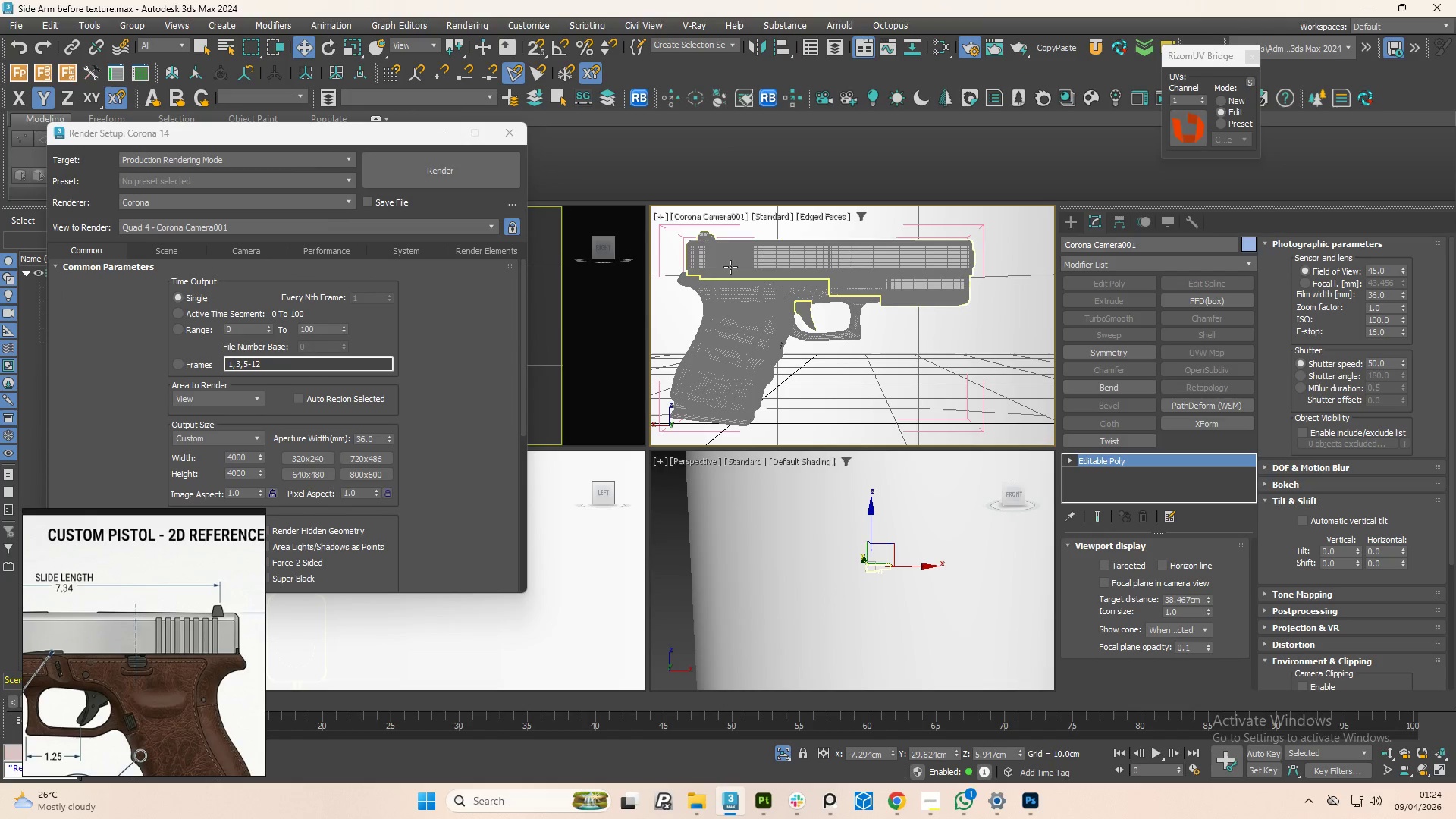 
key(F3)
 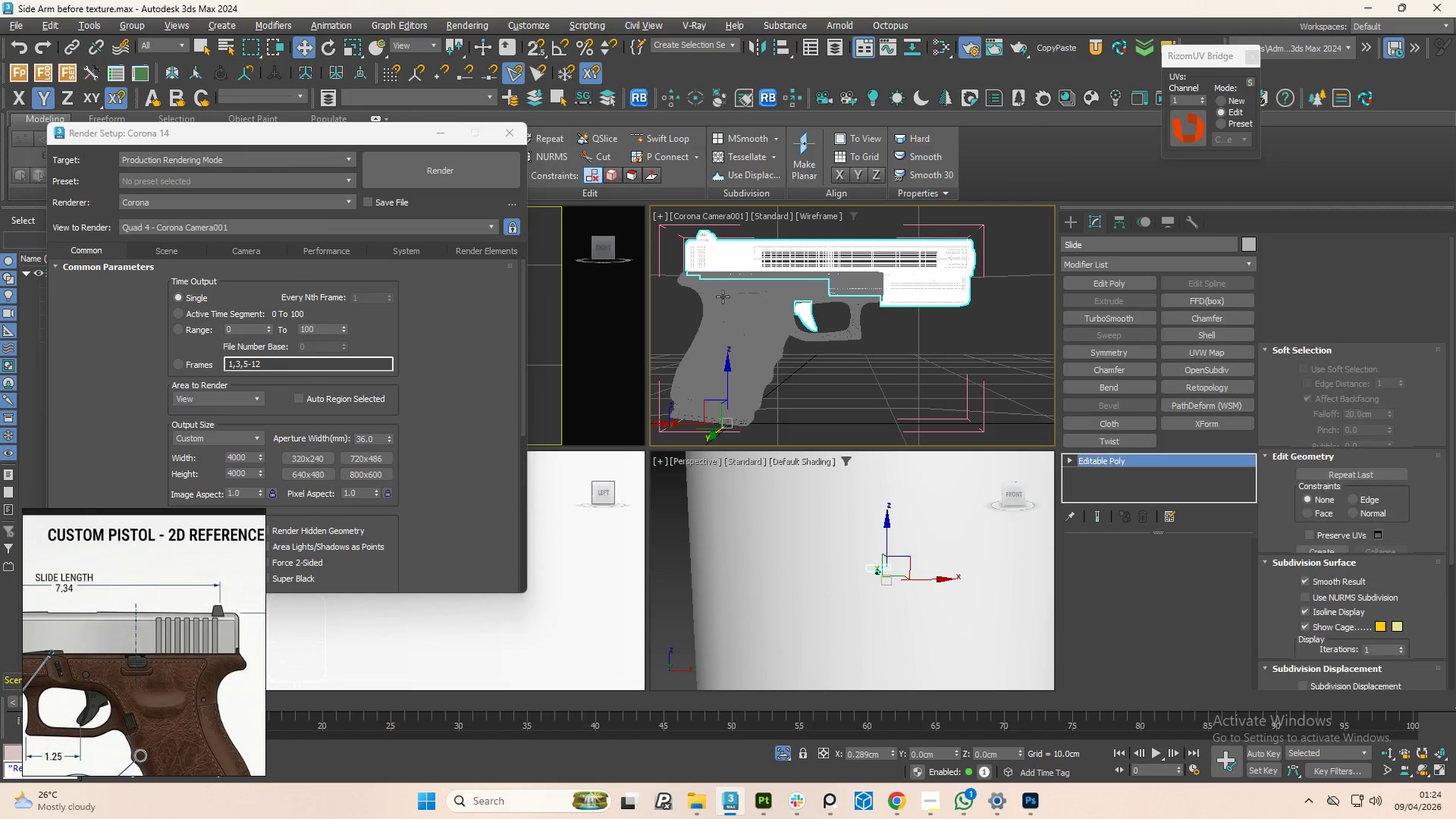 
key(F3)
 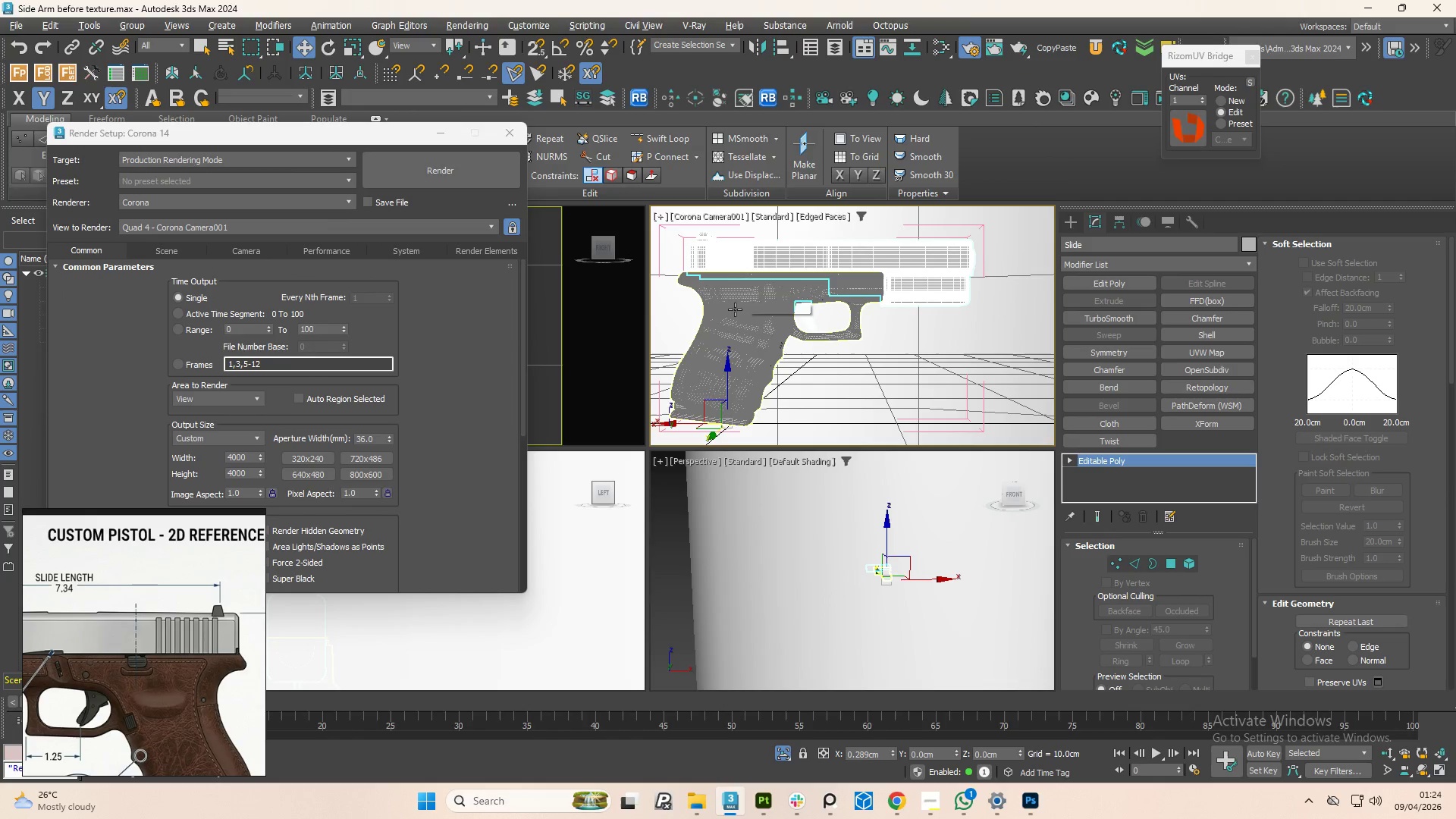 
key(F4)
 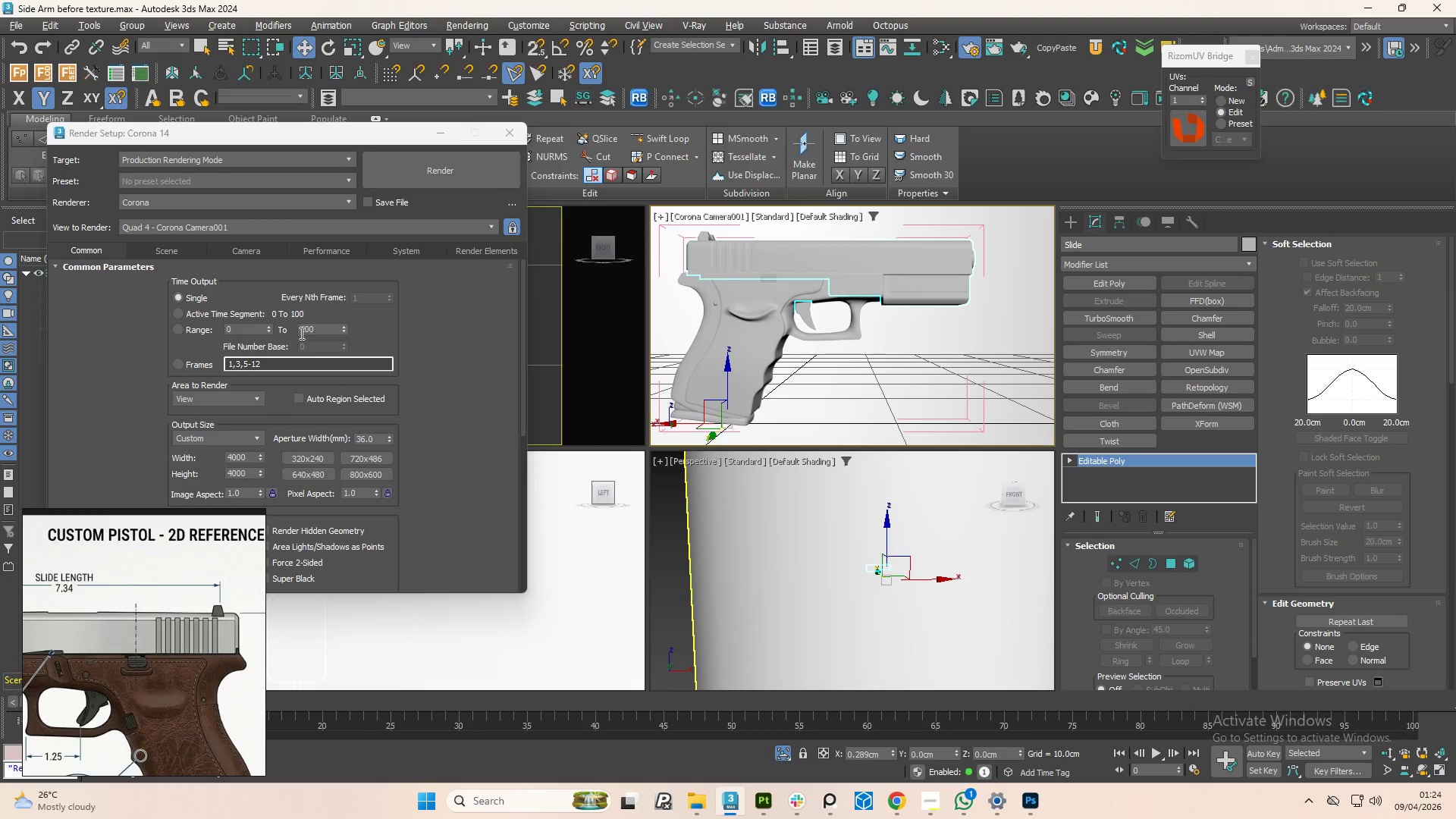 
wait(5.08)
 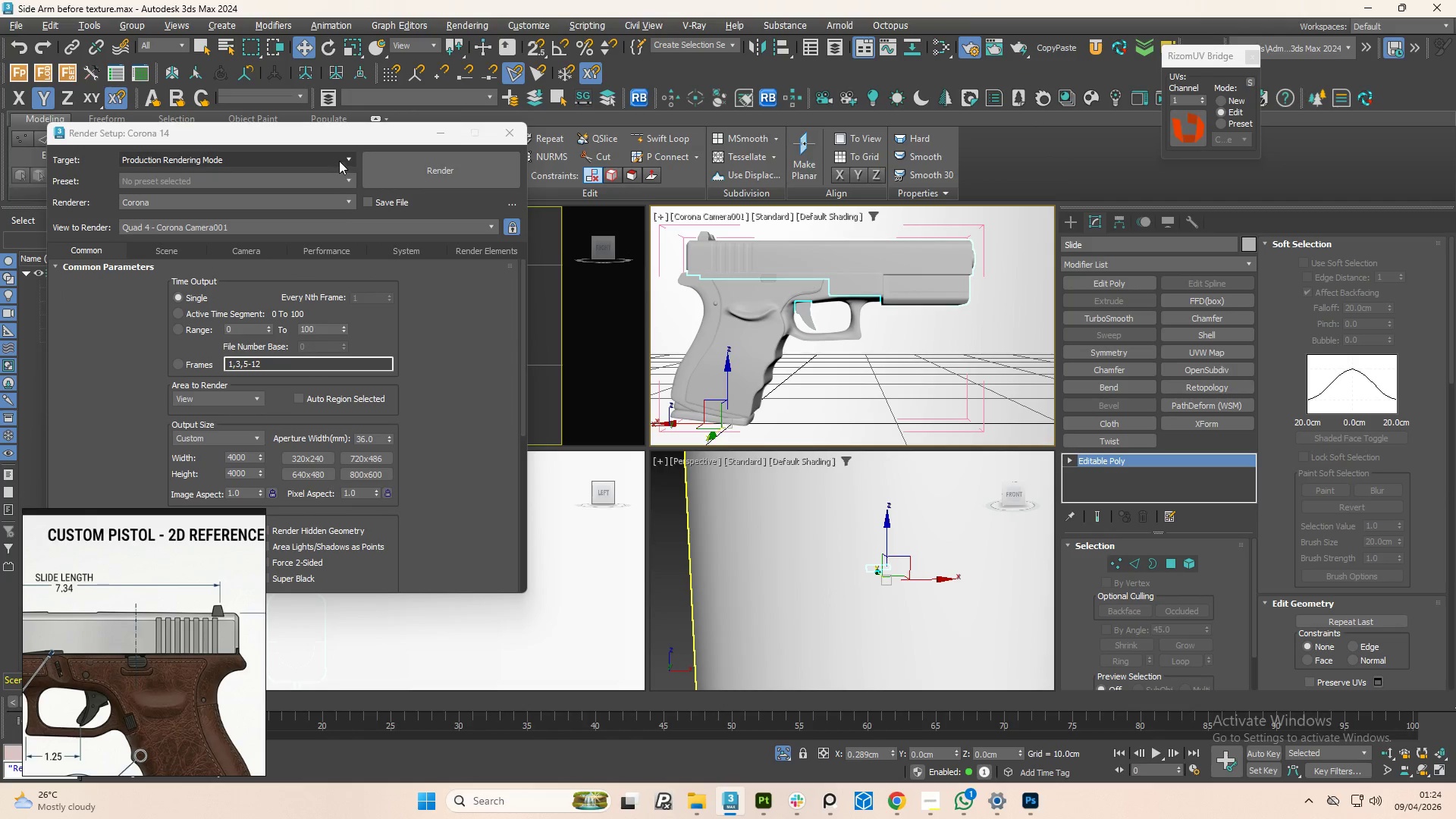 
left_click([163, 249])
 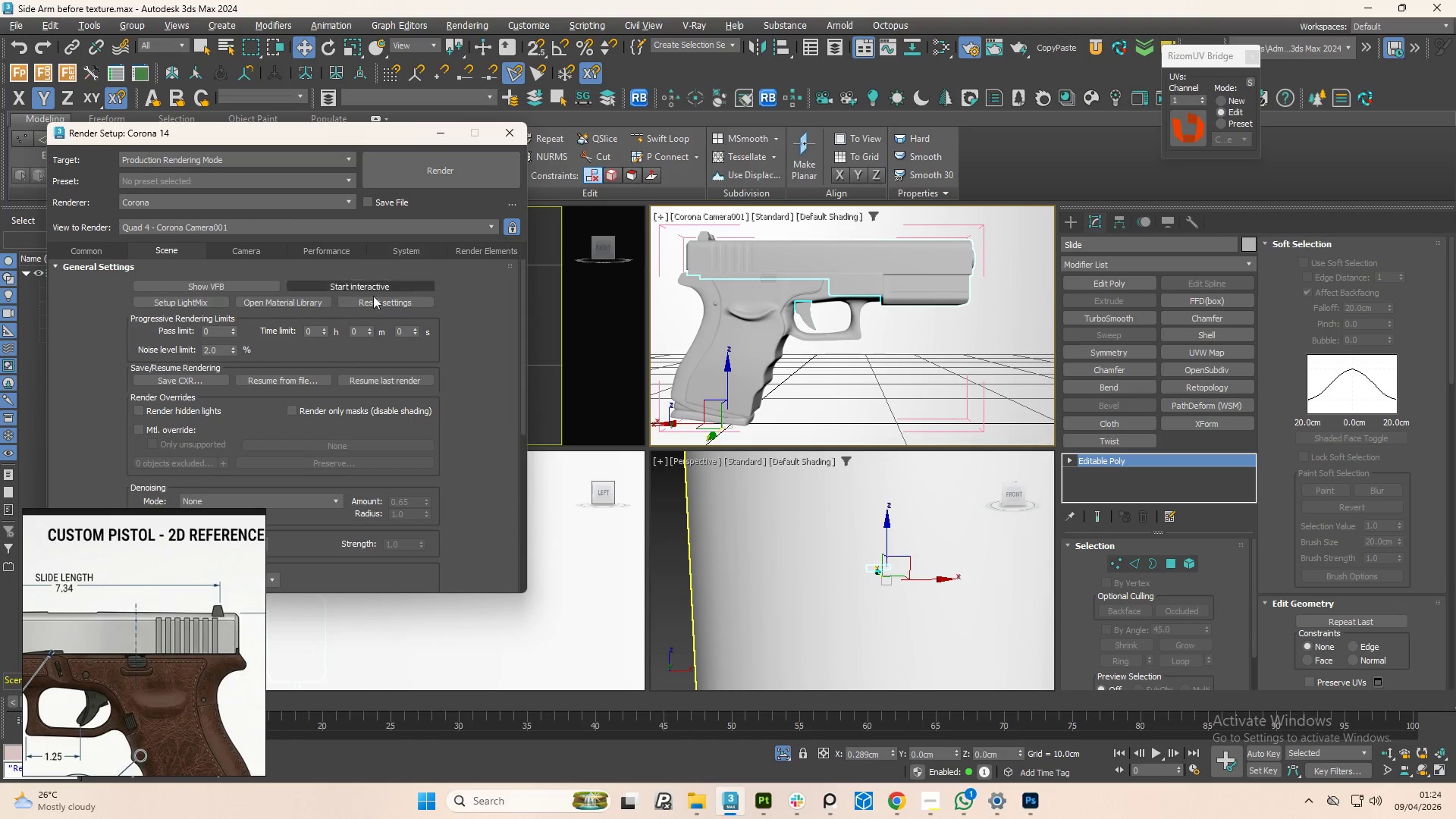 
left_click([365, 284])
 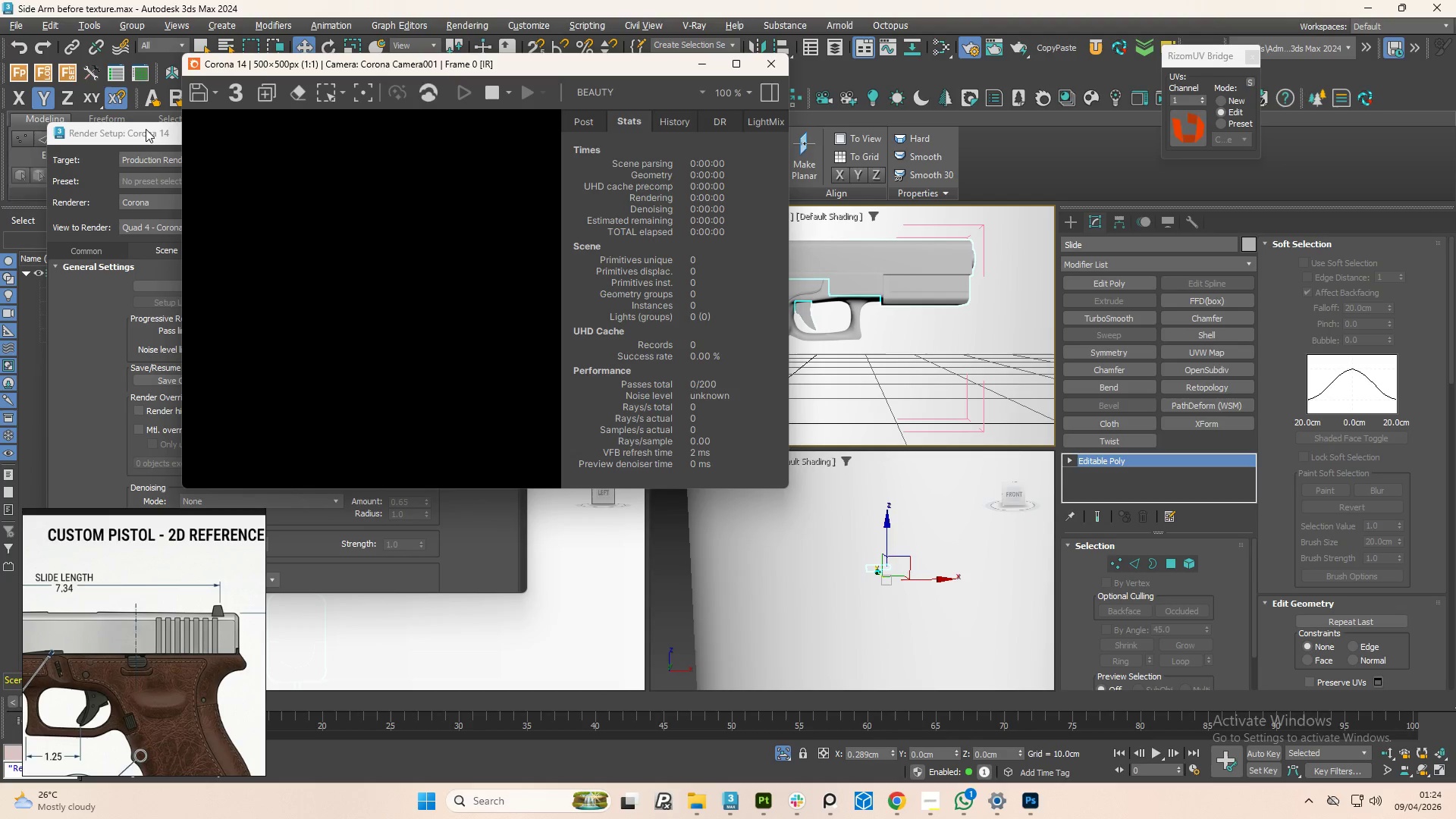 
left_click_drag(start_coordinate=[146, 134], to_coordinate=[246, 461])
 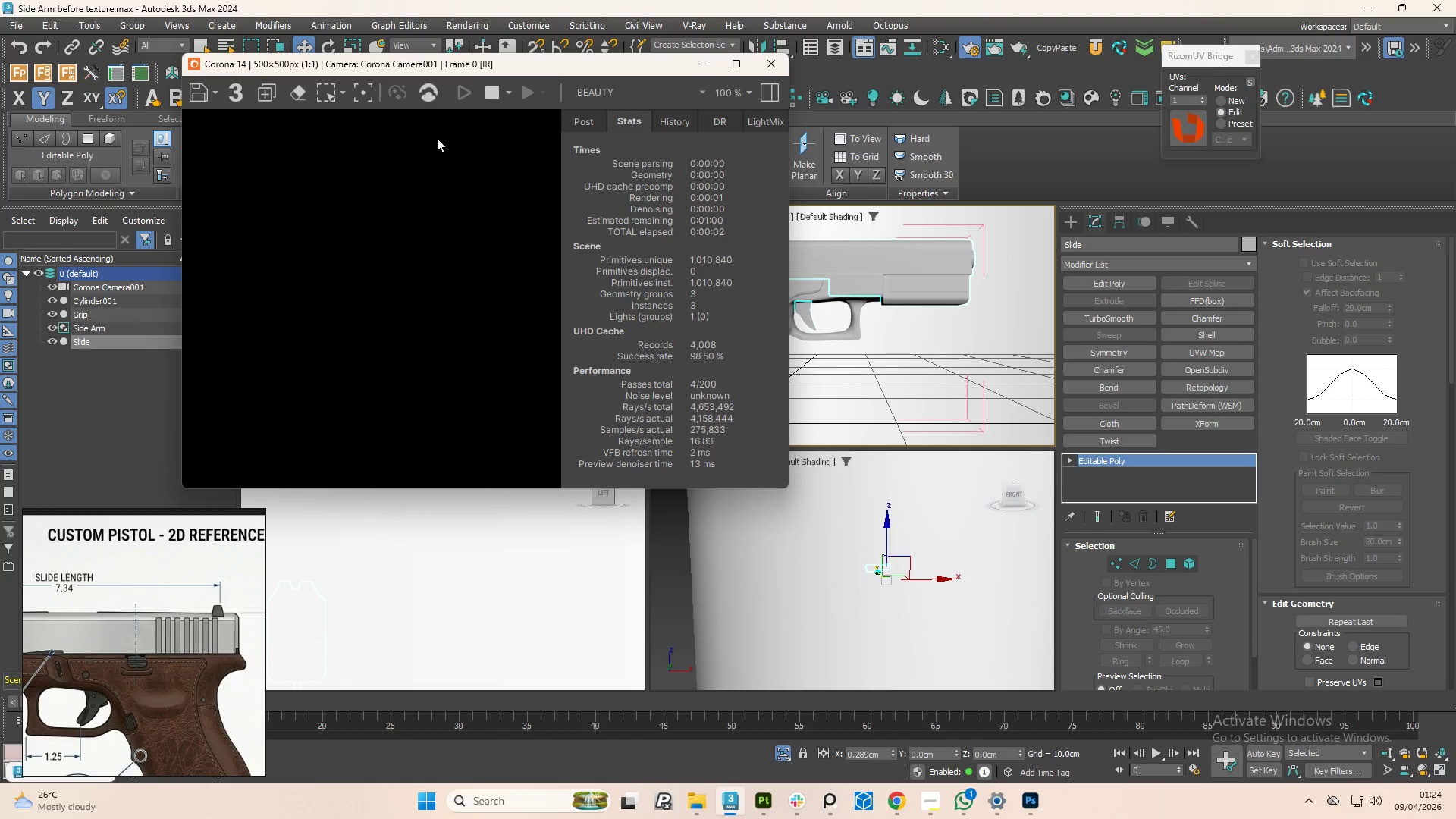 
left_click_drag(start_coordinate=[472, 71], to_coordinate=[263, 73])
 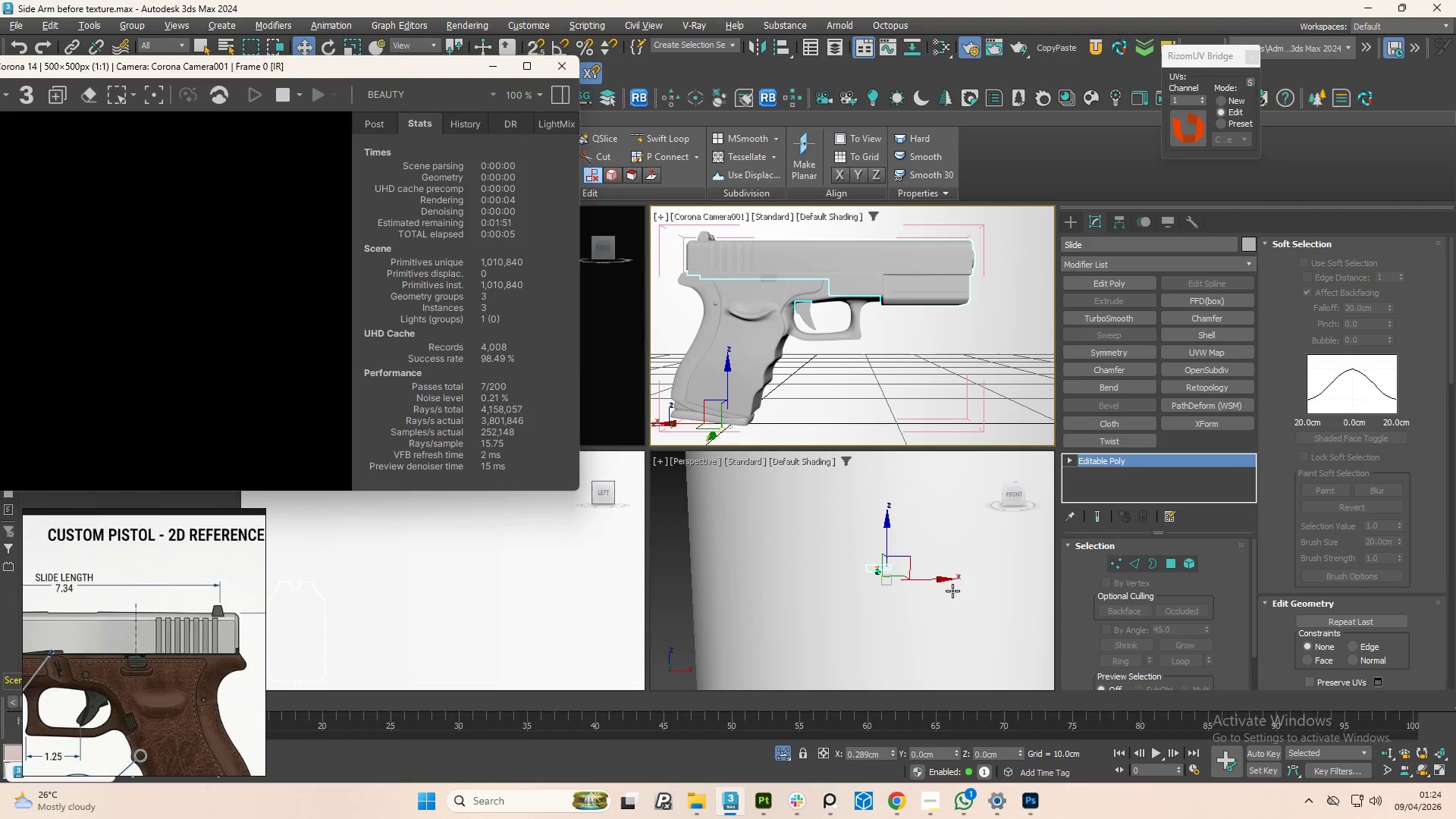 
left_click([833, 644])
 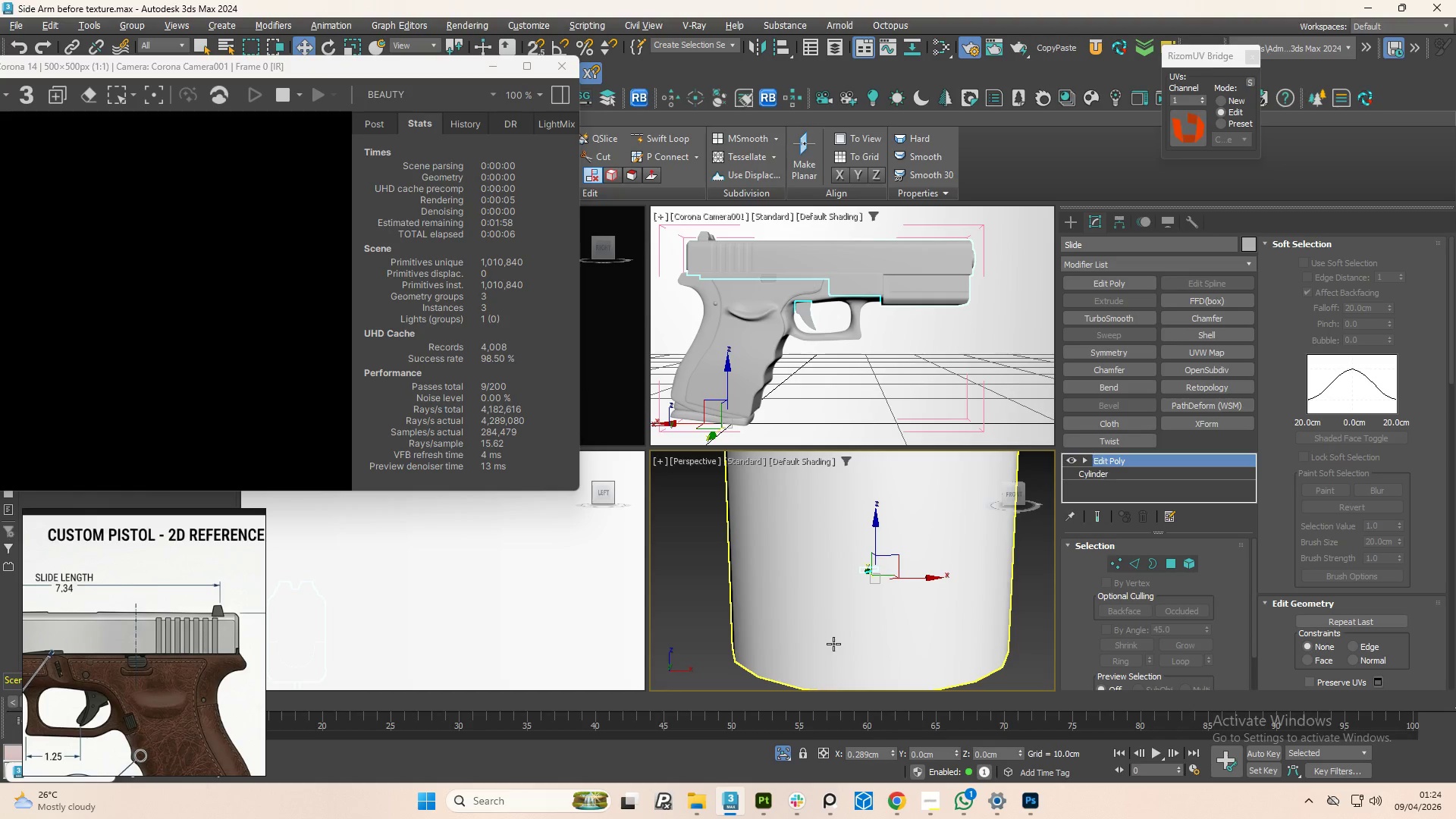 
scroll: coordinate [840, 575], scroll_direction: down, amount: 4.0
 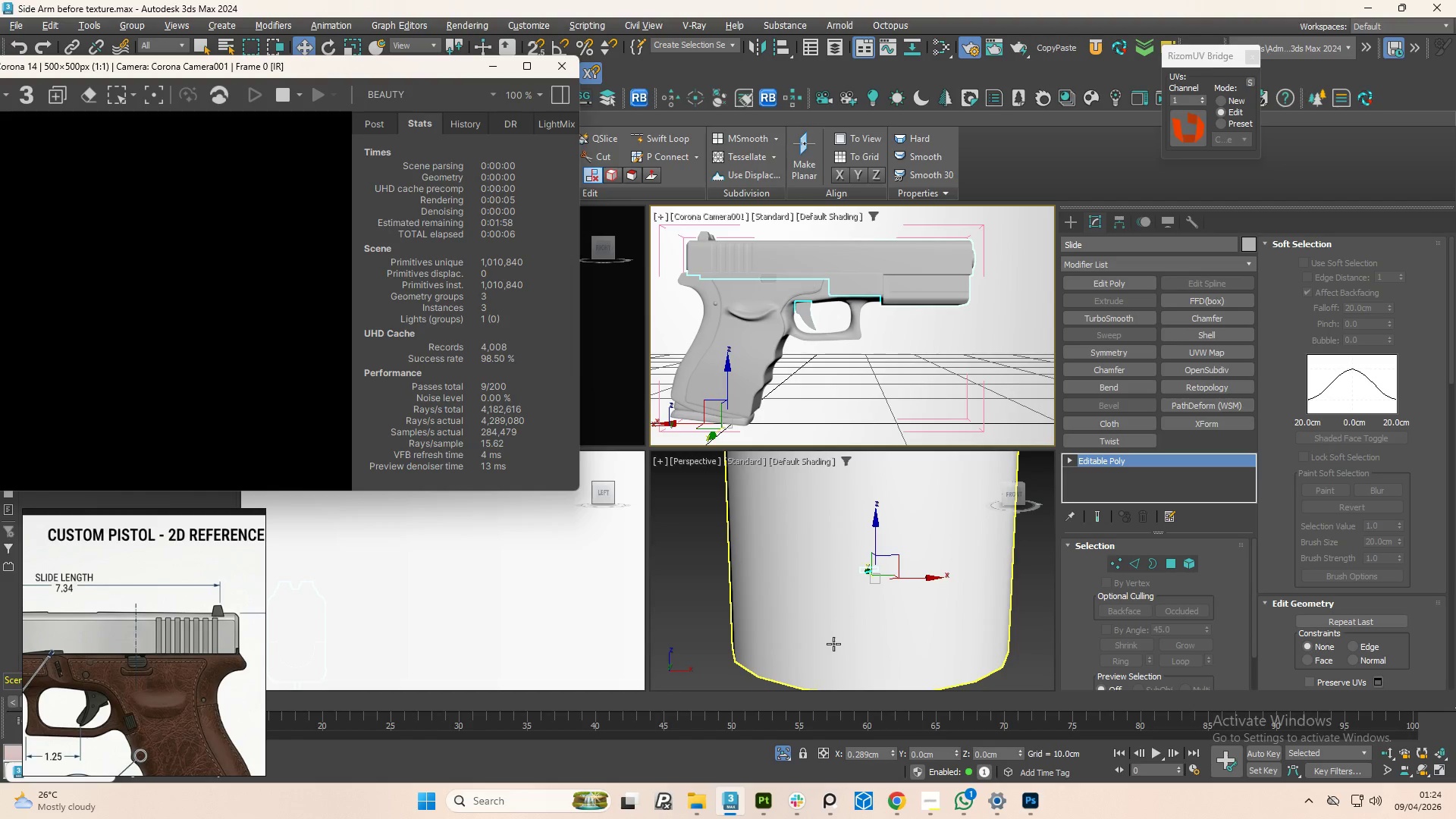 
key(F3)
 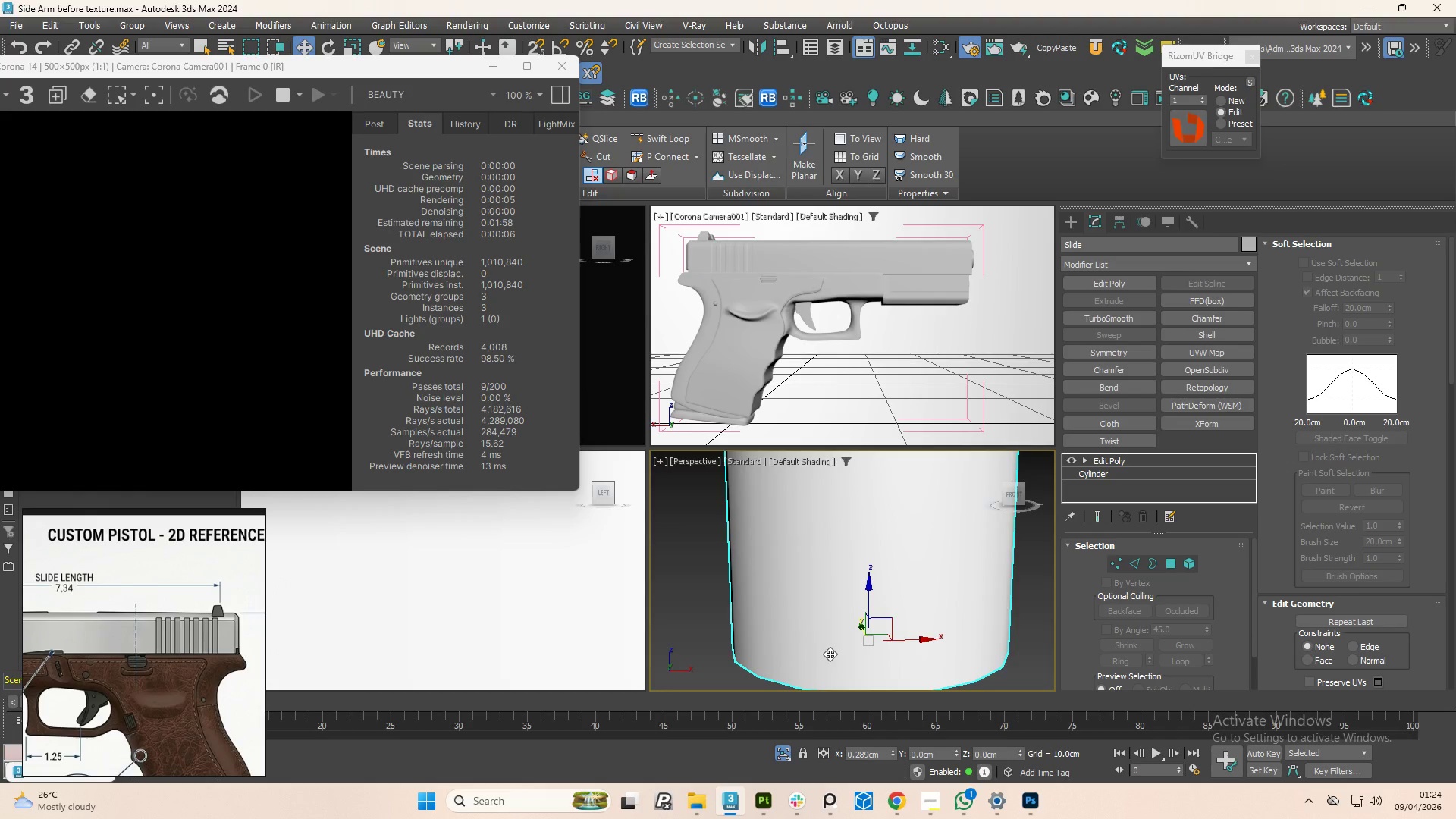 
scroll: coordinate [830, 666], scroll_direction: down, amount: 2.0
 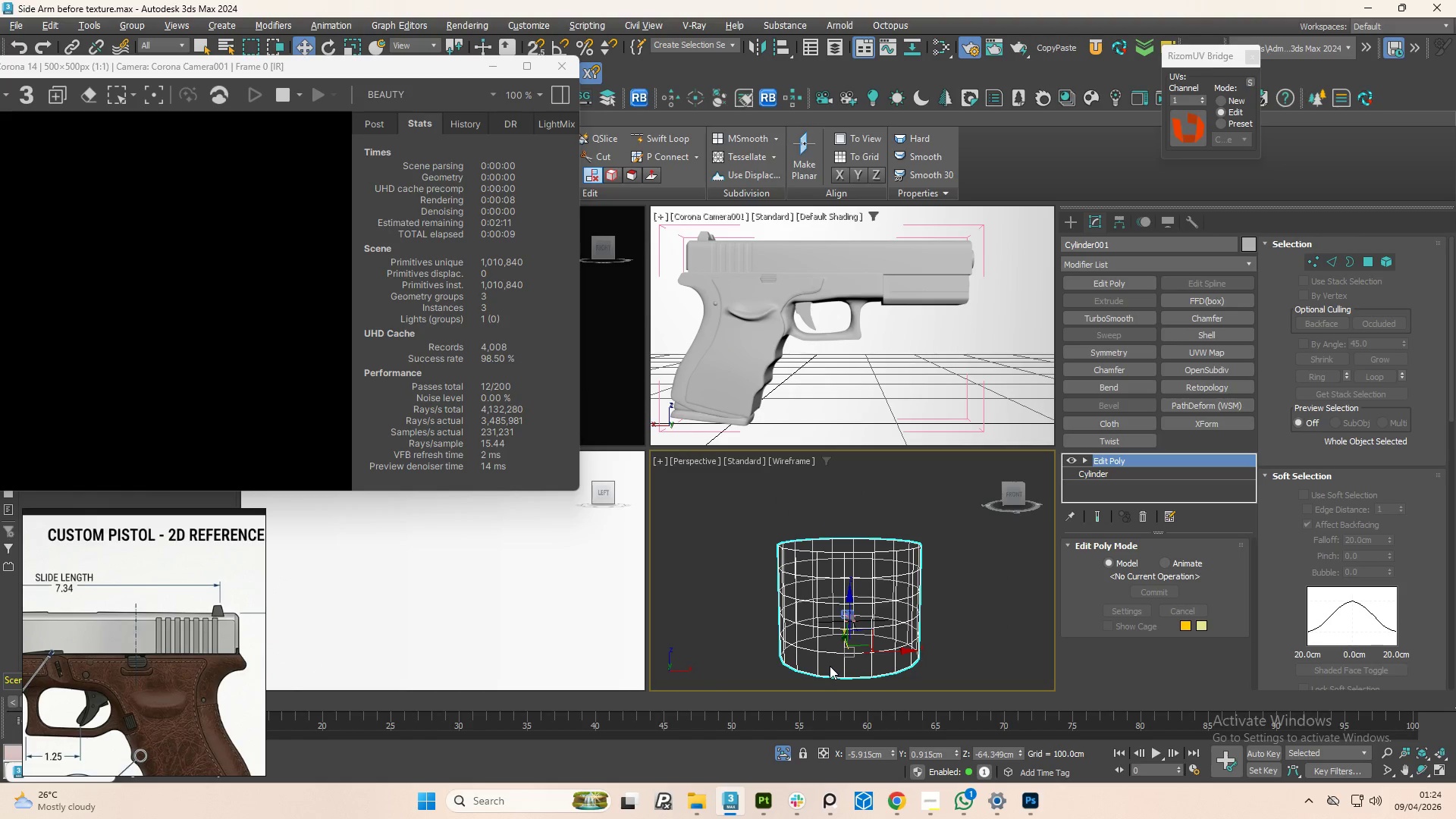 
key(T)
 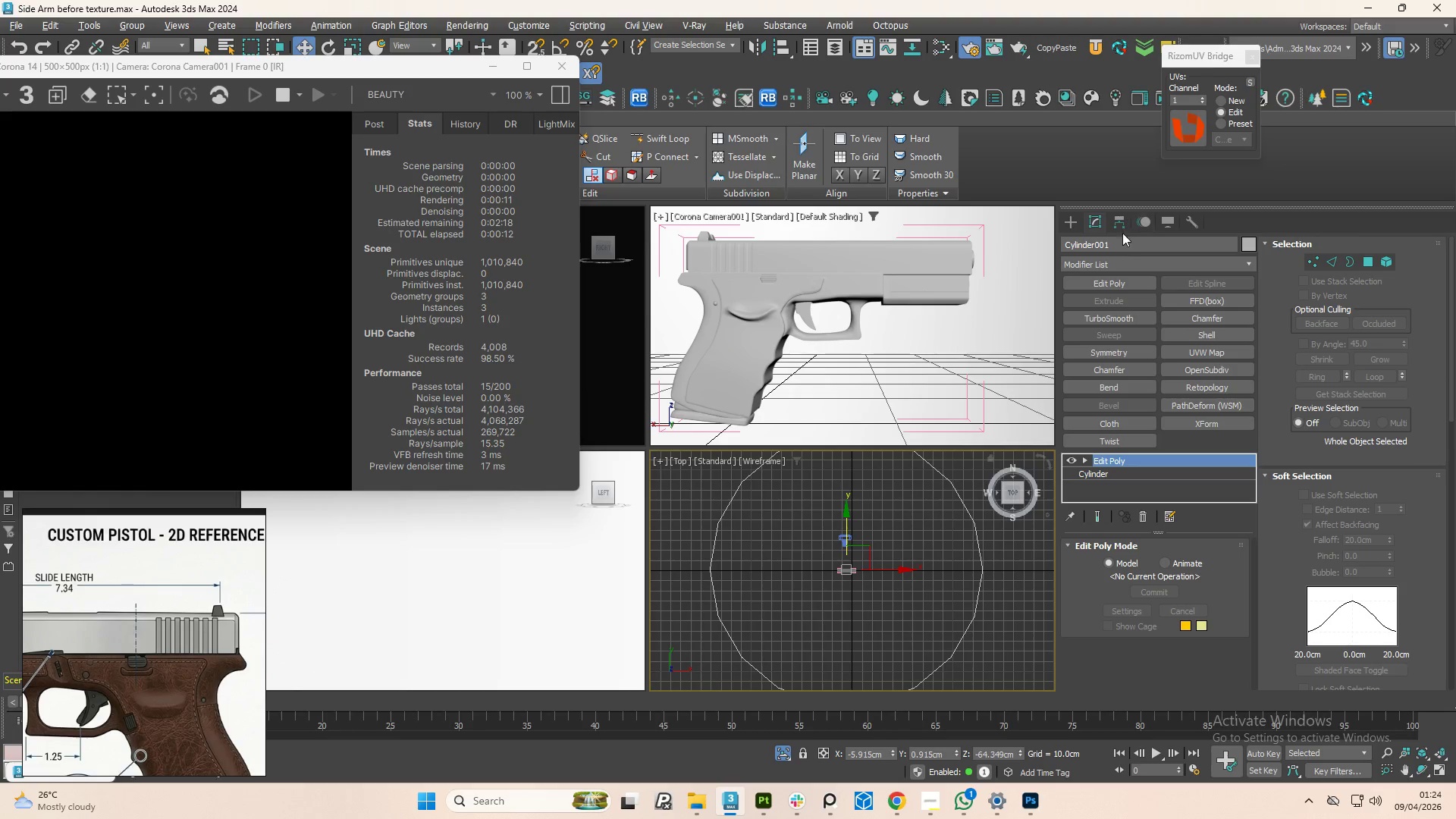 
left_click([1068, 222])
 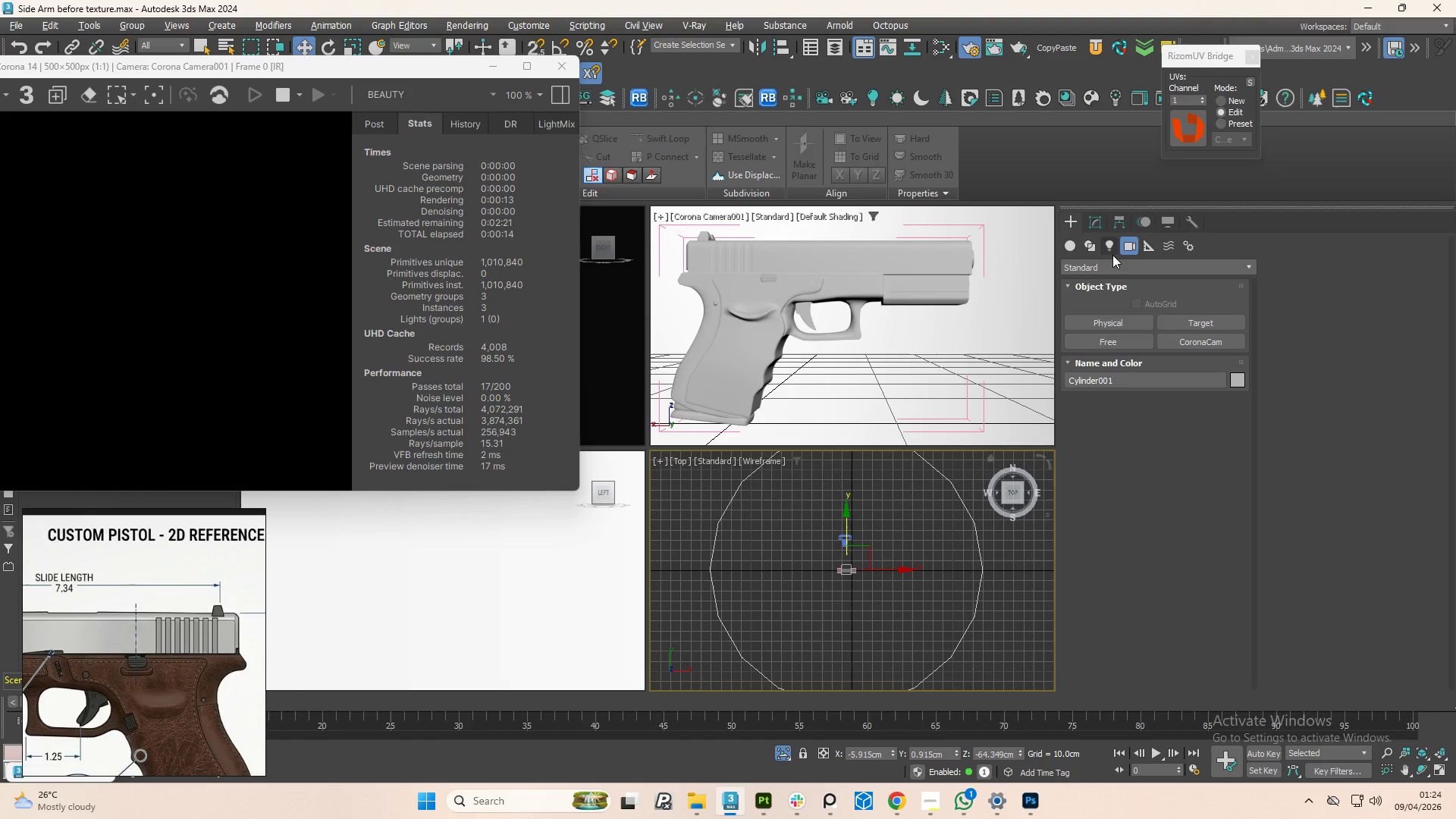 
left_click([1109, 248])
 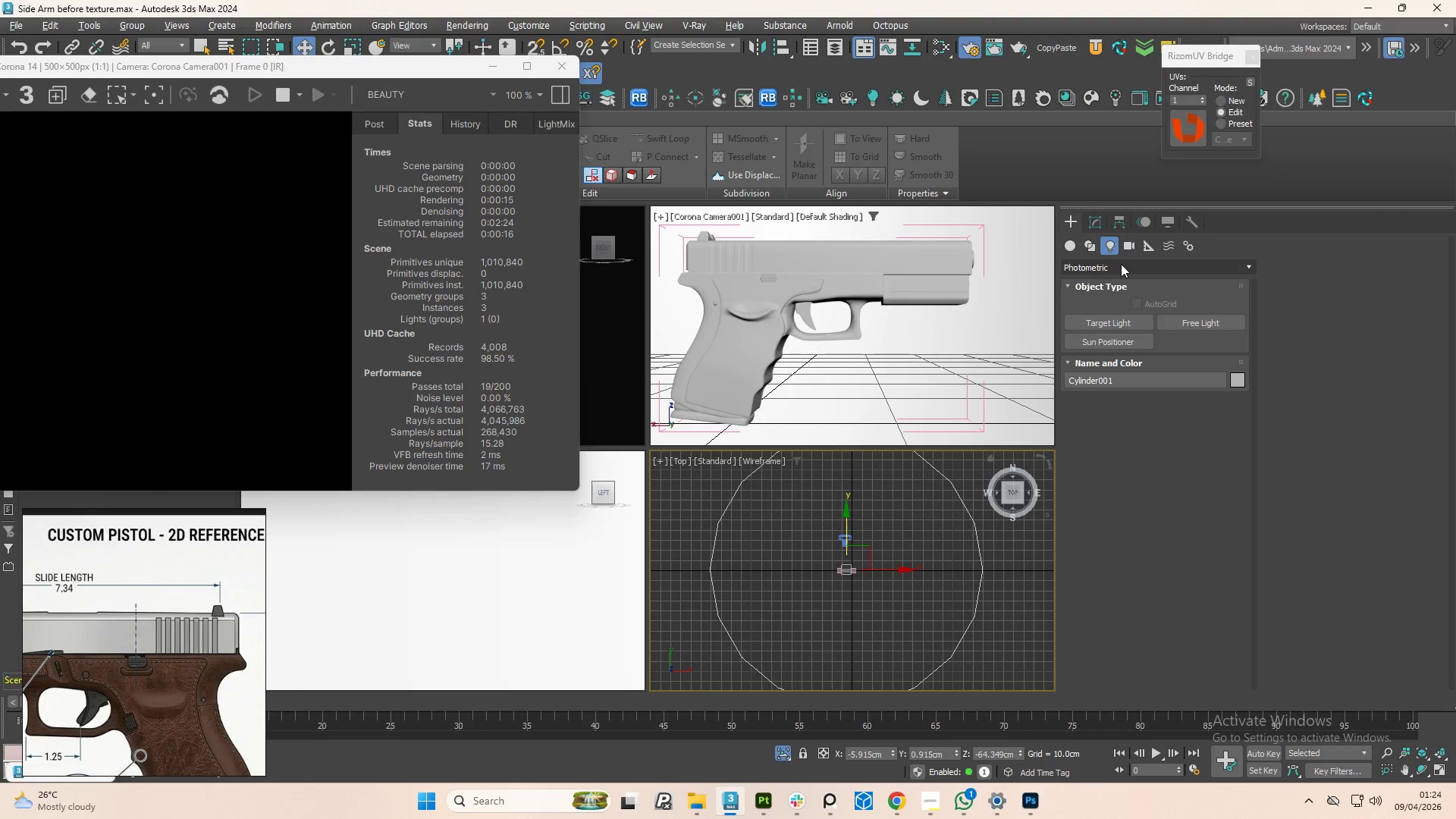 
left_click([1115, 260])
 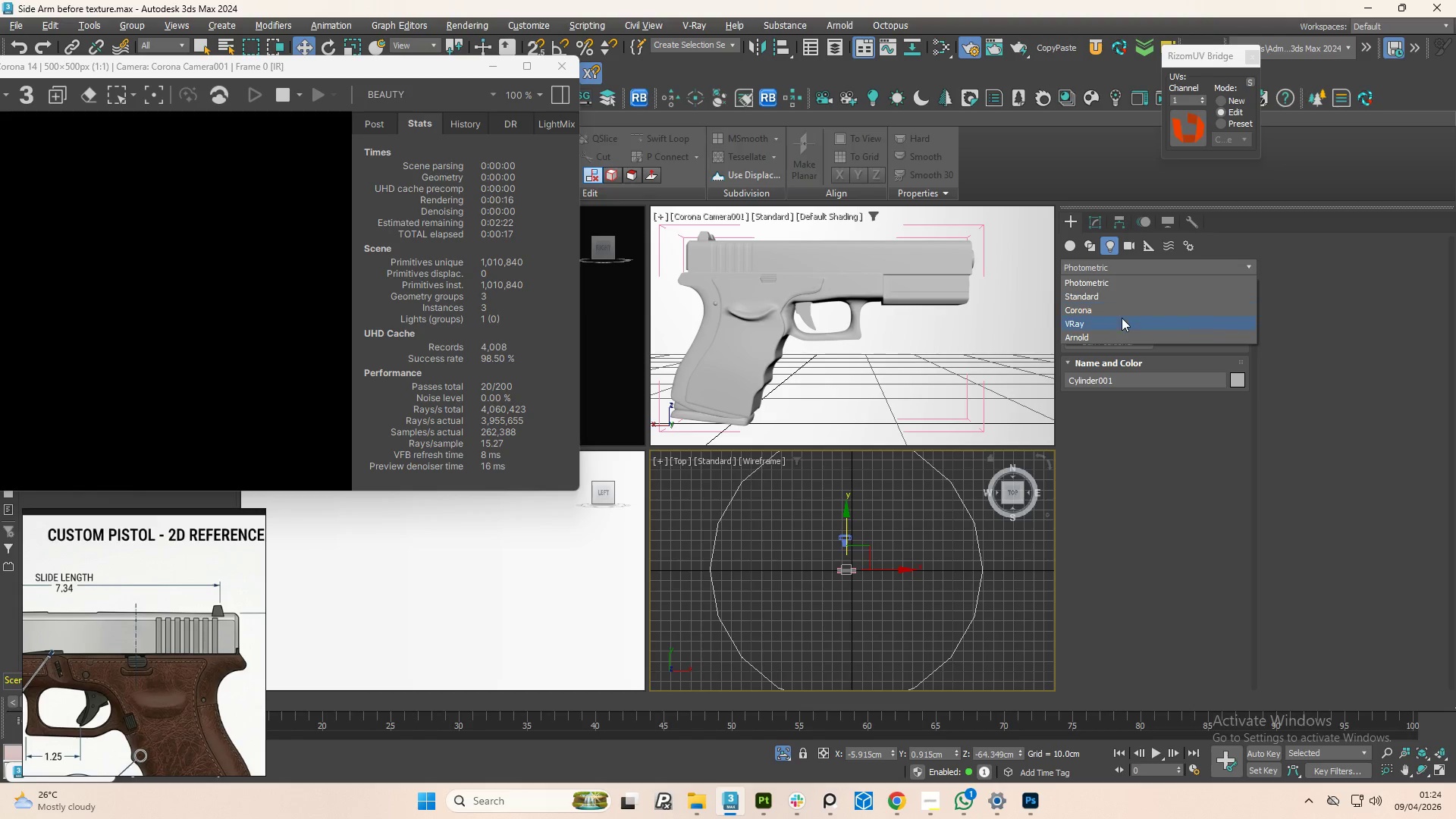 
left_click([1111, 306])
 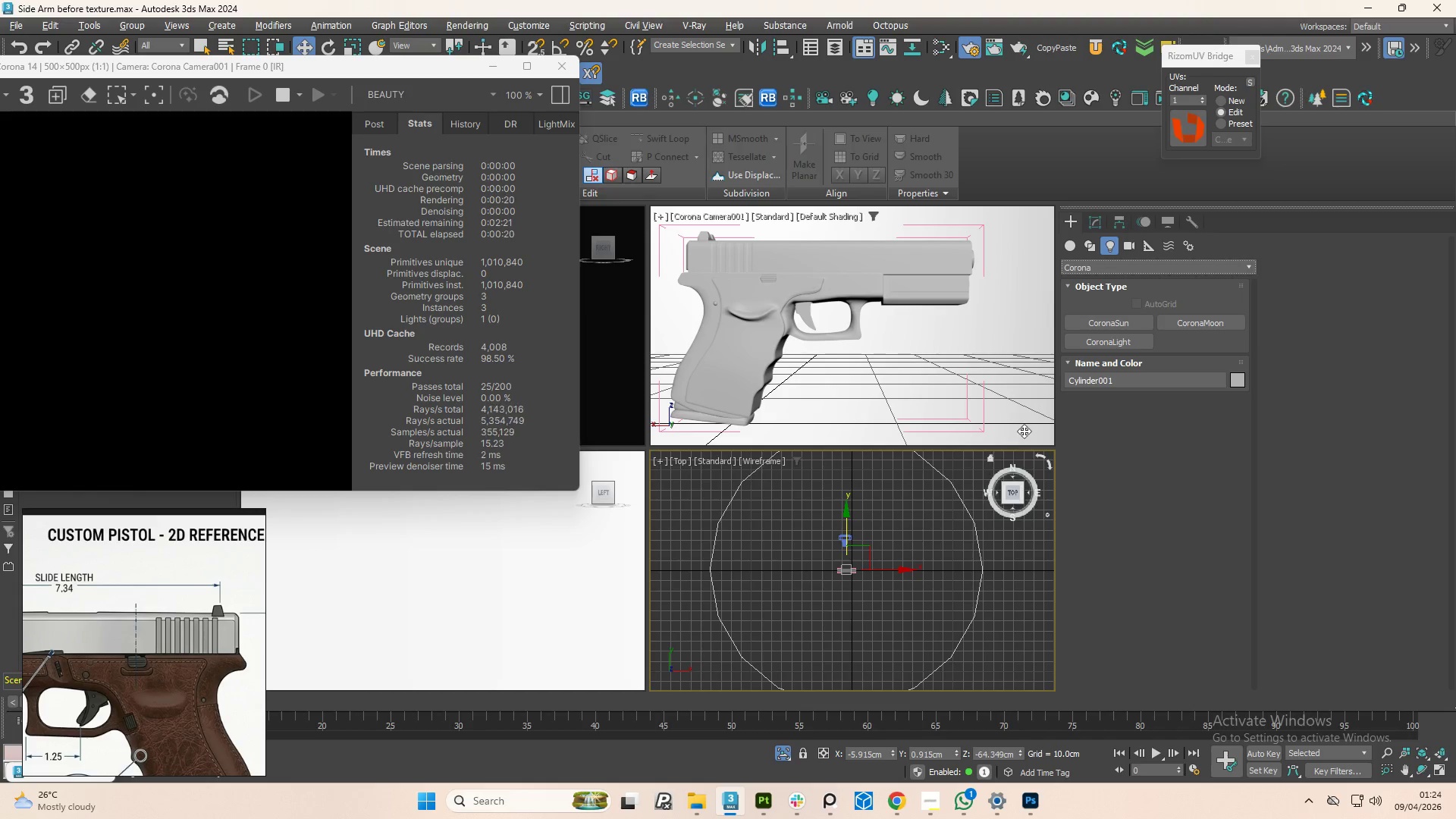 
left_click([1100, 337])
 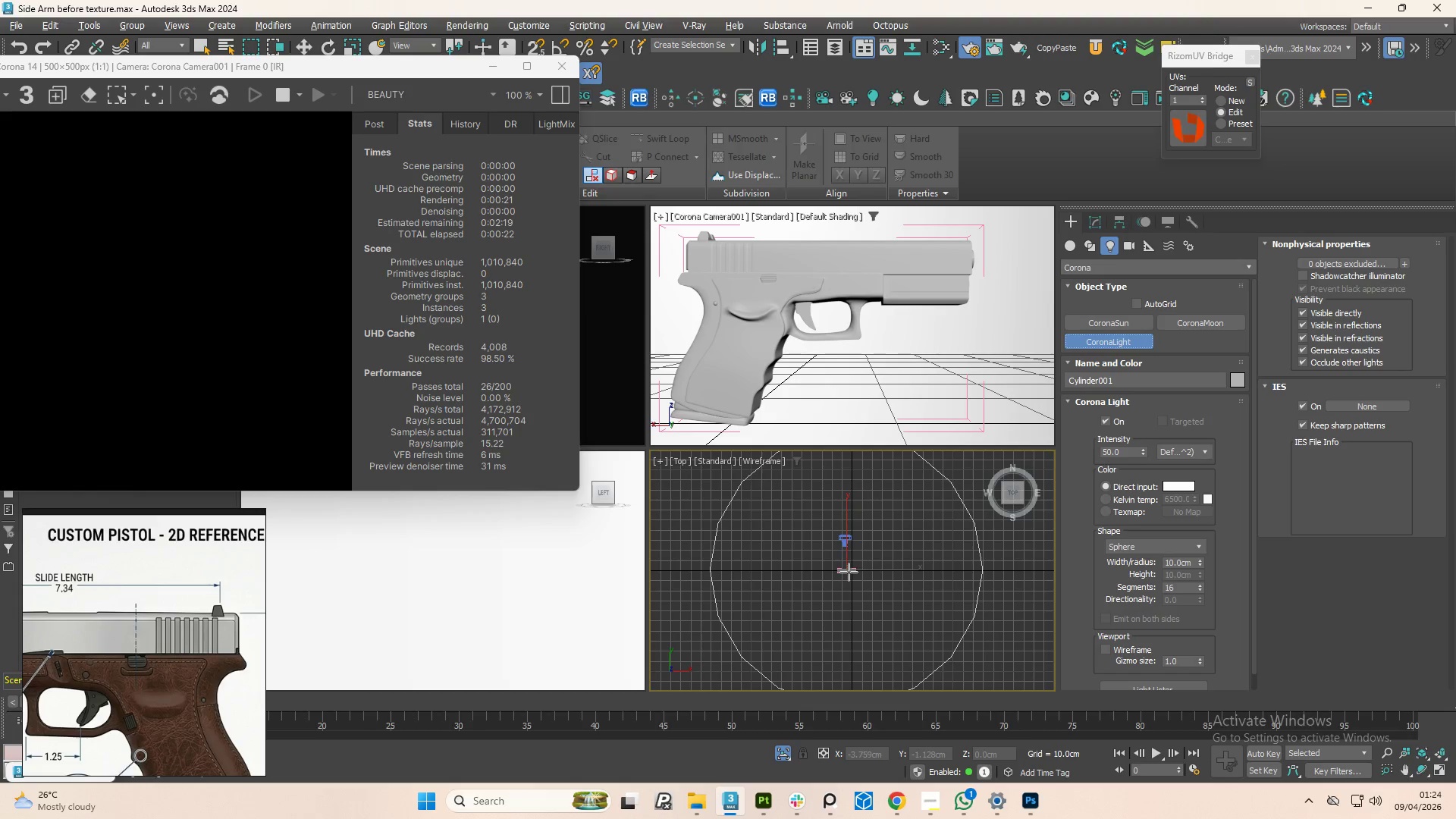 
left_click_drag(start_coordinate=[847, 567], to_coordinate=[888, 726])
 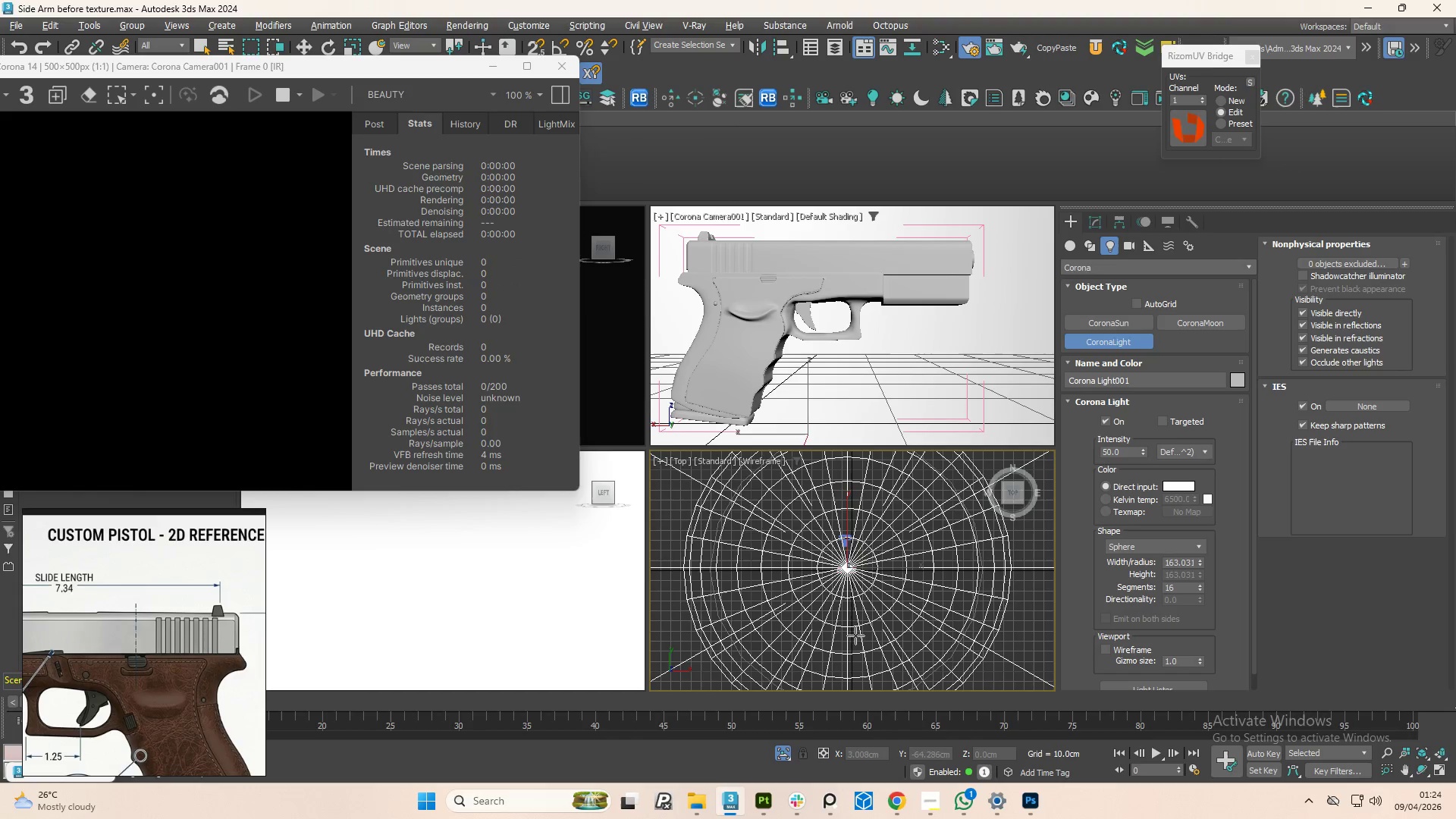 
right_click([855, 635])
 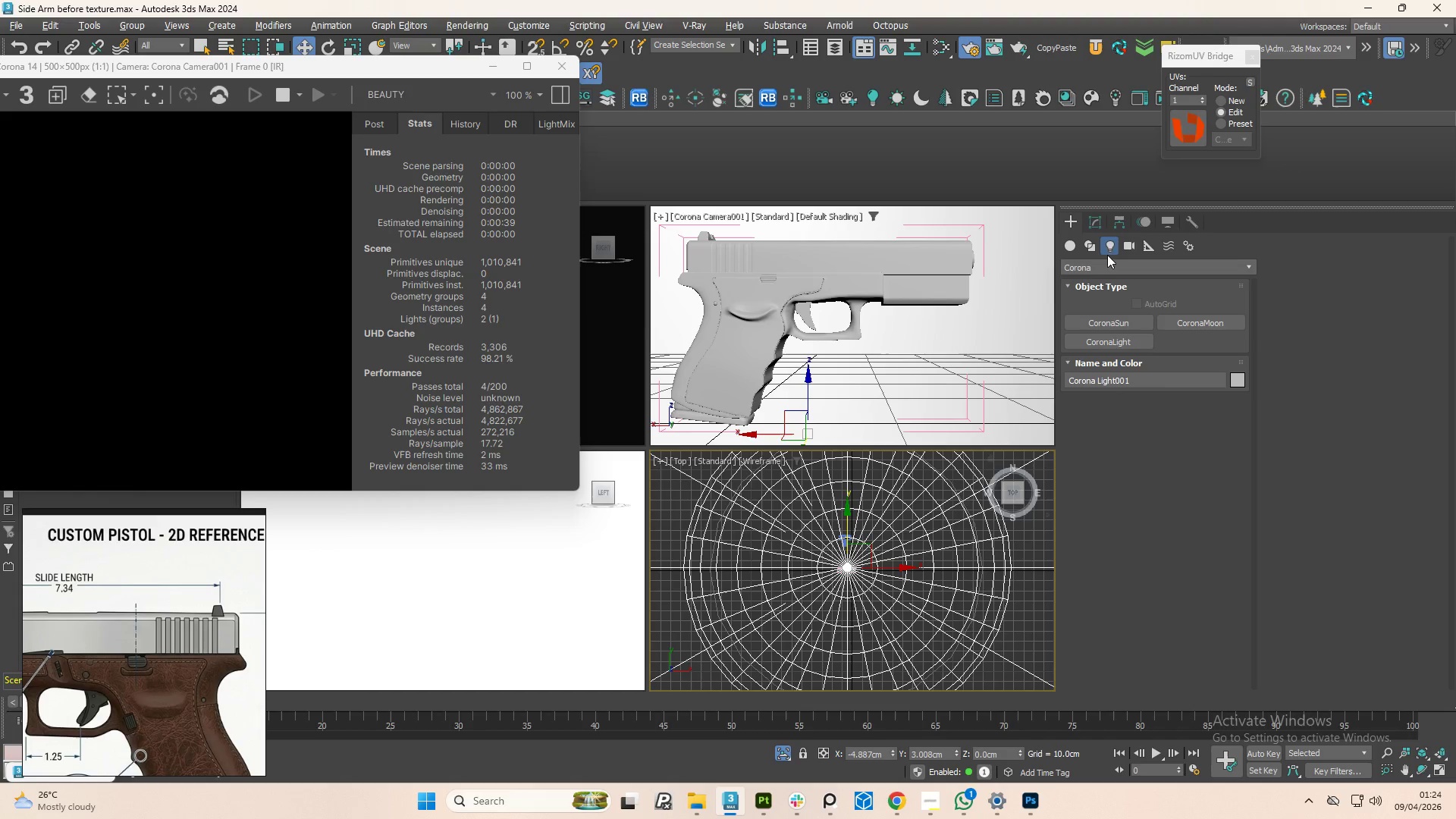 
left_click([1095, 228])
 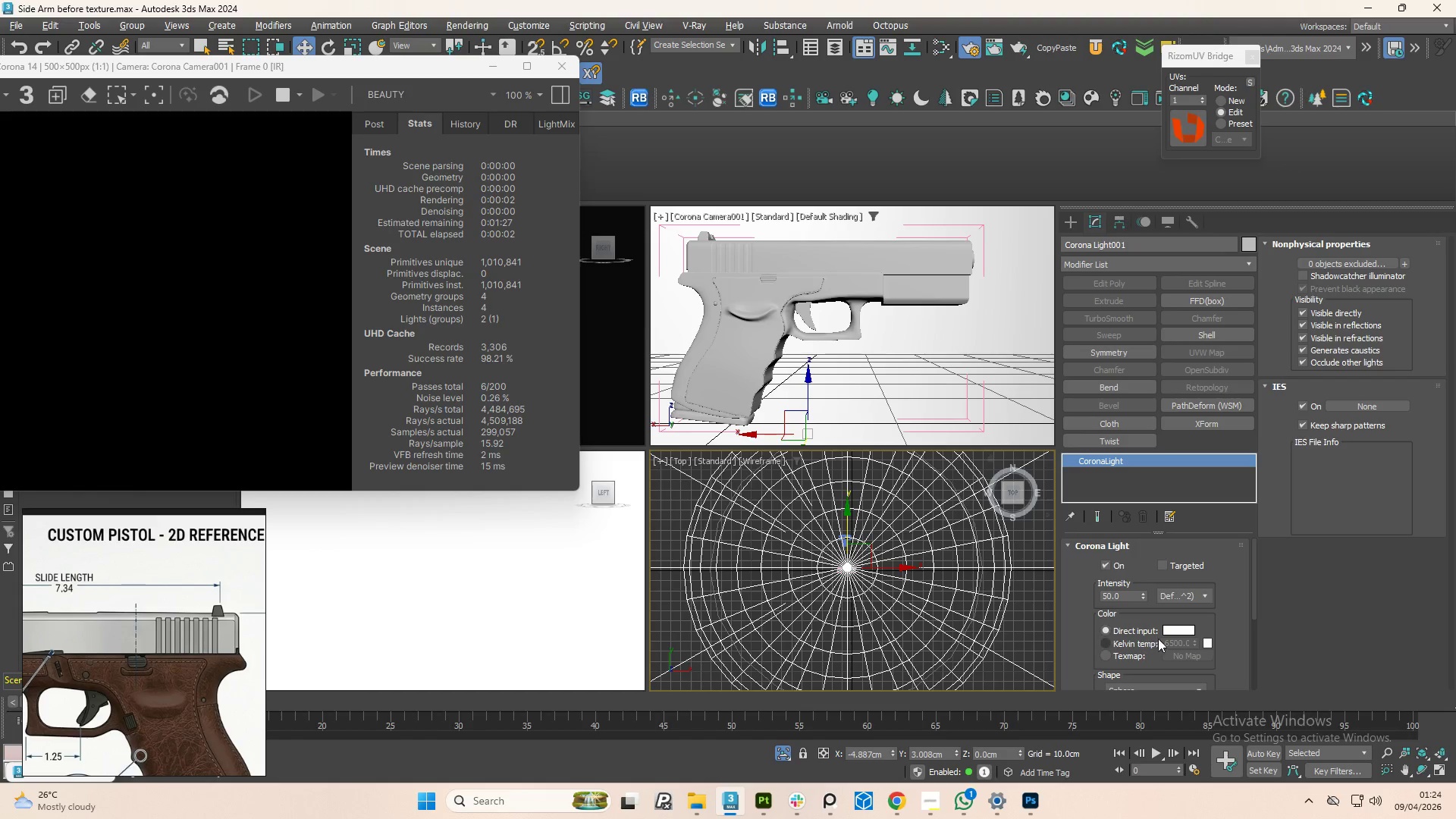 
scroll: coordinate [1155, 637], scroll_direction: down, amount: 2.0
 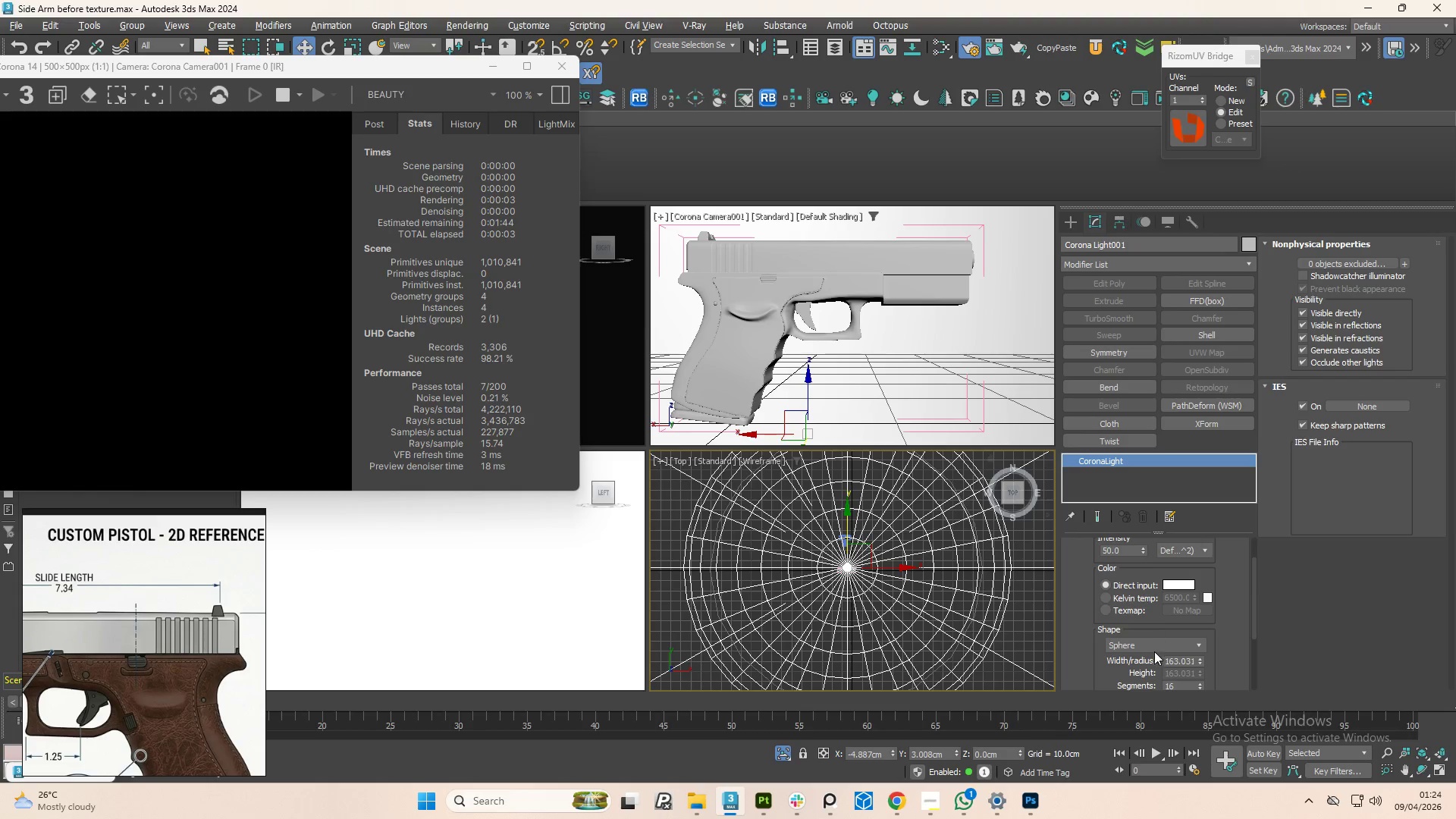 
left_click([1154, 651])
 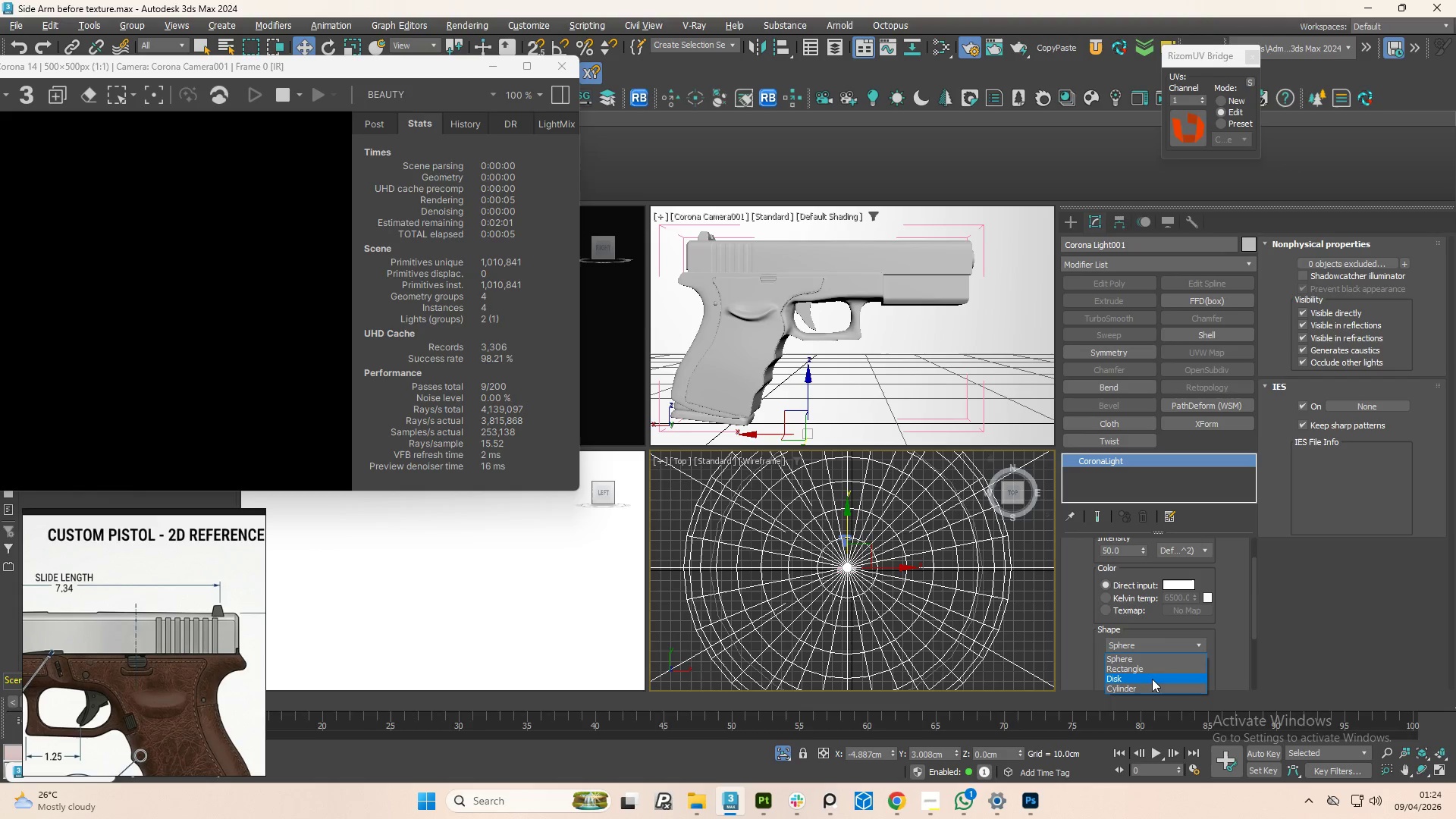 
left_click([1152, 686])
 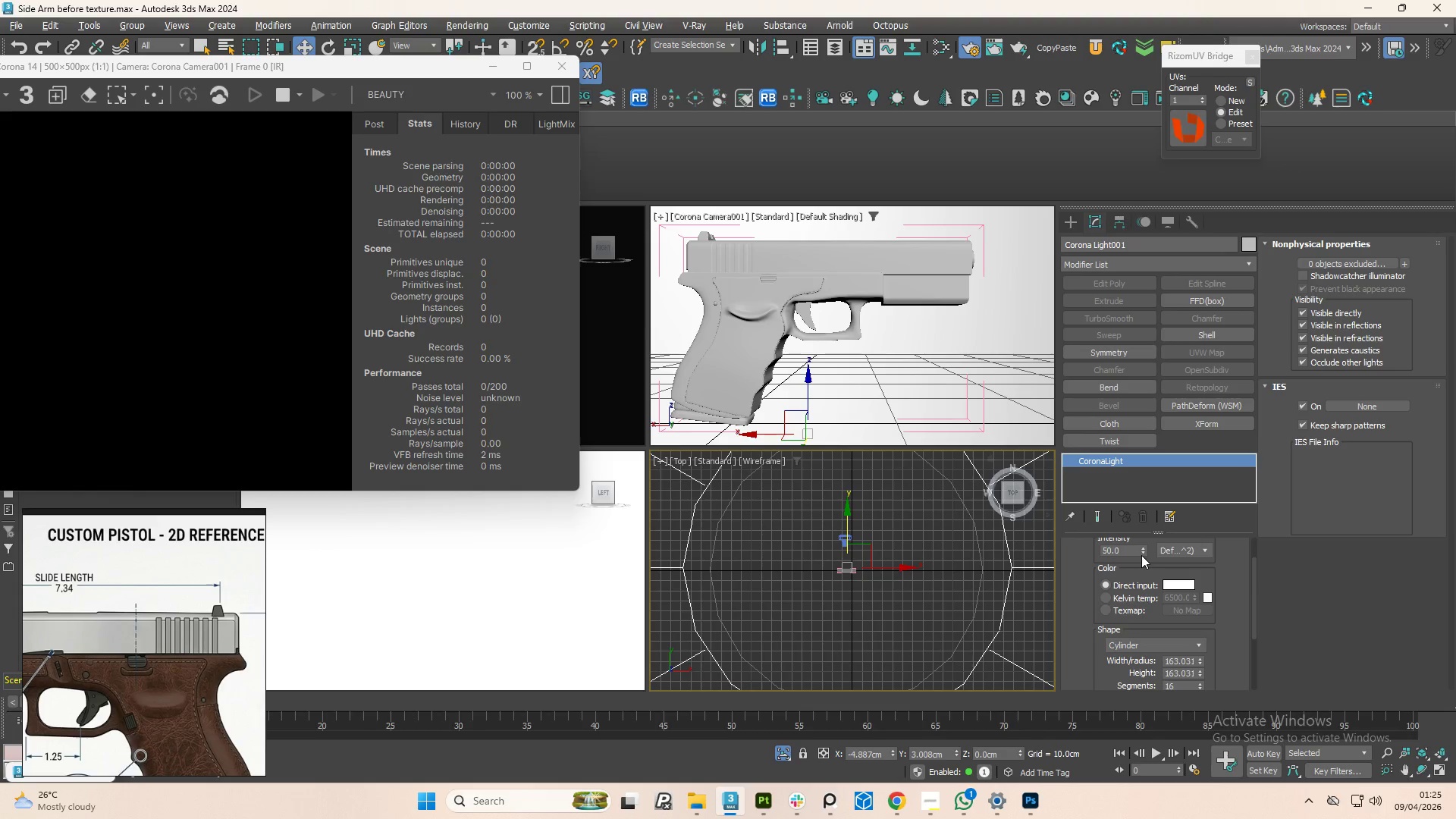 
left_click_drag(start_coordinate=[1142, 555], to_coordinate=[1135, 620])
 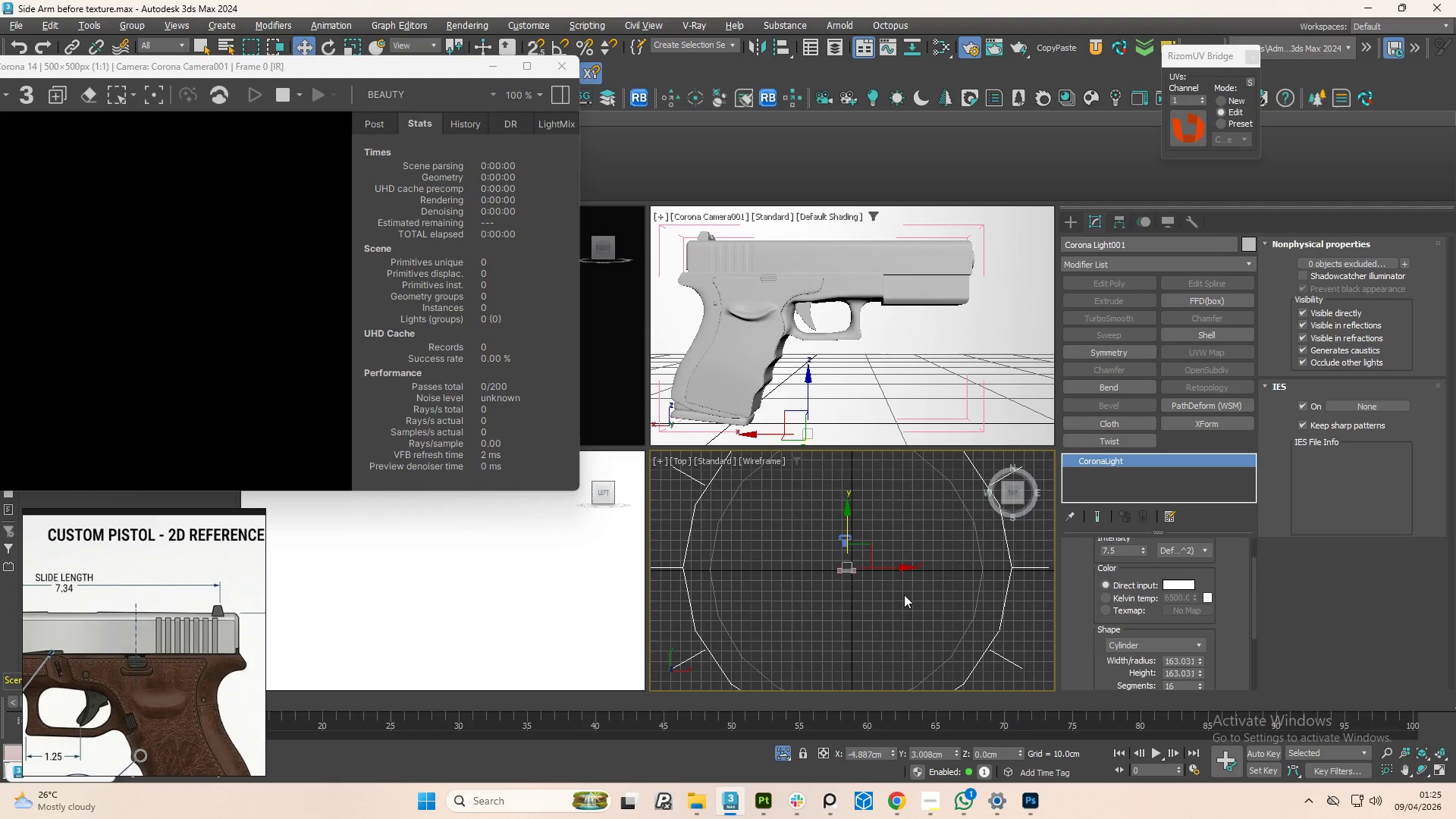 
scroll: coordinate [802, 585], scroll_direction: down, amount: 3.0
 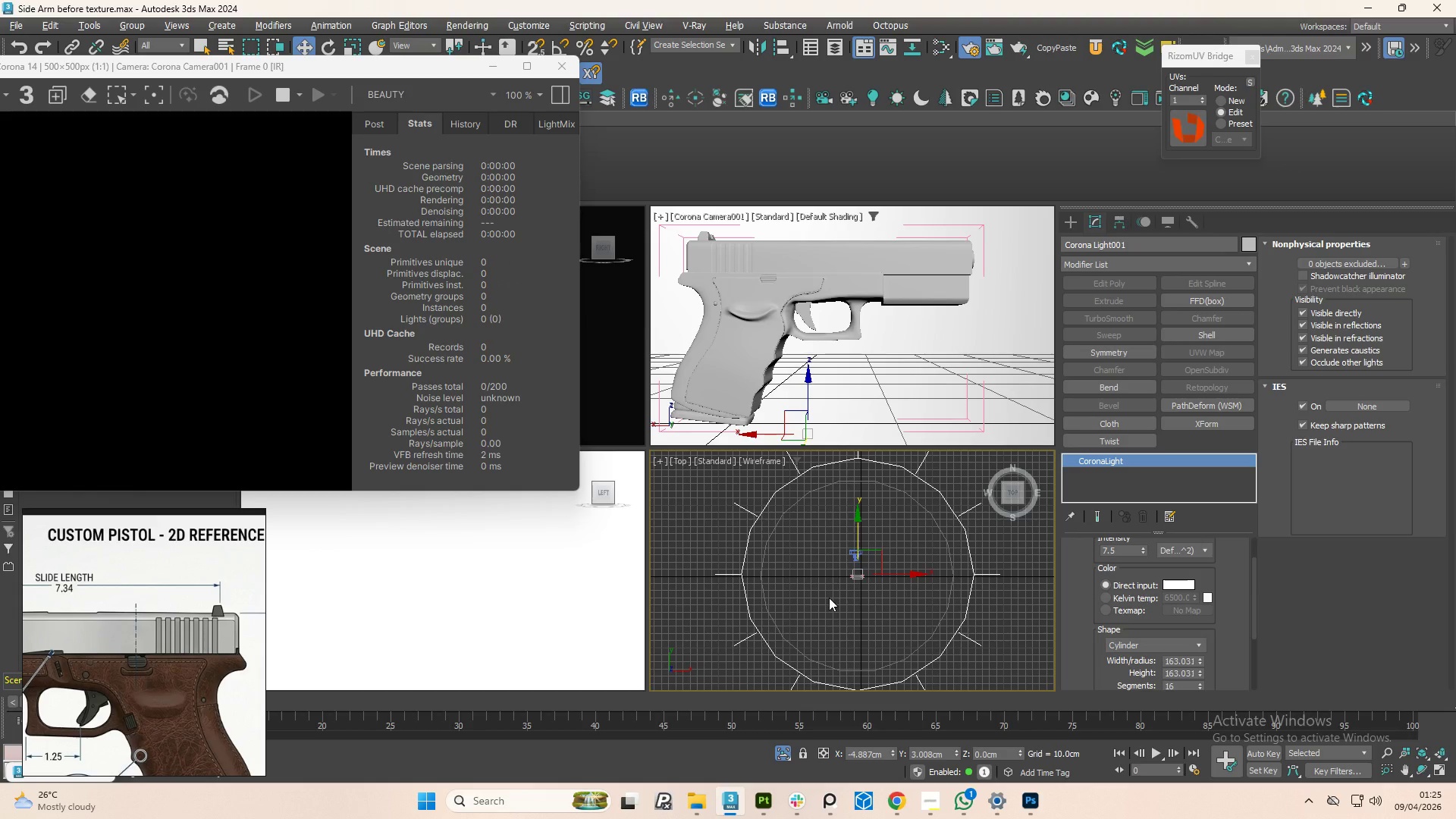 
hold_key(key=AltLeft, duration=1.14)
 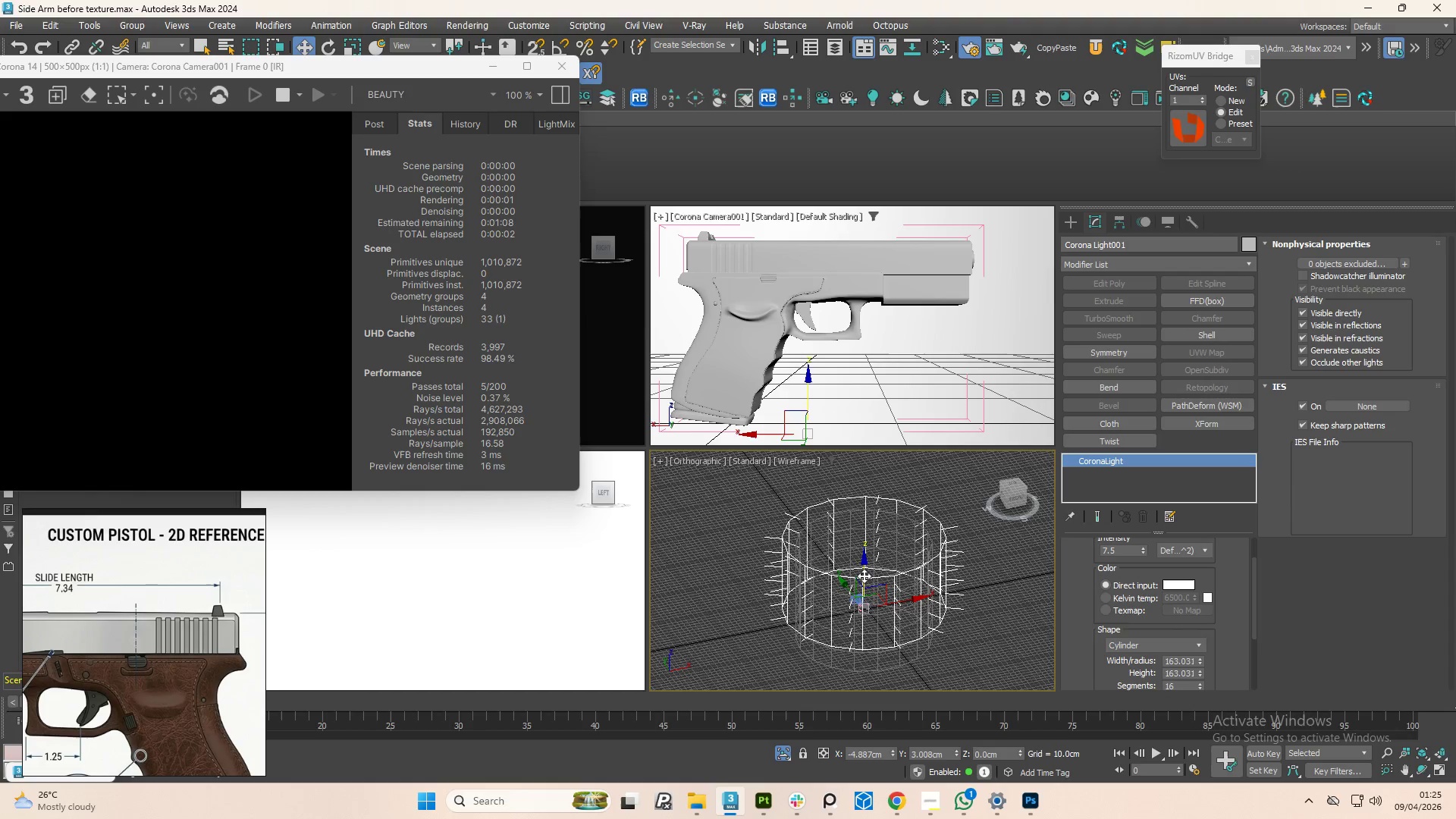 
hold_key(key=AltLeft, duration=9.78)
left_click_drag(start_coordinate=[863, 571], to_coordinate=[864, 513])
 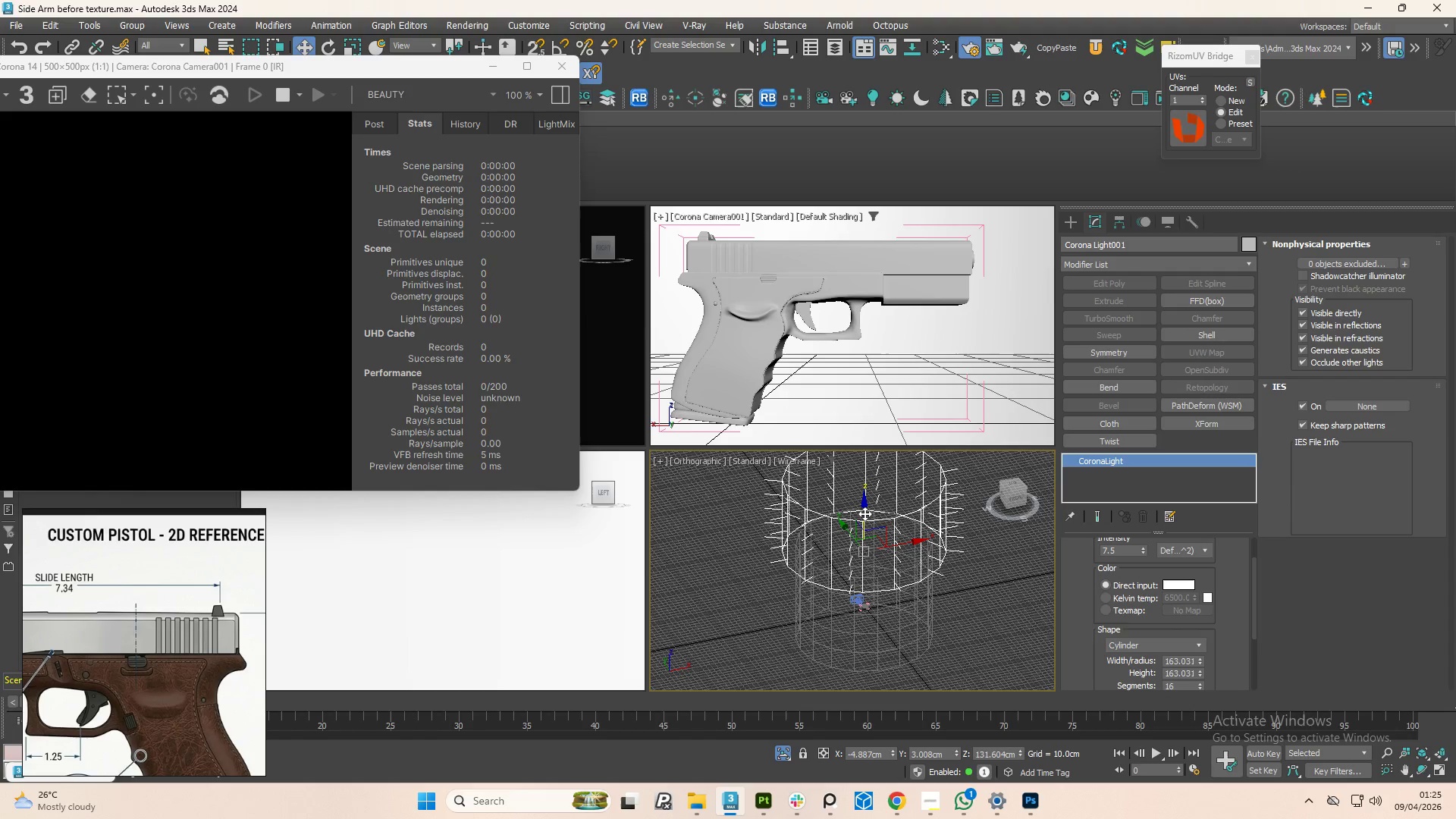 
key(Control+Z)
 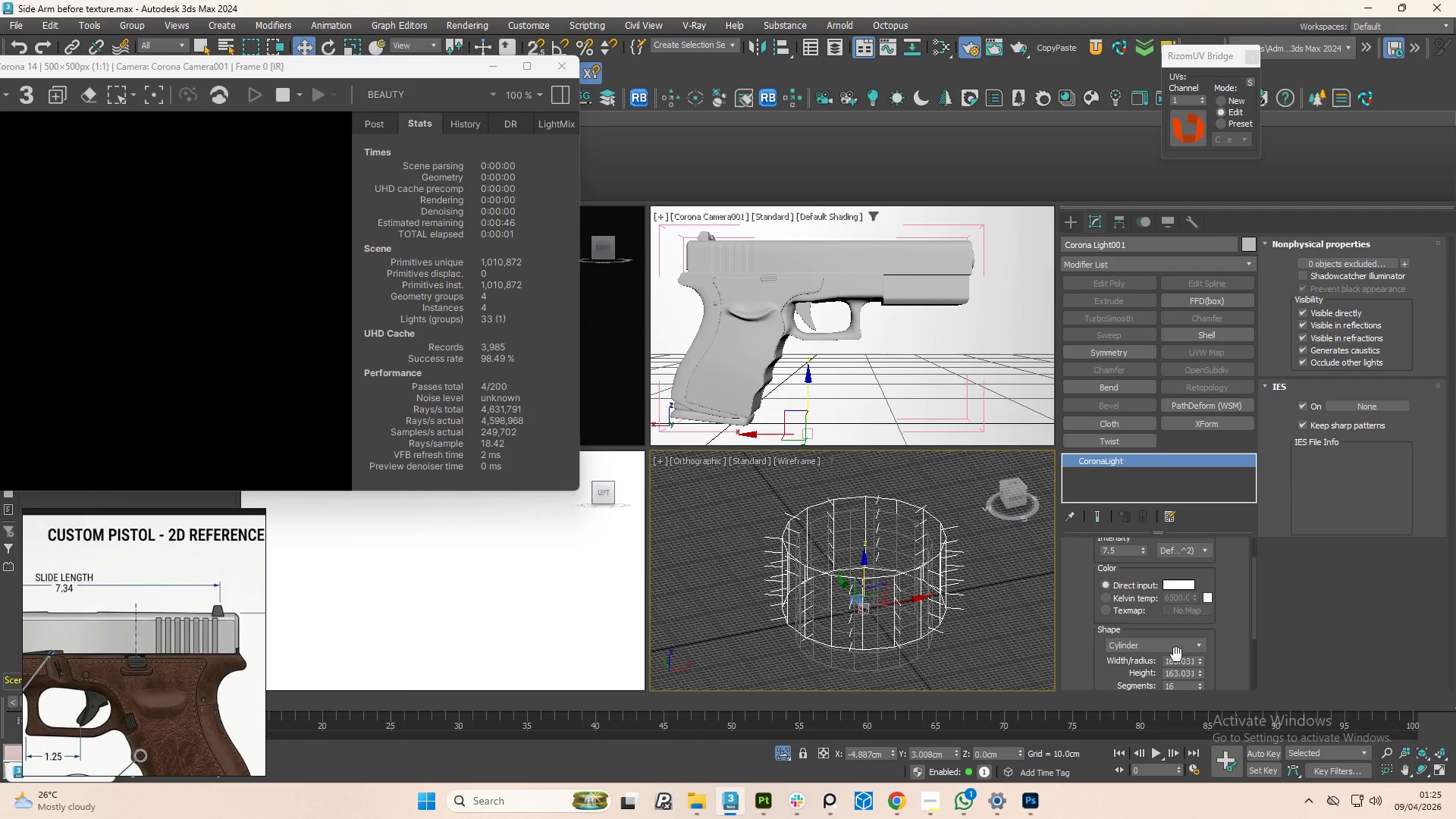 
left_click([1204, 642])
 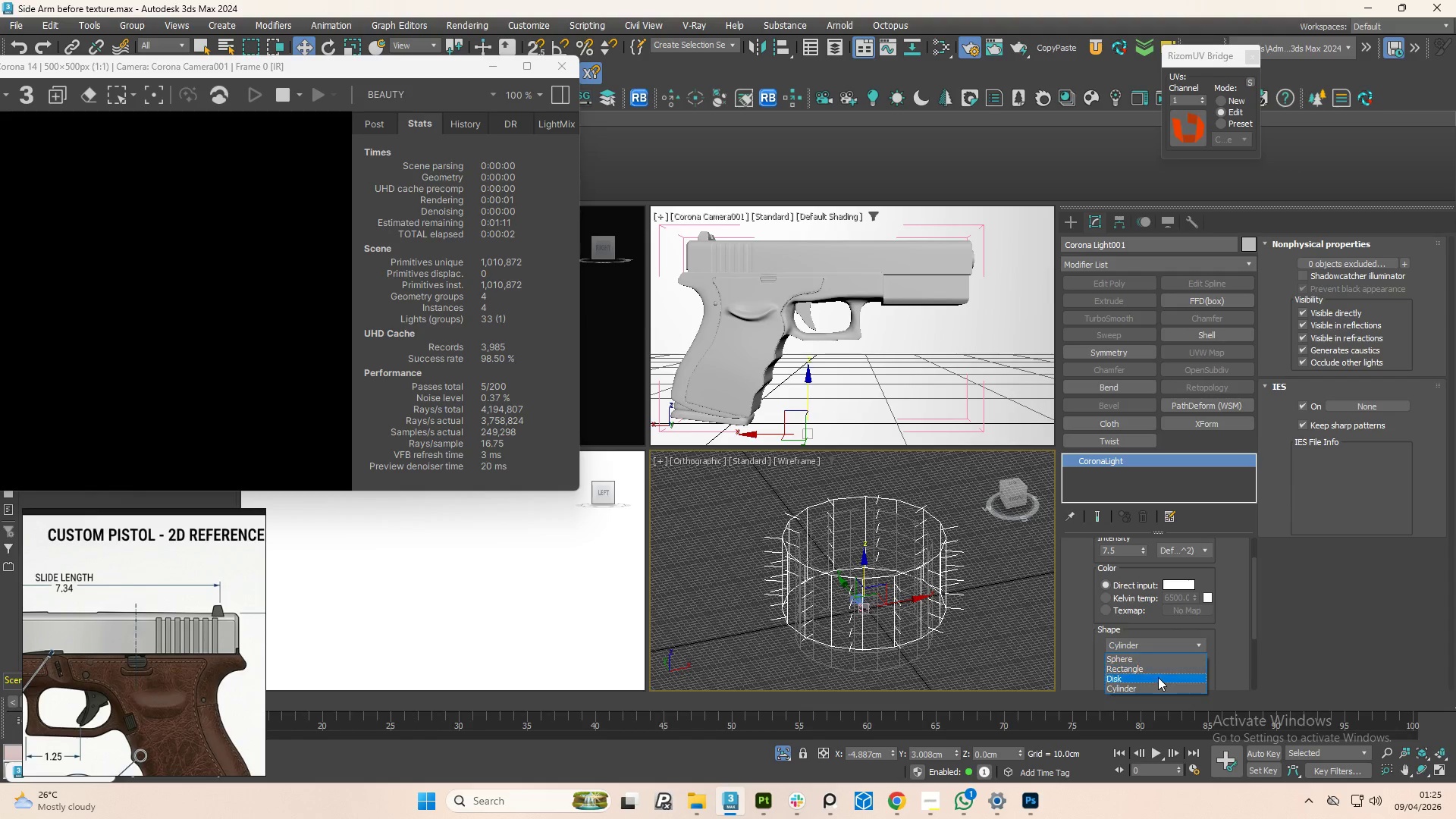 
left_click([1154, 677])
 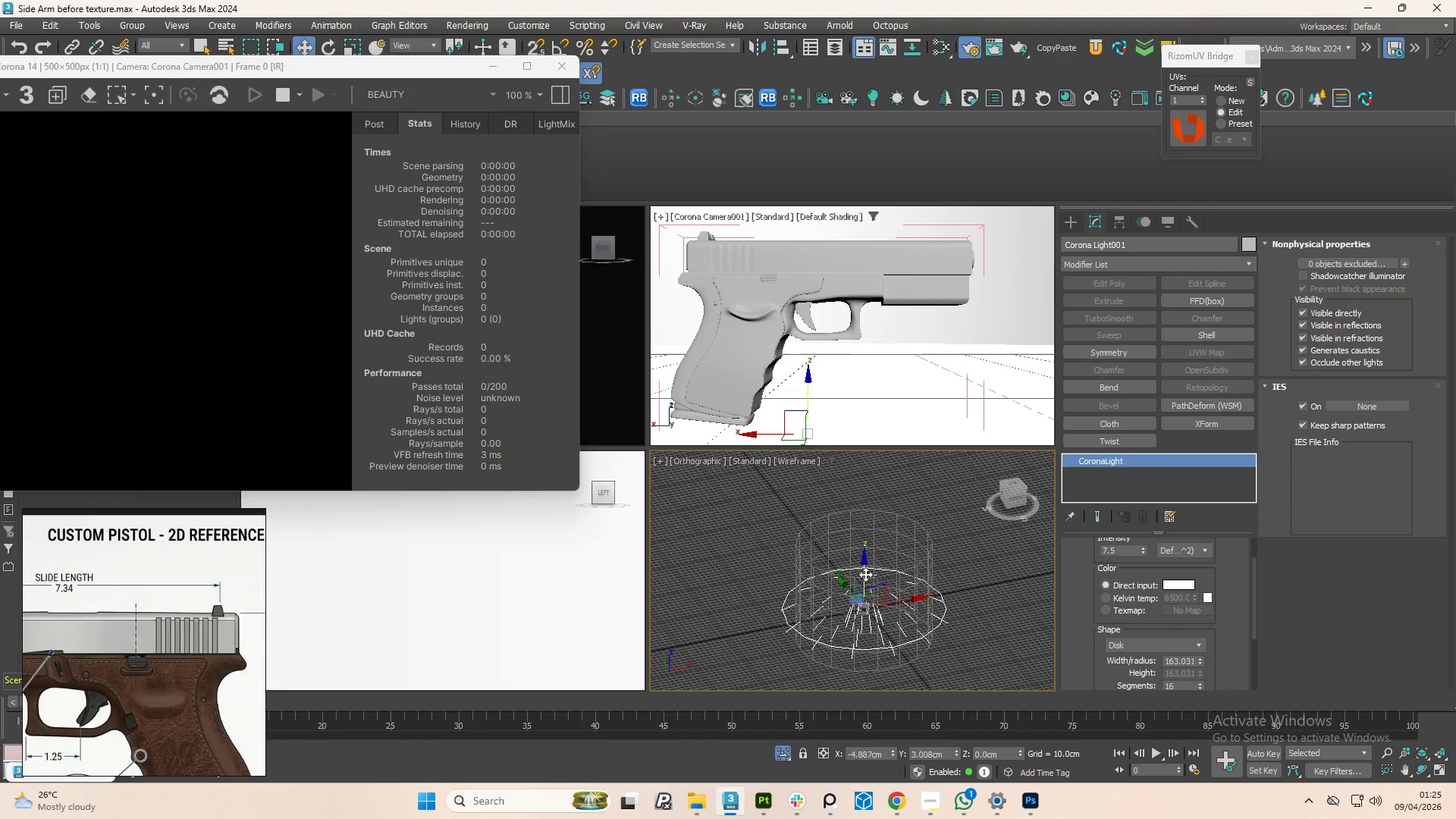 
left_click_drag(start_coordinate=[865, 574], to_coordinate=[858, 501])
 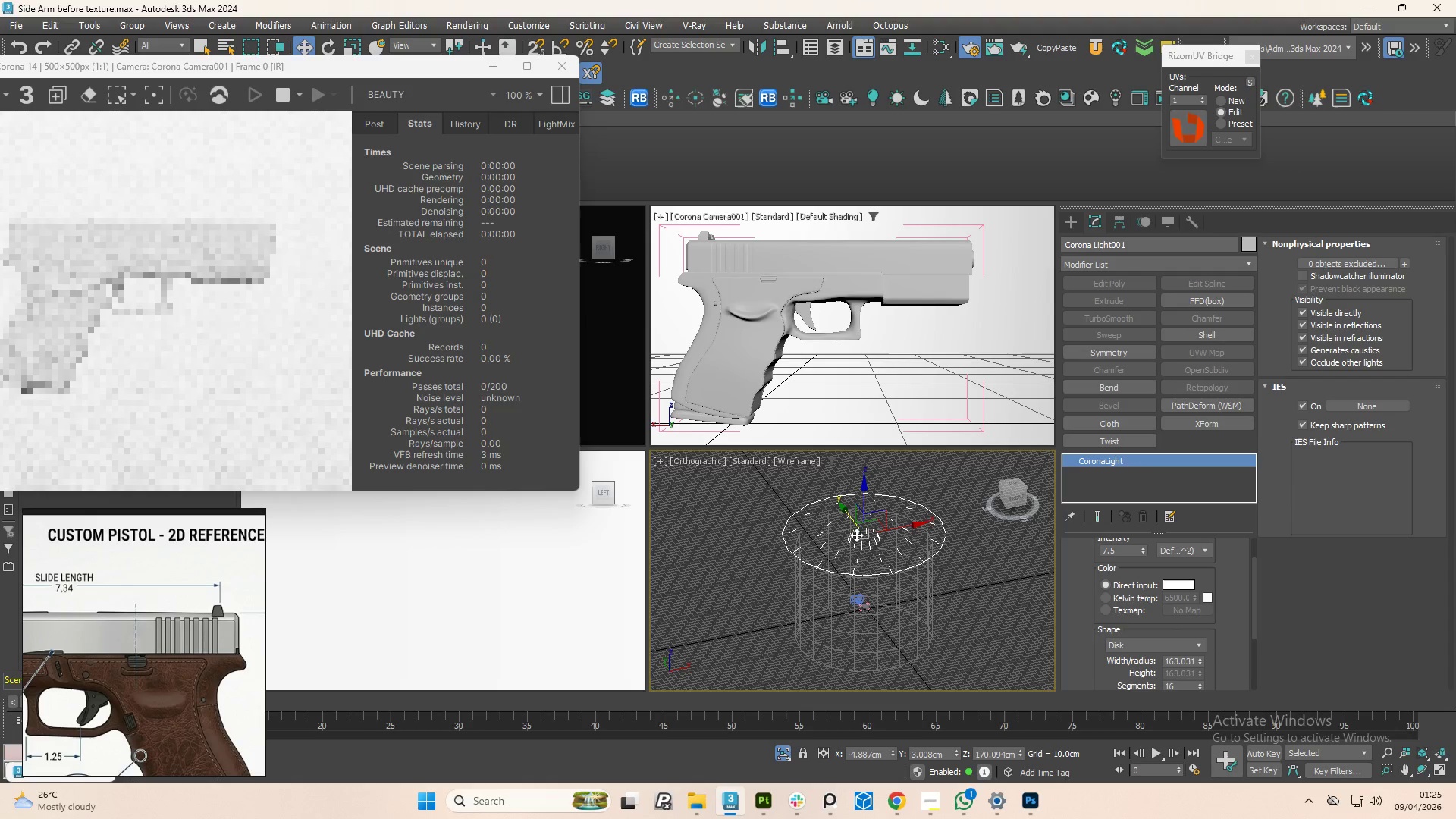 
scroll: coordinate [856, 552], scroll_direction: down, amount: 1.0
 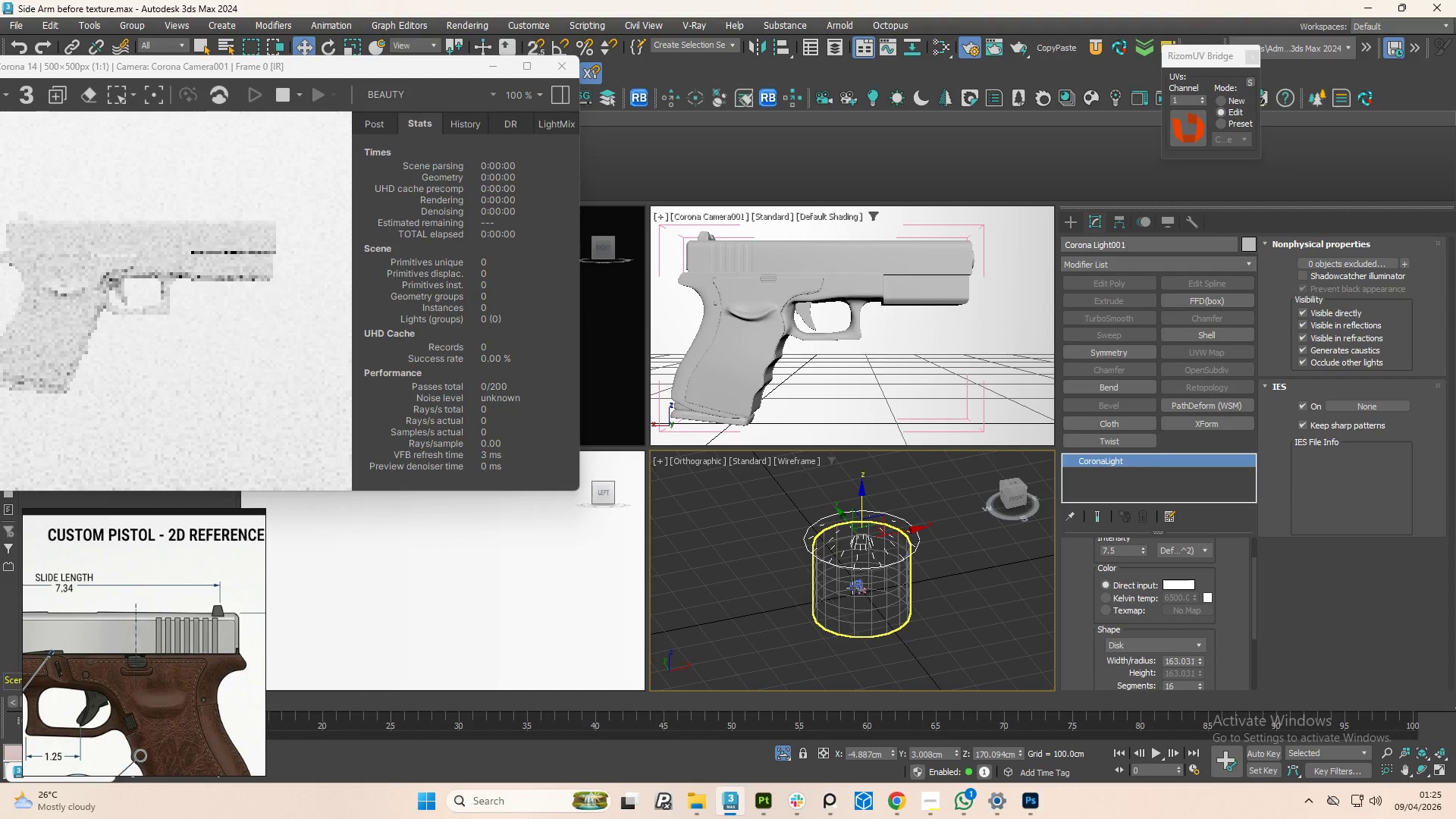 
hold_key(key=AltLeft, duration=1.2)
 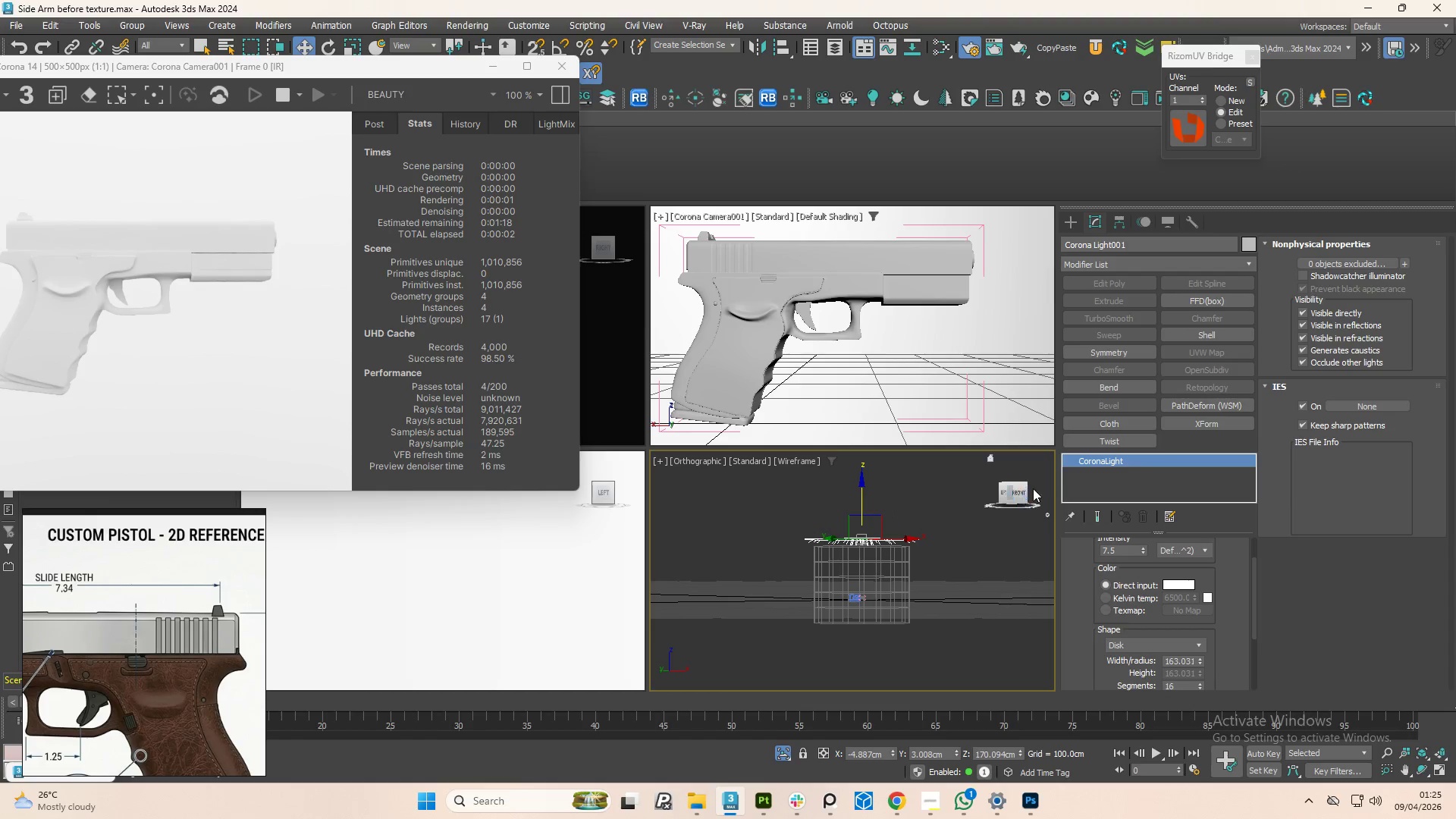 
left_click([1014, 492])
 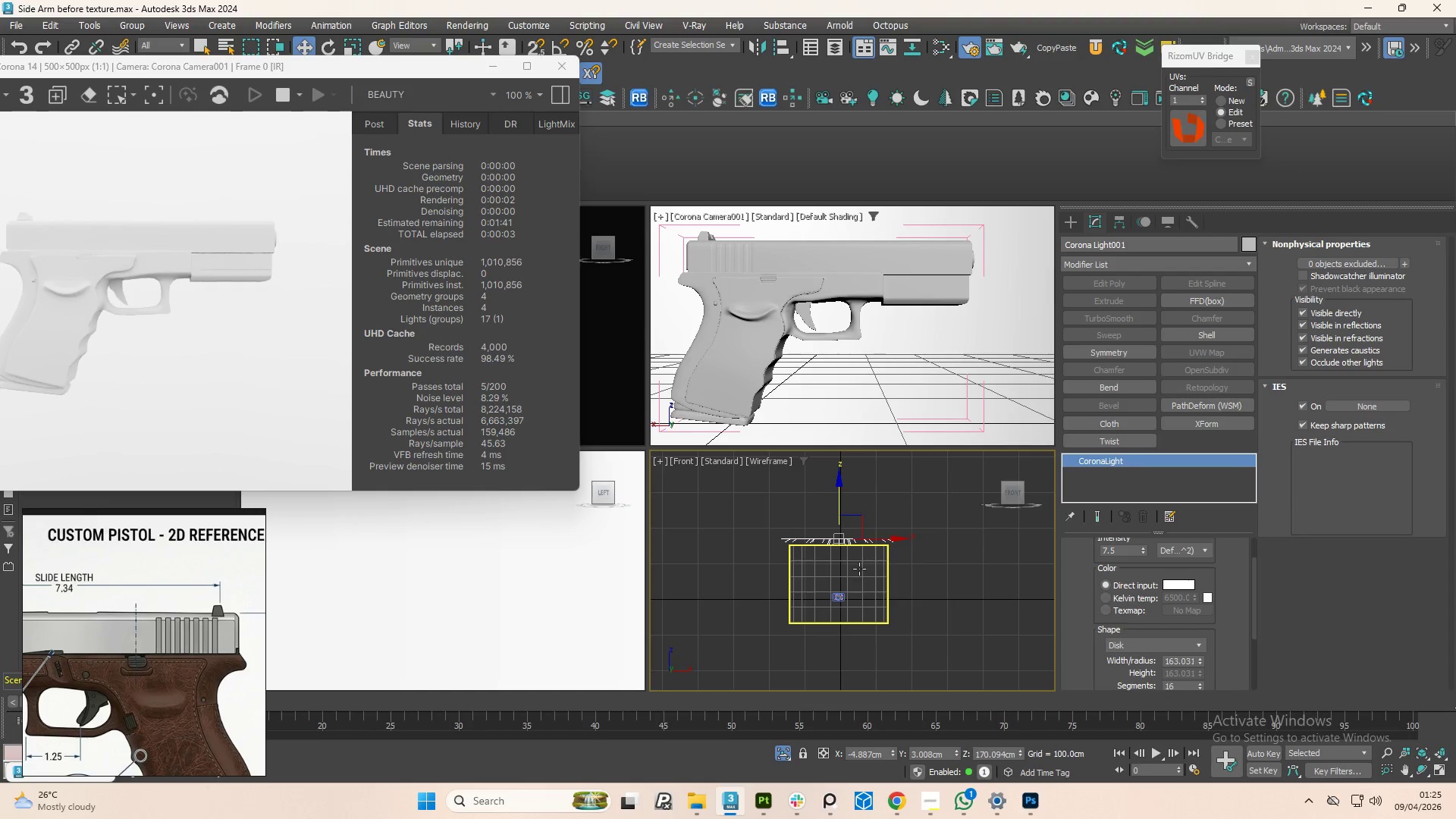 
scroll: coordinate [851, 554], scroll_direction: up, amount: 3.0
 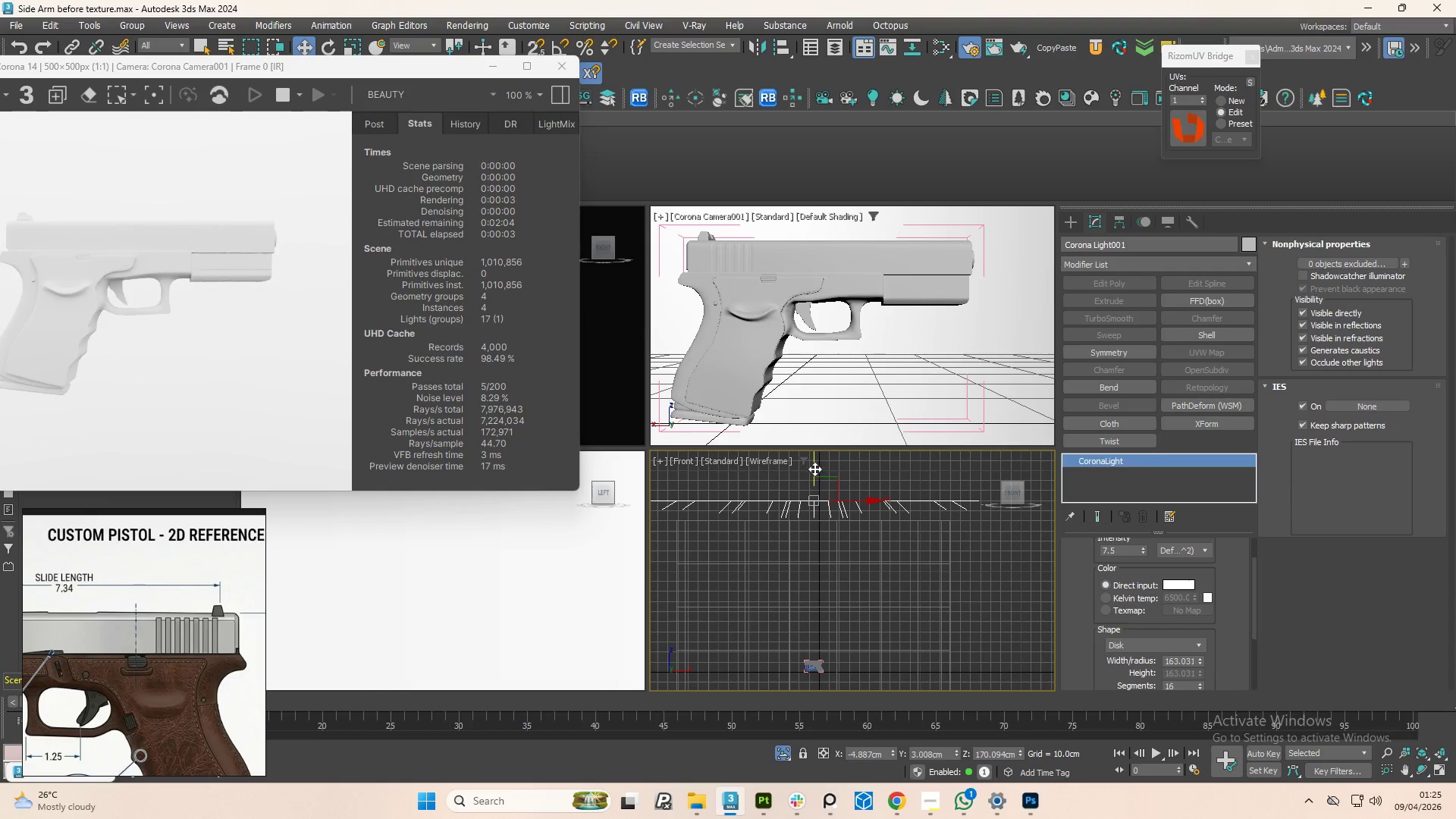 
left_click_drag(start_coordinate=[815, 462], to_coordinate=[821, 478])
 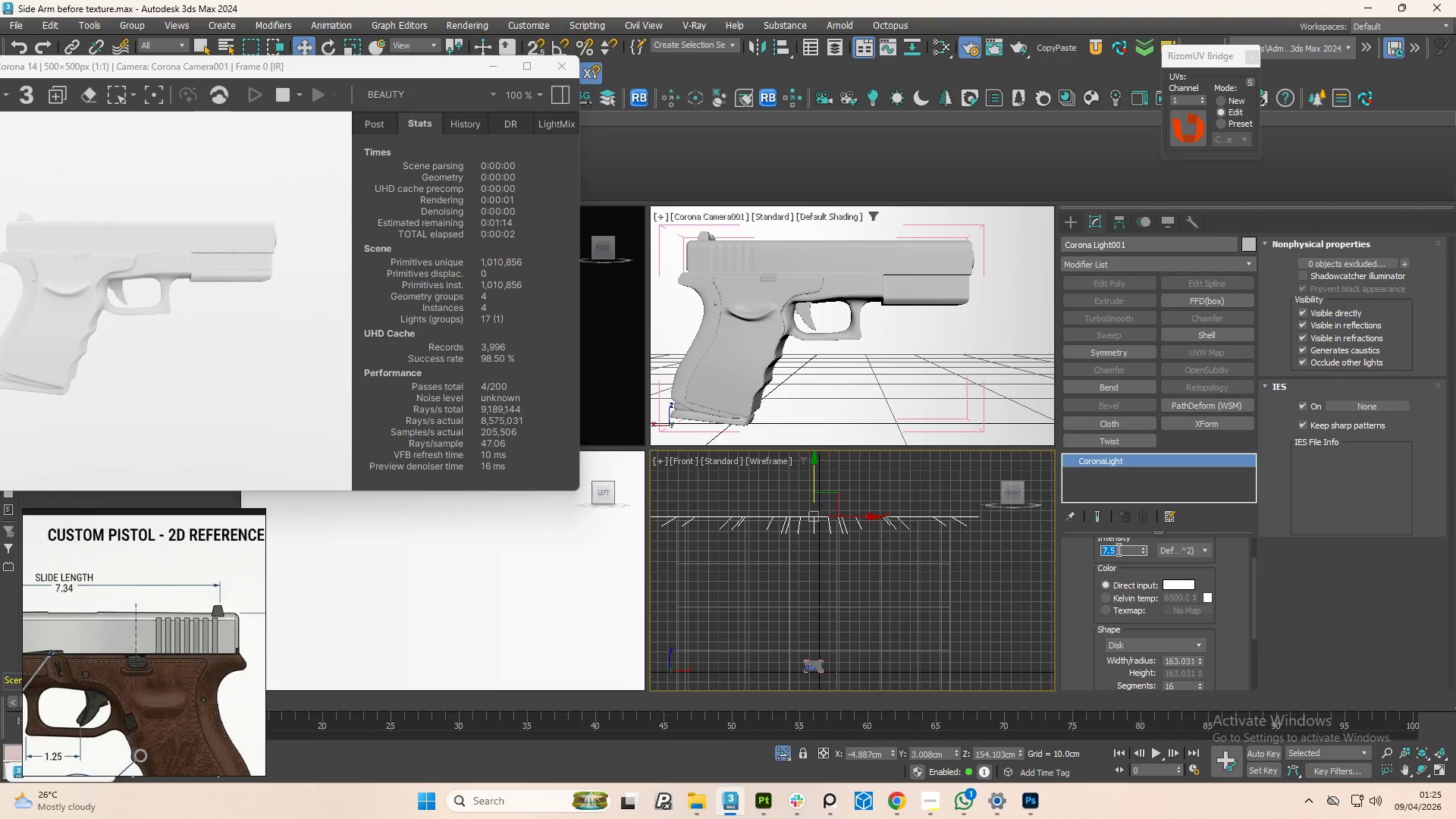 
key(Numpad2)
 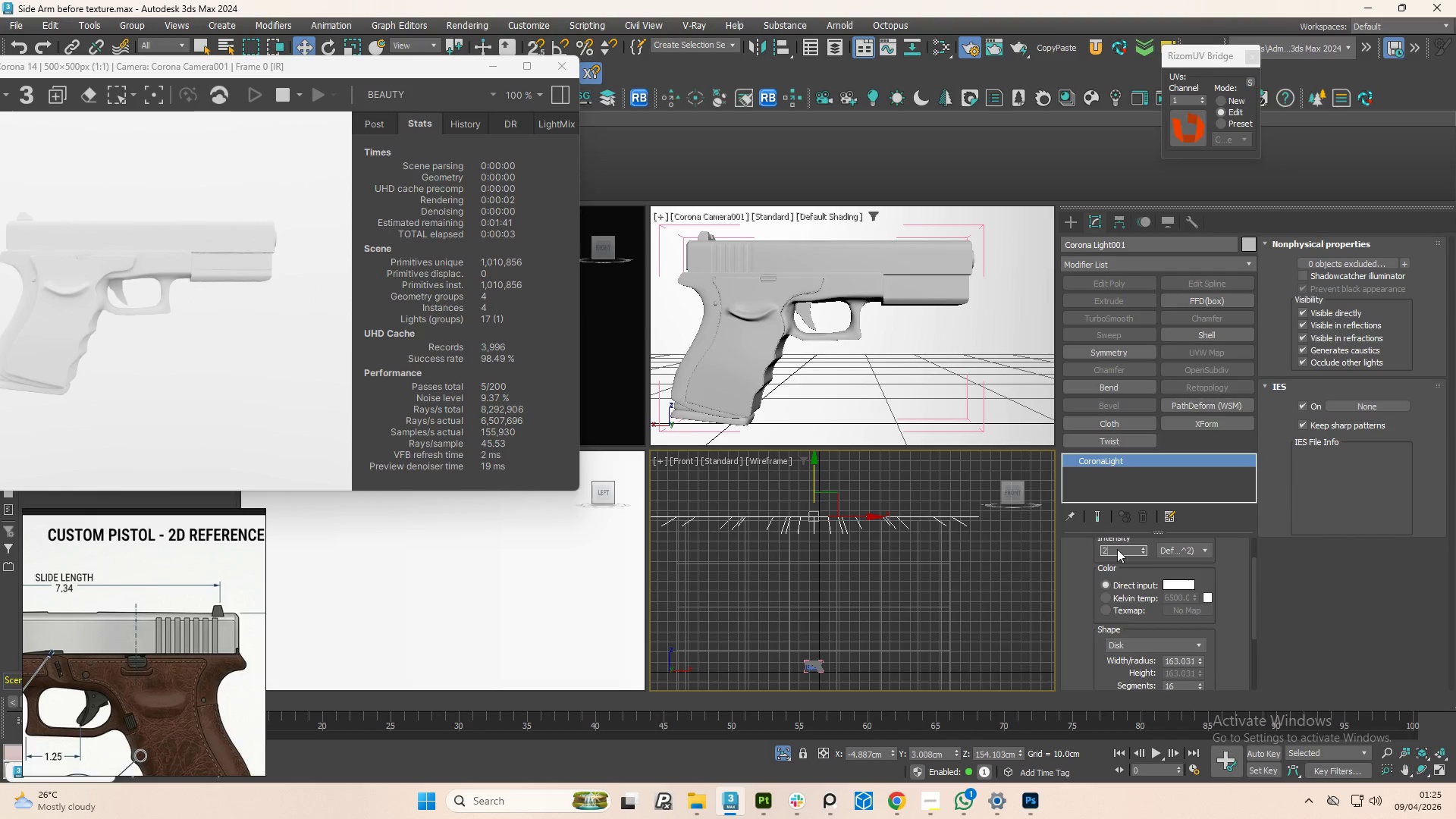 
key(NumpadEnter)
 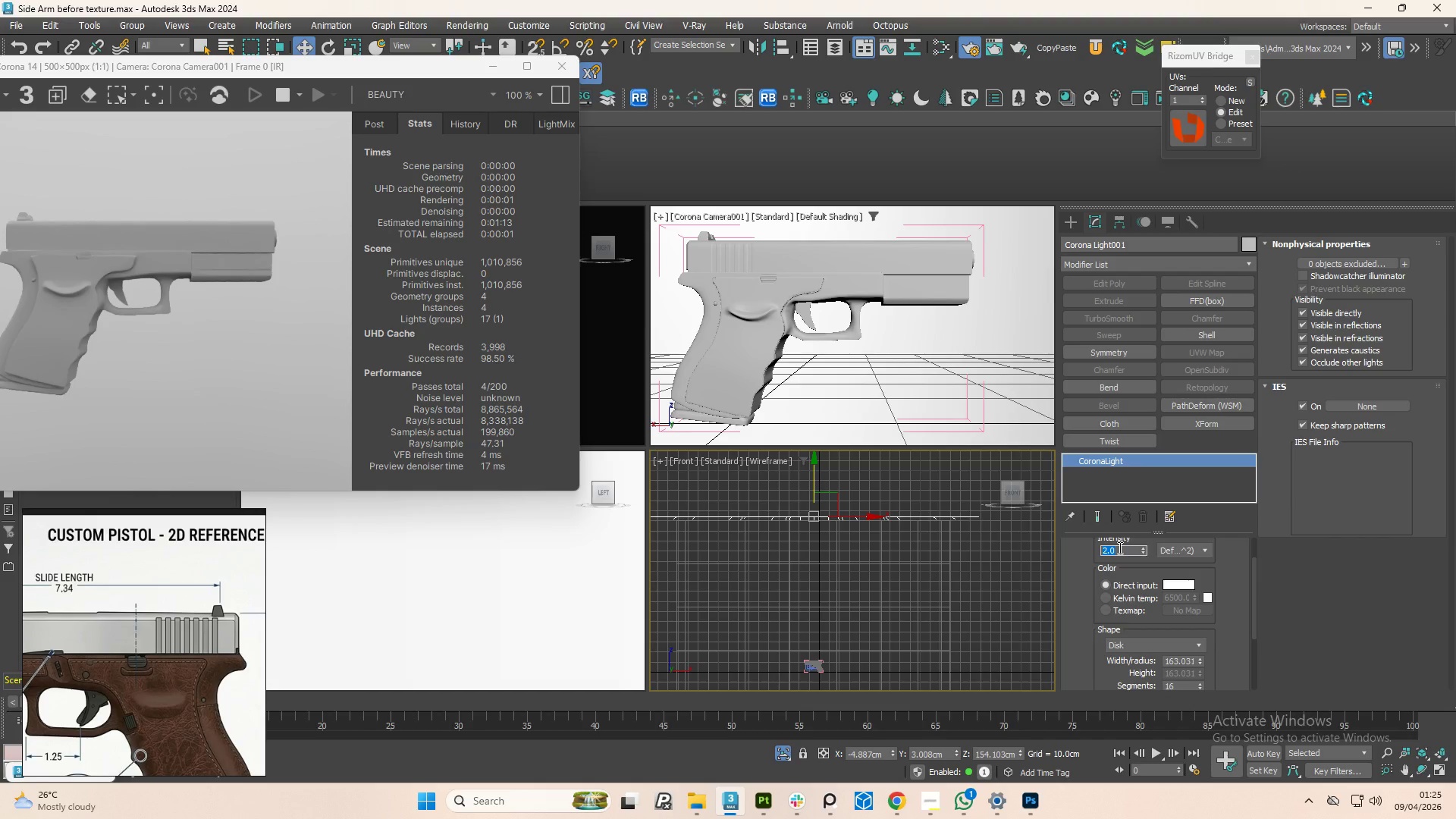 
key(Numpad5)
 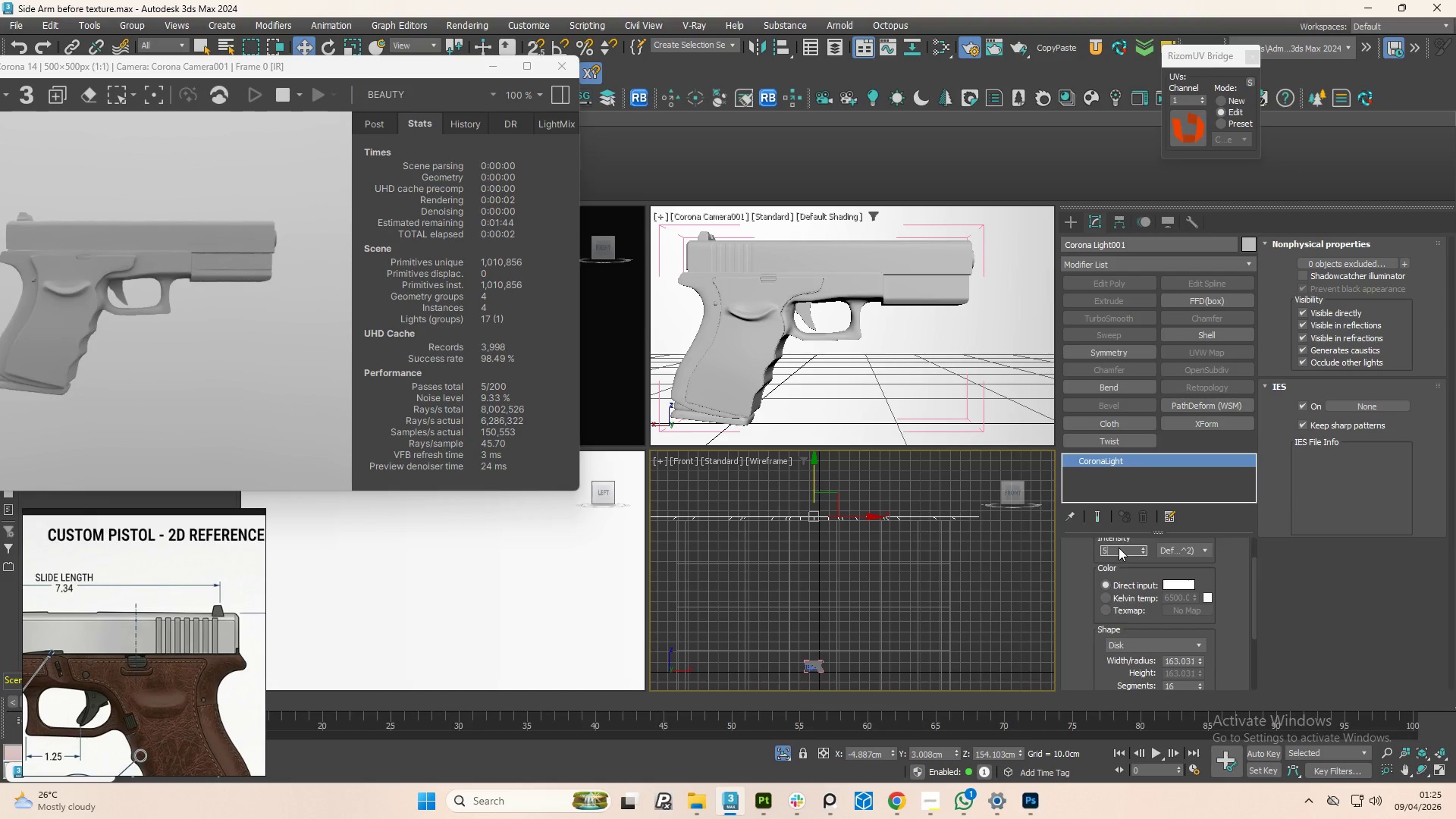 
key(NumpadEnter)
 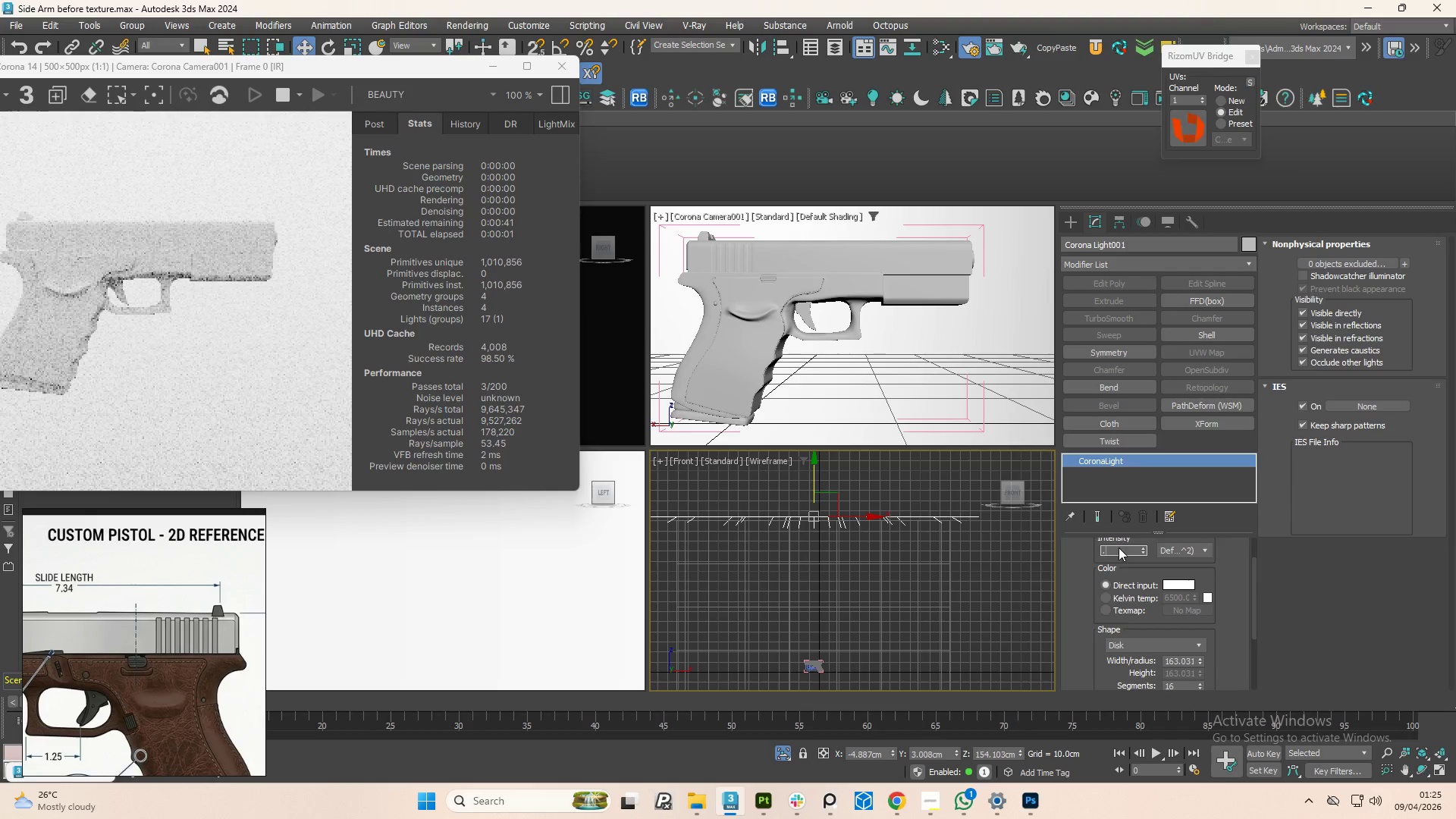 
key(NumpadDecimal)
 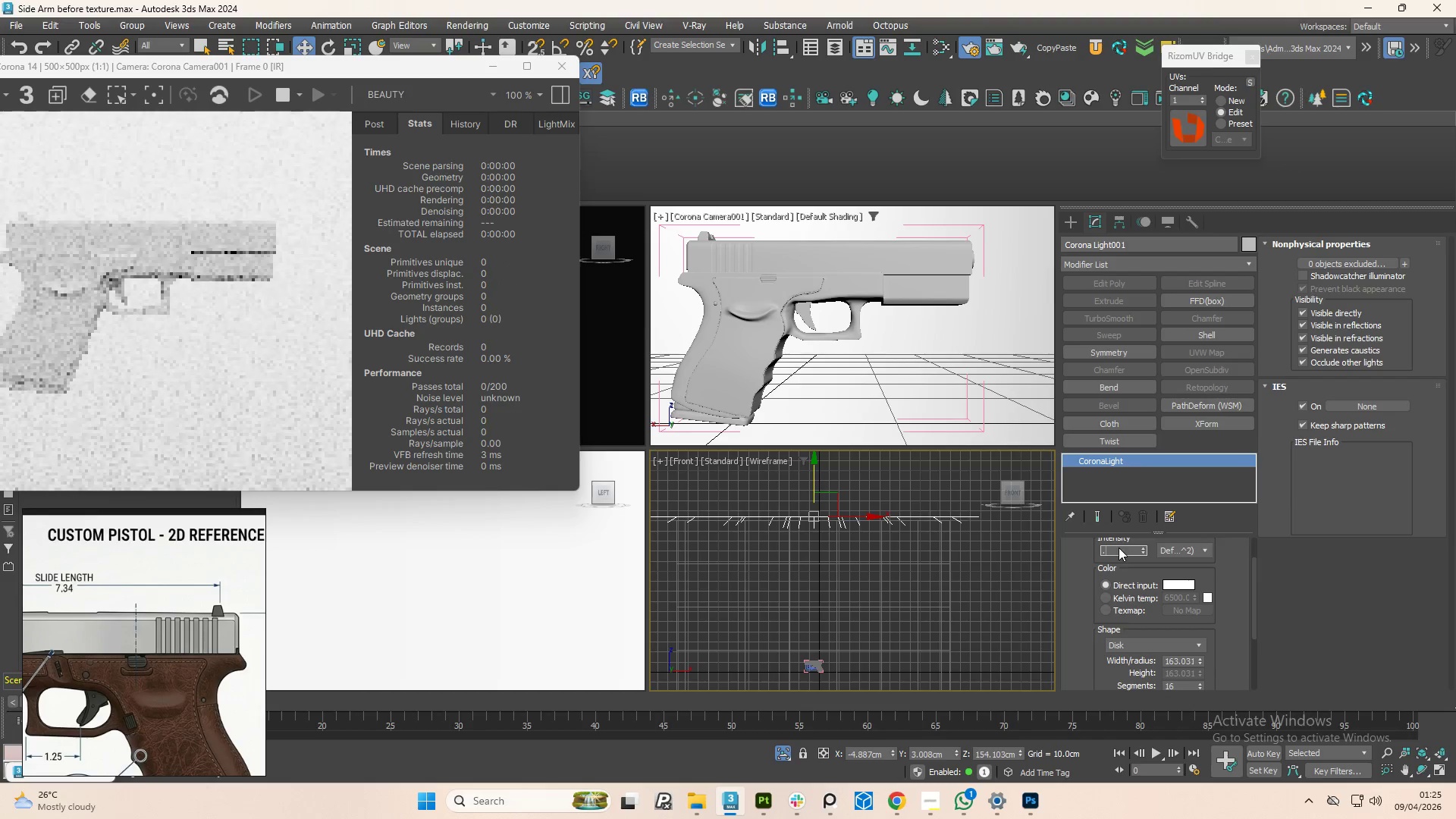 
key(Numpad5)
 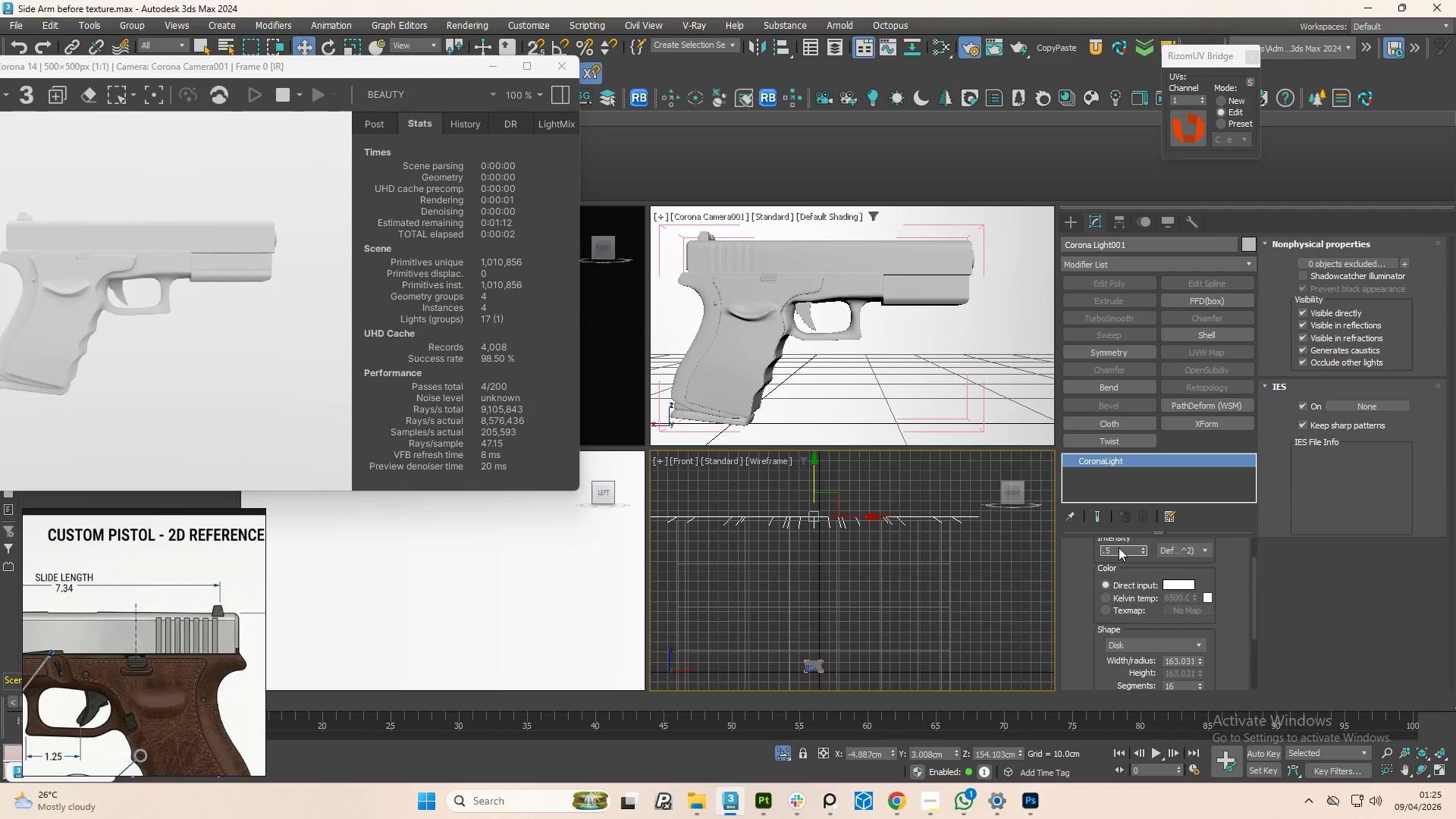 
key(Backspace)
 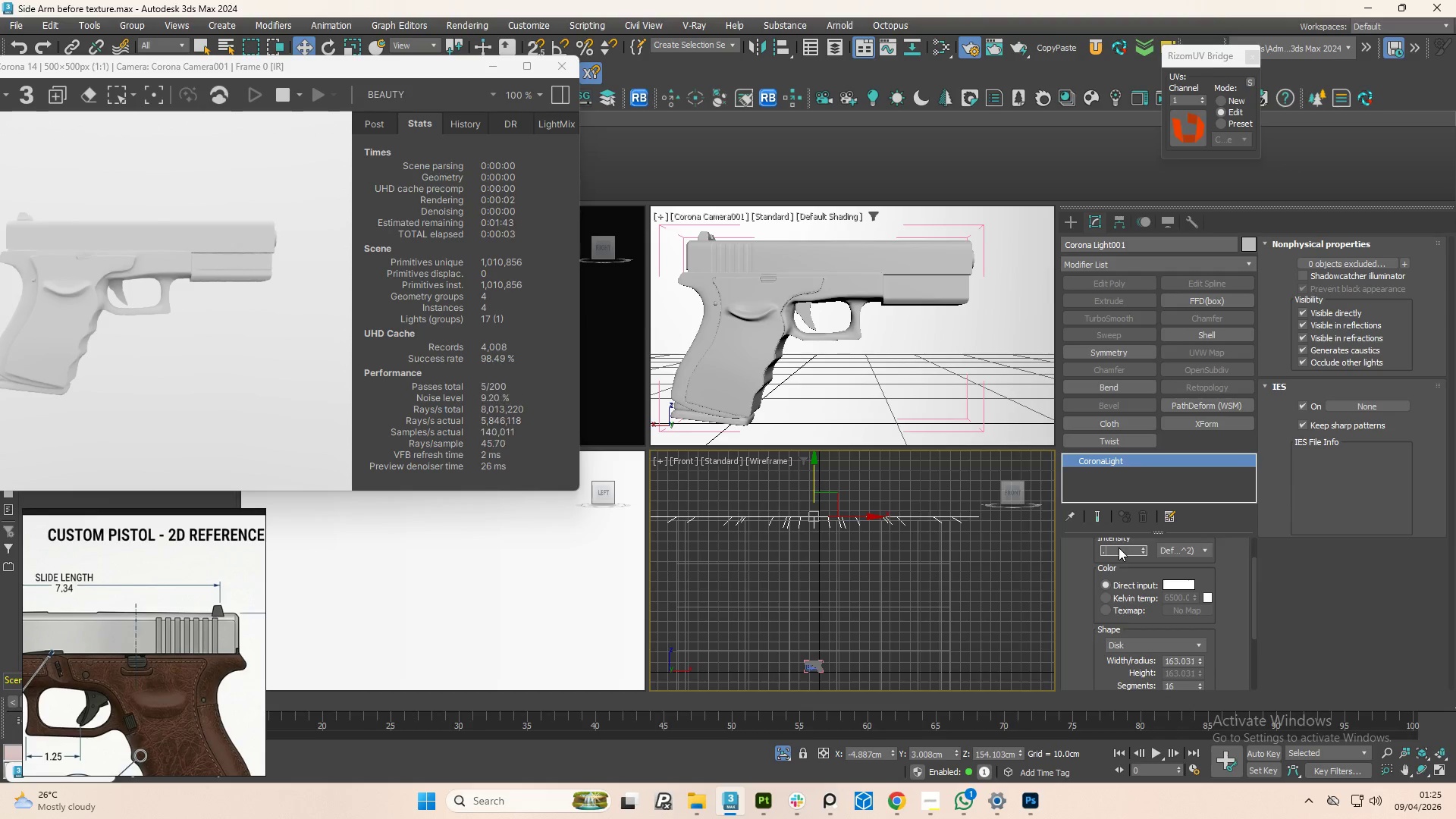 
key(Backspace)
 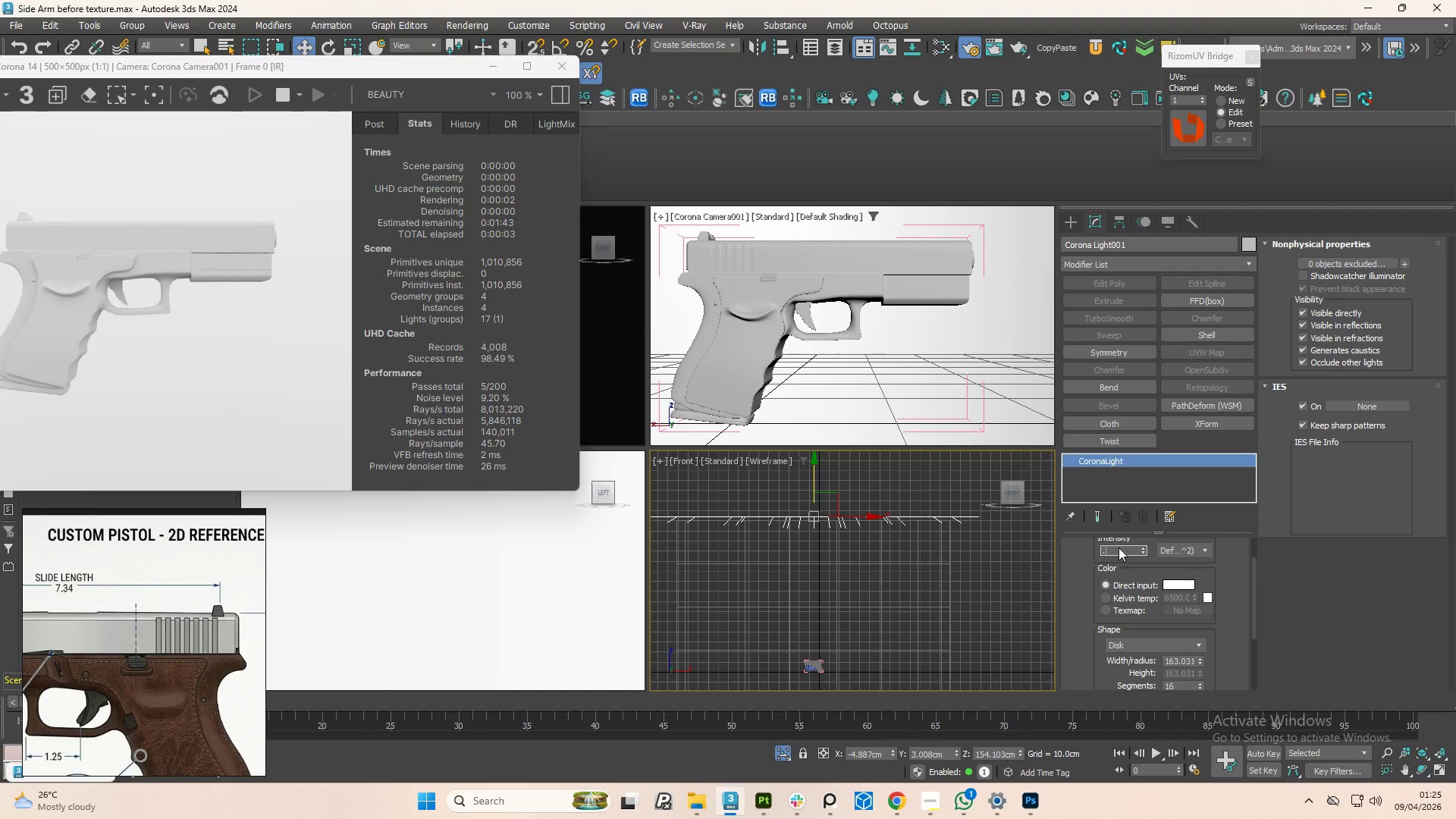 
key(Backspace)
 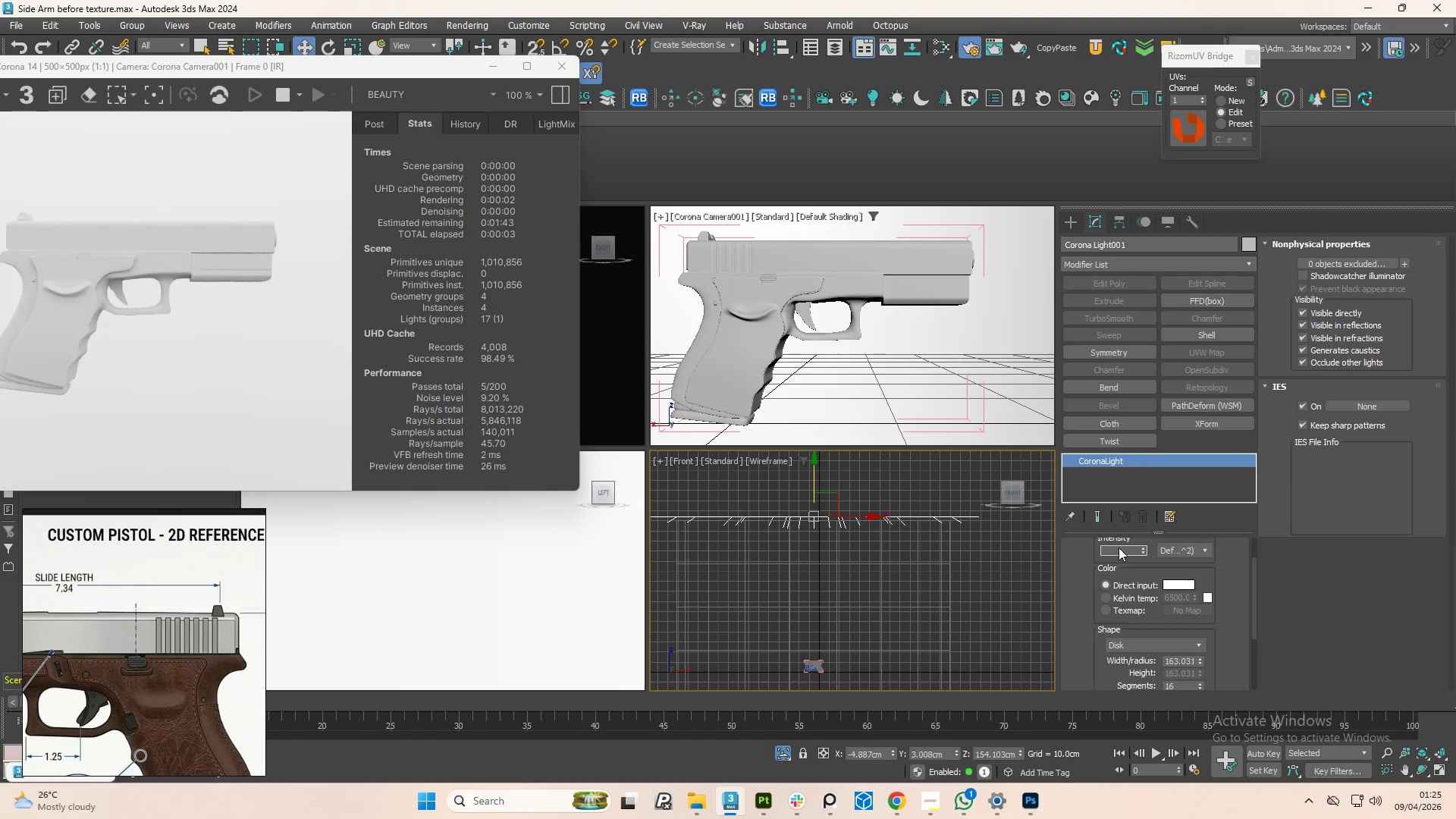 
key(Numpad5)
 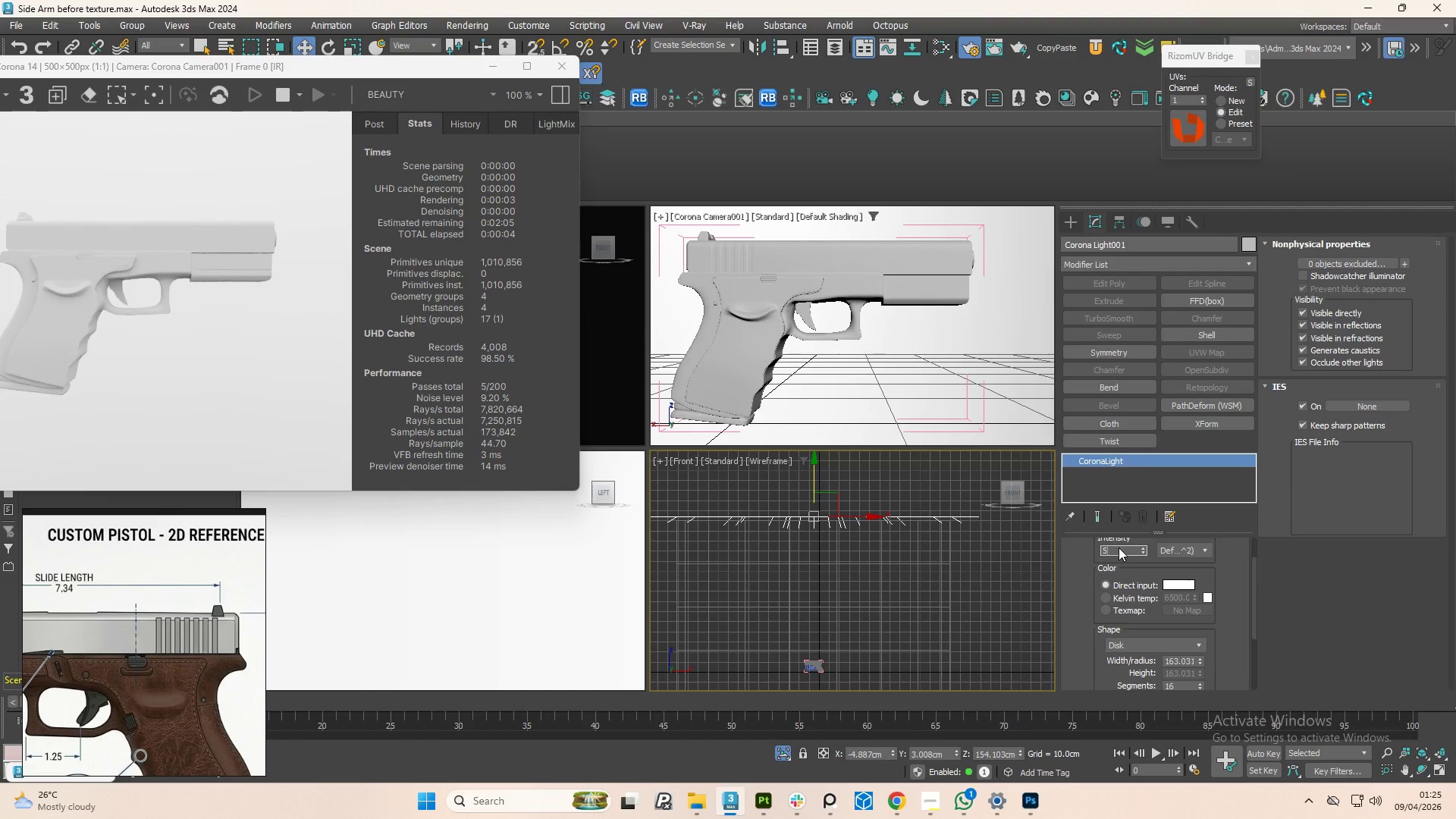 
key(NumpadEnter)
 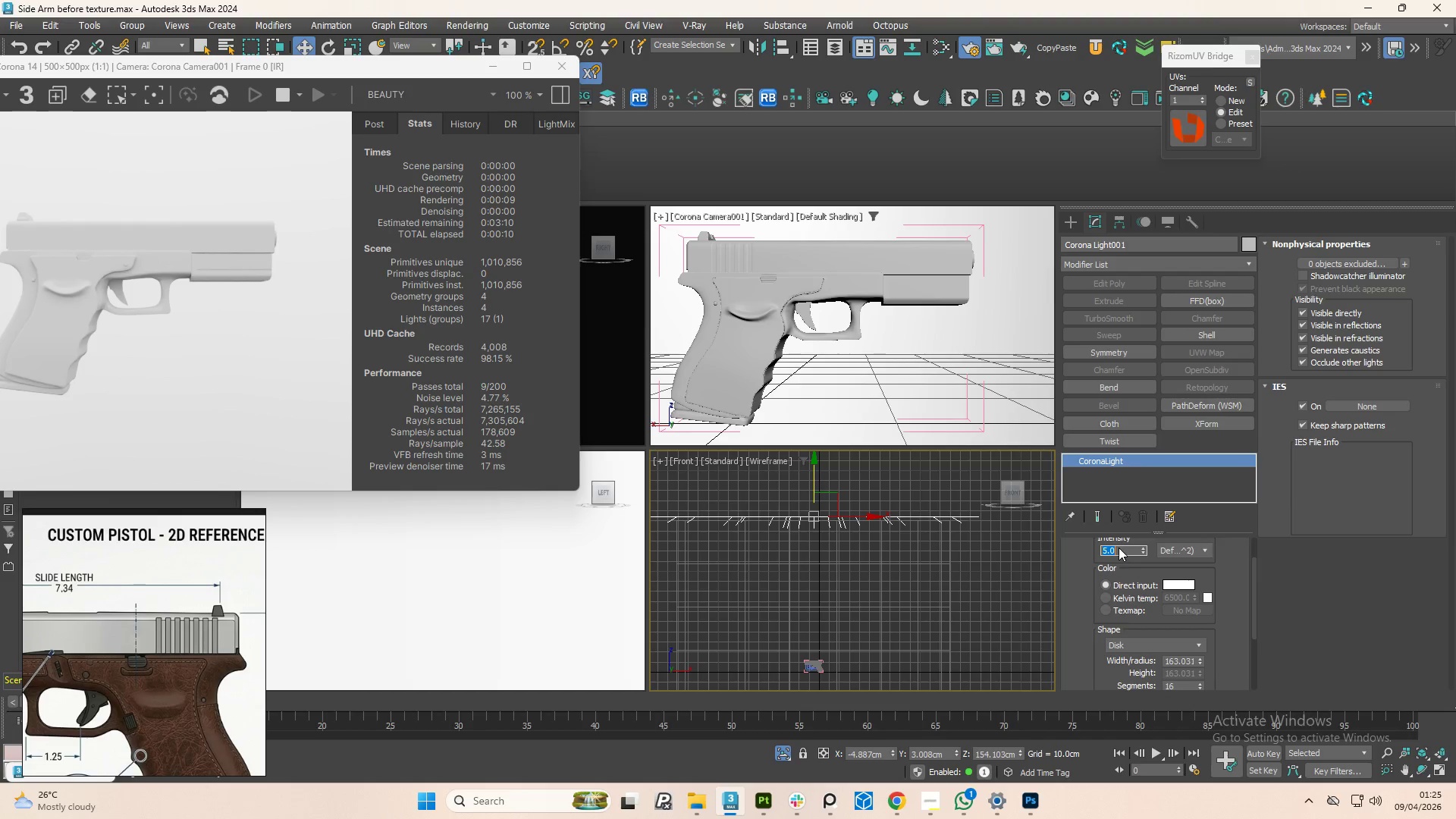 
wait(7.89)
 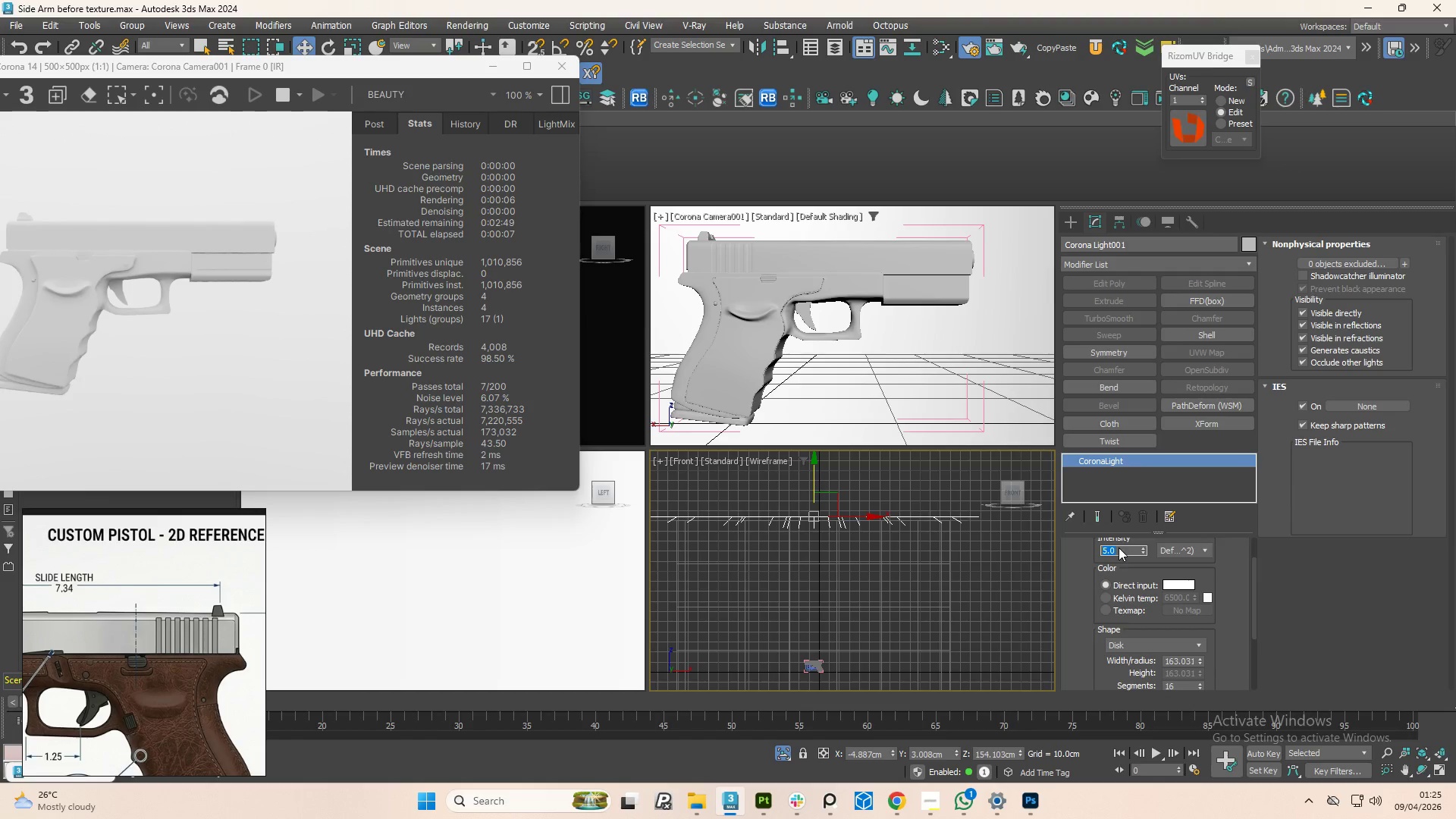 
left_click_drag(start_coordinate=[170, 72], to_coordinate=[236, 64])
 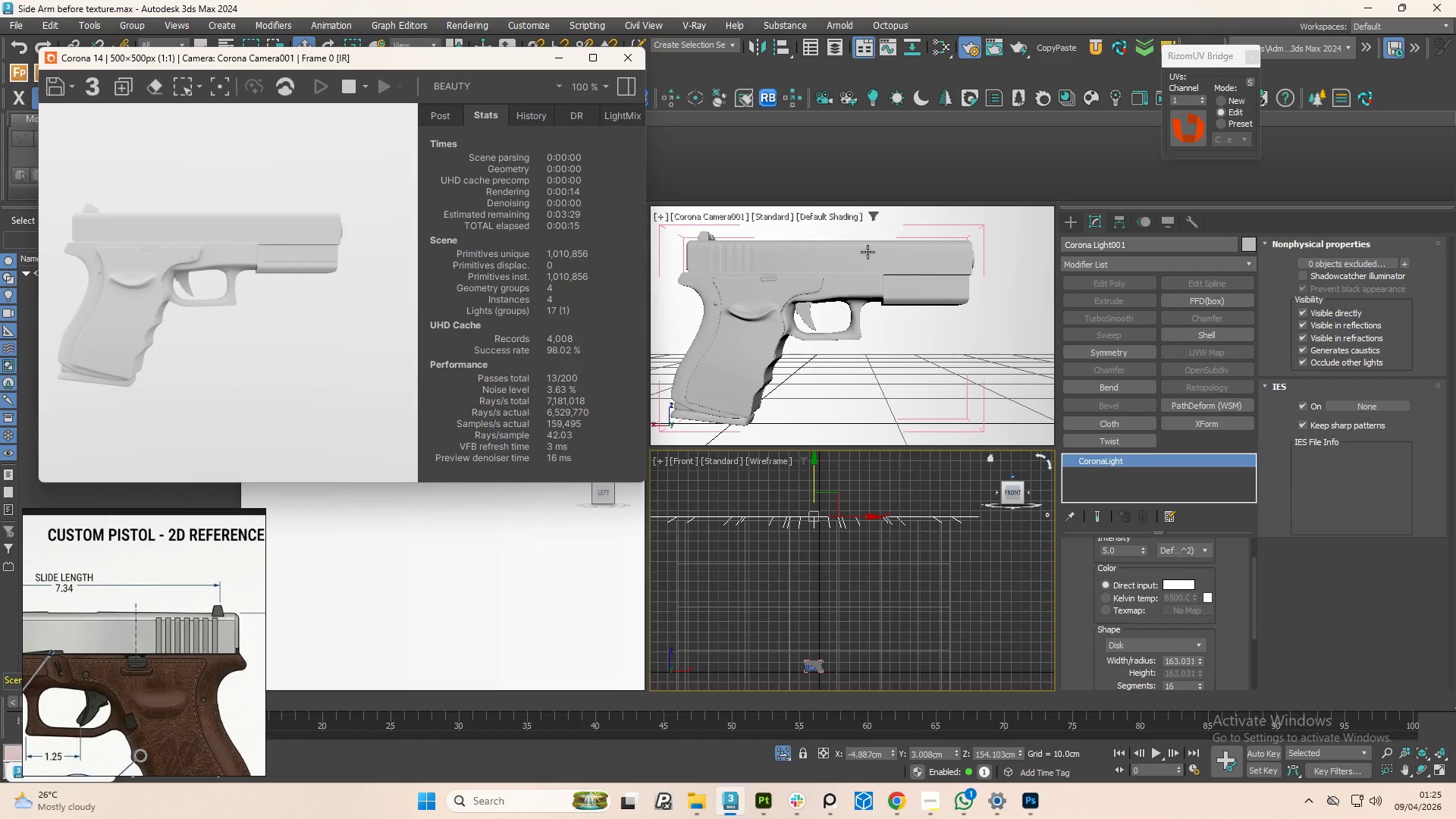 
scroll: coordinate [291, 306], scroll_direction: down, amount: 1.0
 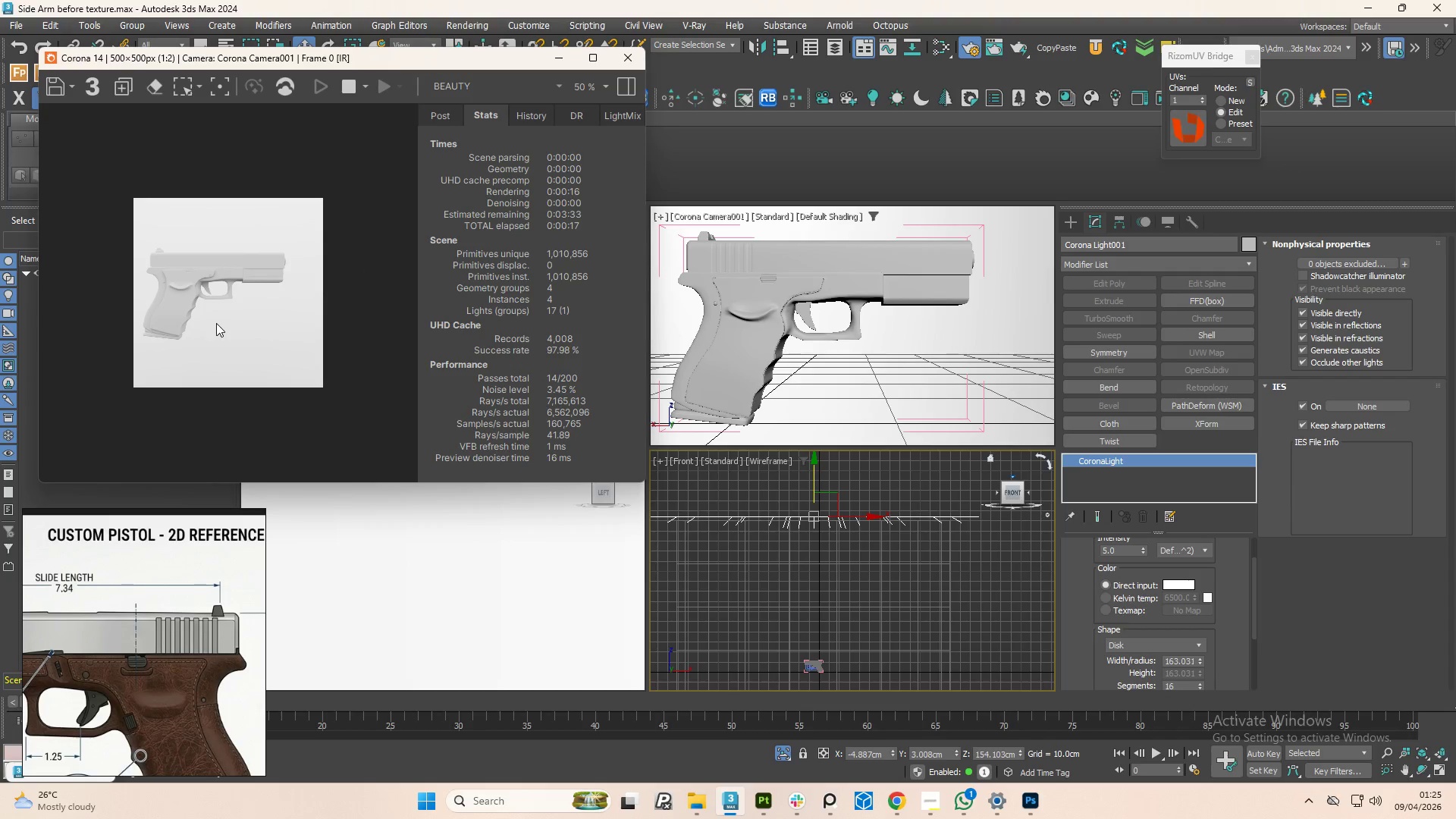 
scroll: coordinate [216, 323], scroll_direction: up, amount: 1.0
 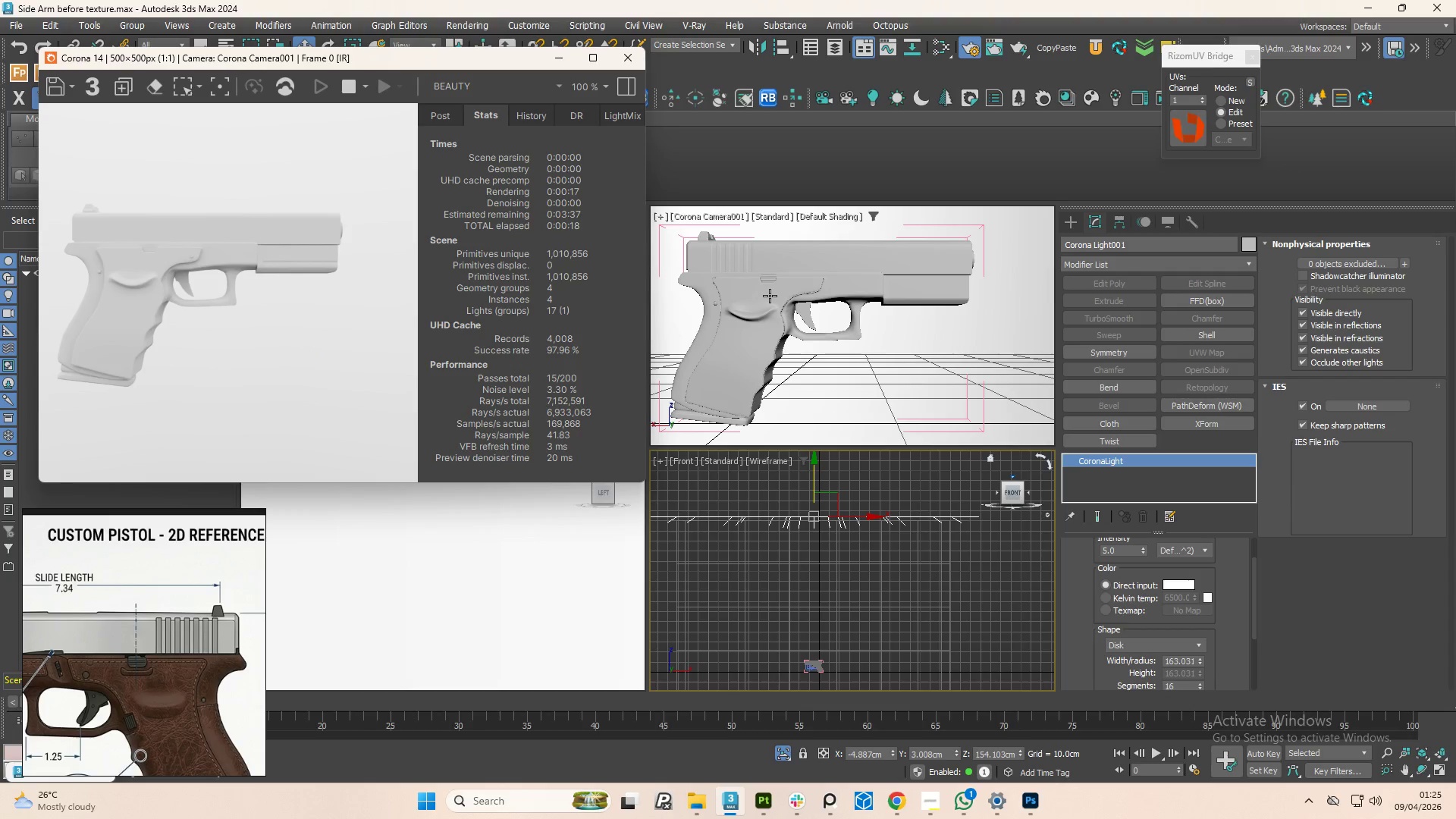 
left_click([770, 296])
 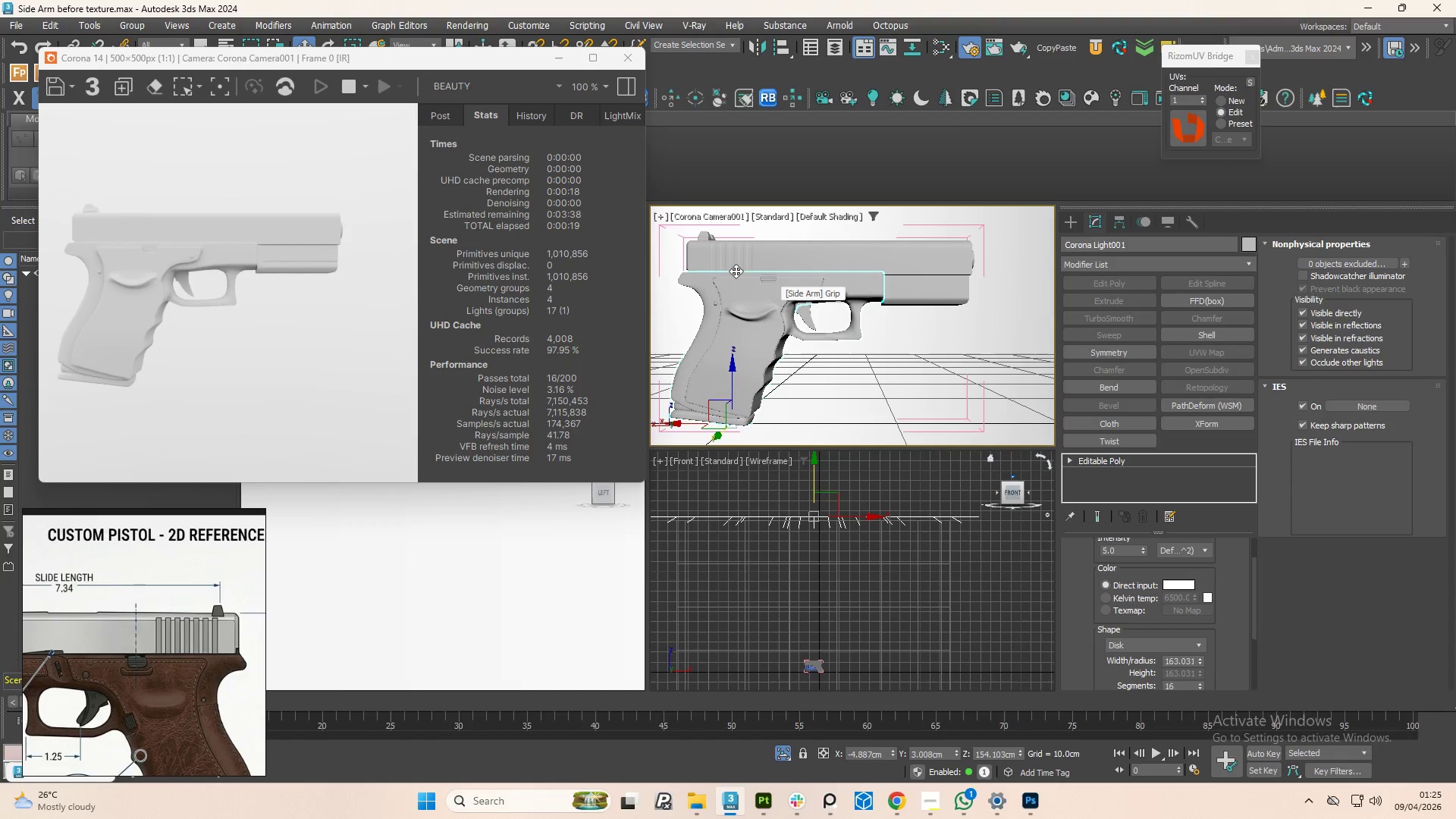 
hold_key(key=ControlLeft, duration=0.66)
left_click([736, 270])
 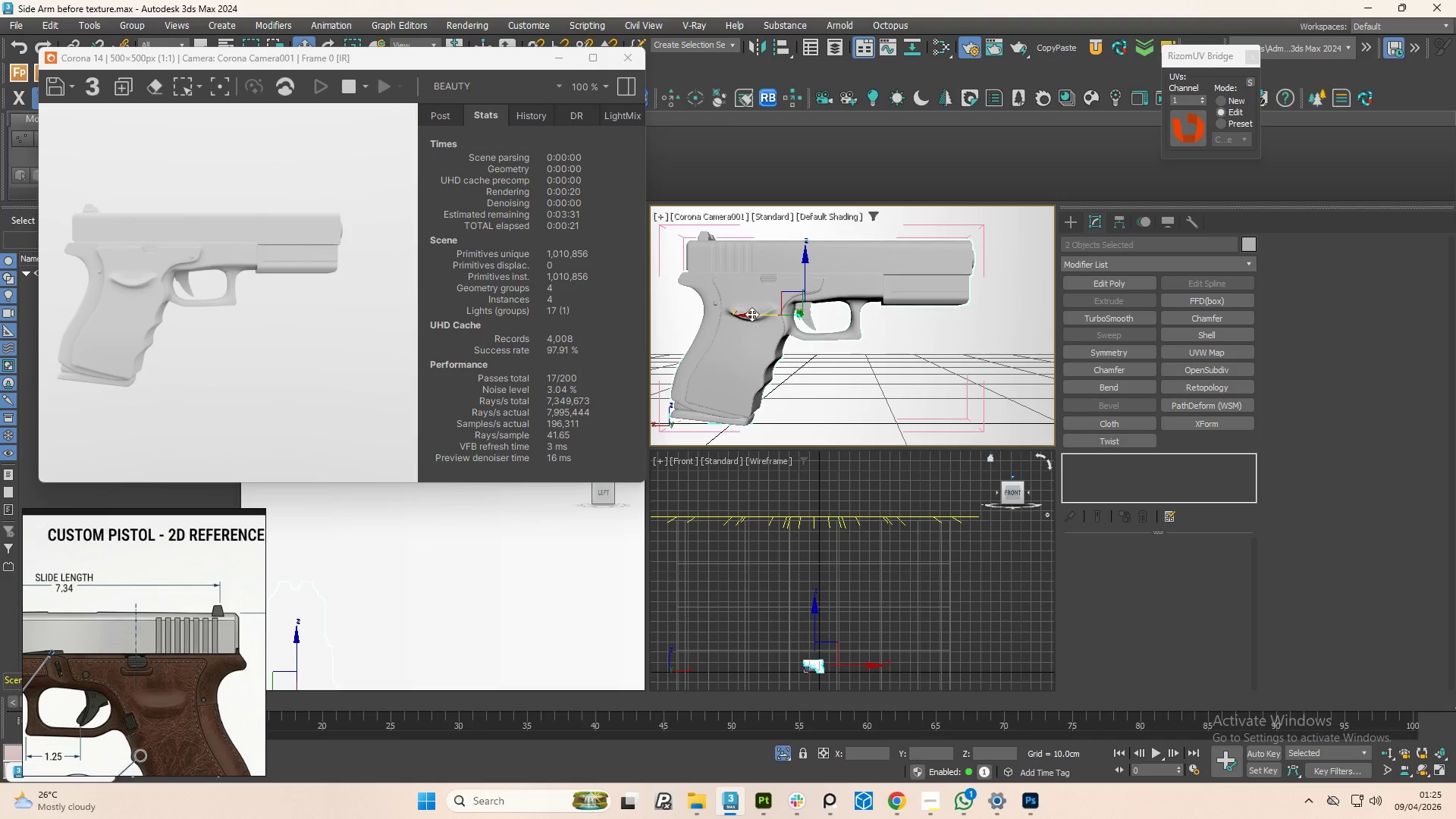 
left_click_drag(start_coordinate=[752, 313], to_coordinate=[778, 317])
 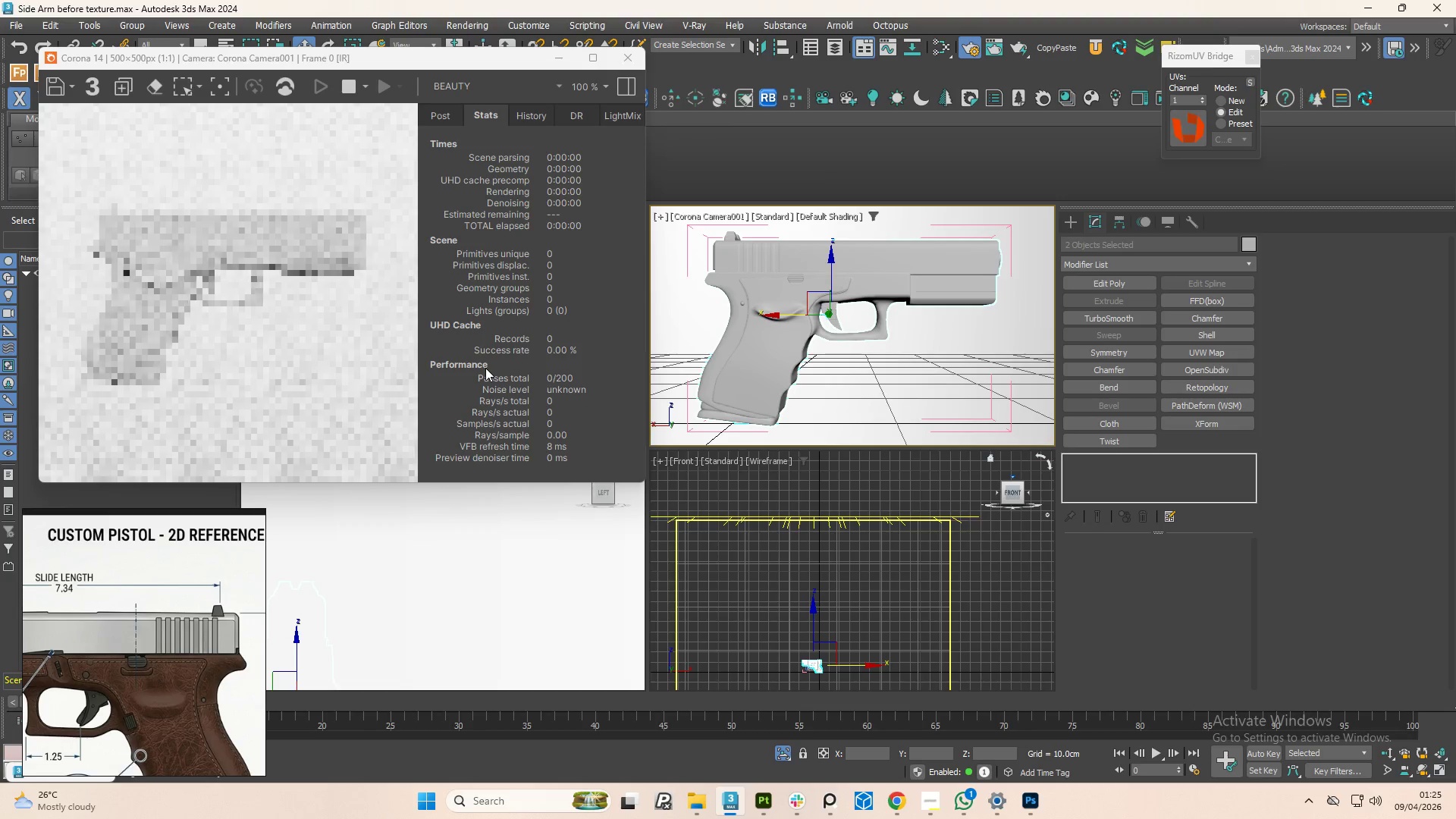 
key(M)
 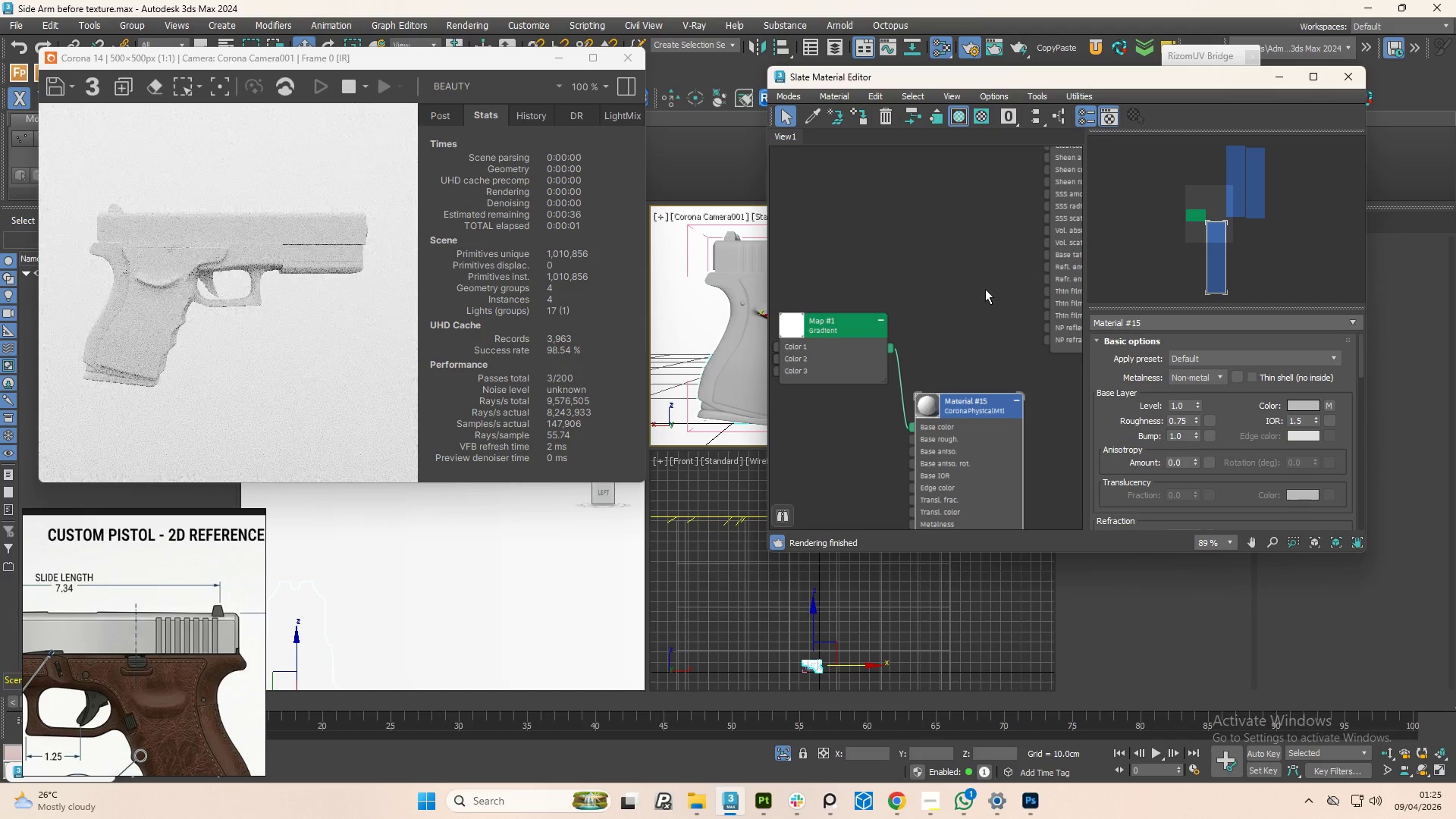 
scroll: coordinate [976, 303], scroll_direction: down, amount: 7.0
 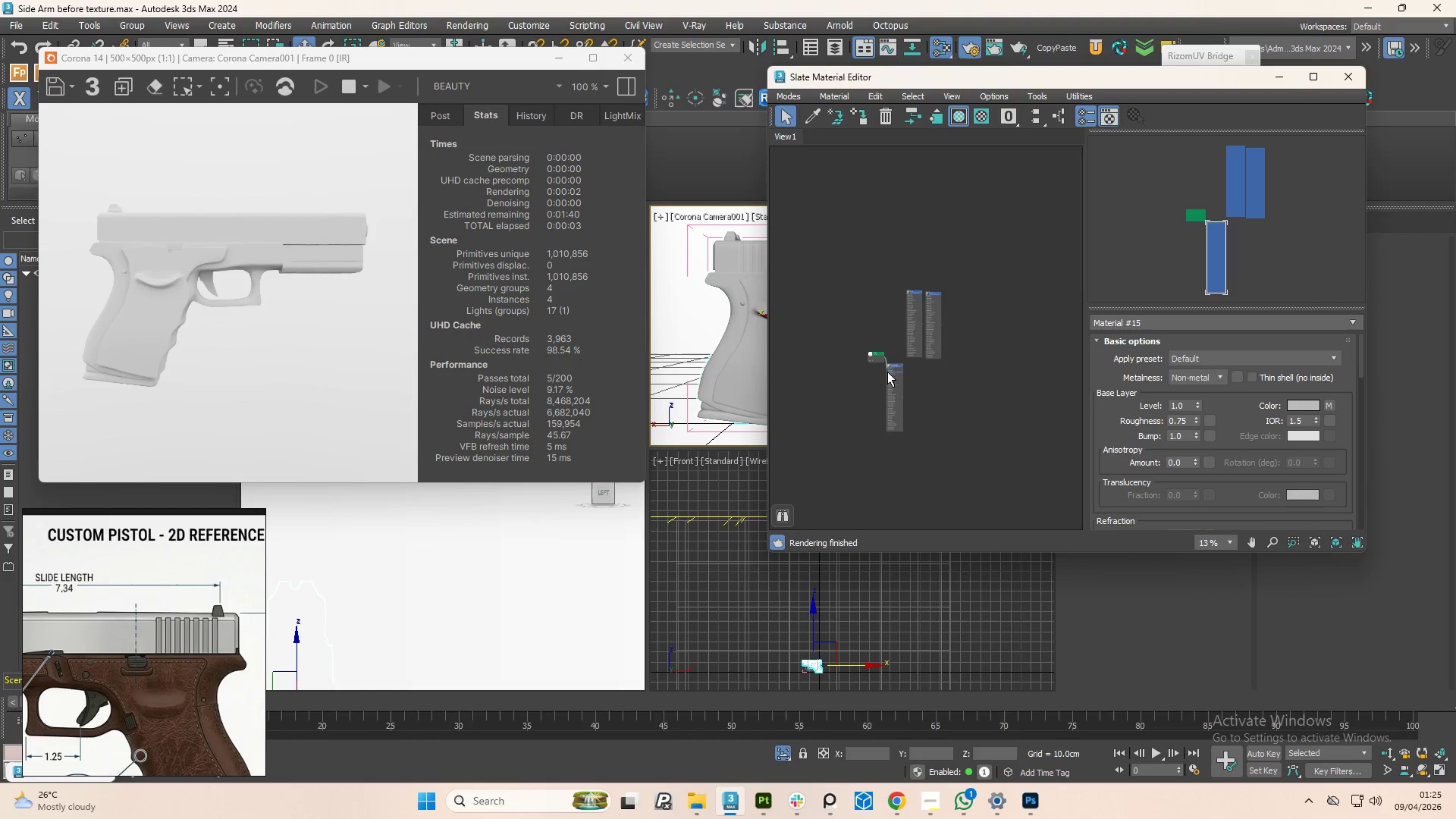 
left_click_drag(start_coordinate=[852, 342], to_coordinate=[896, 419])
 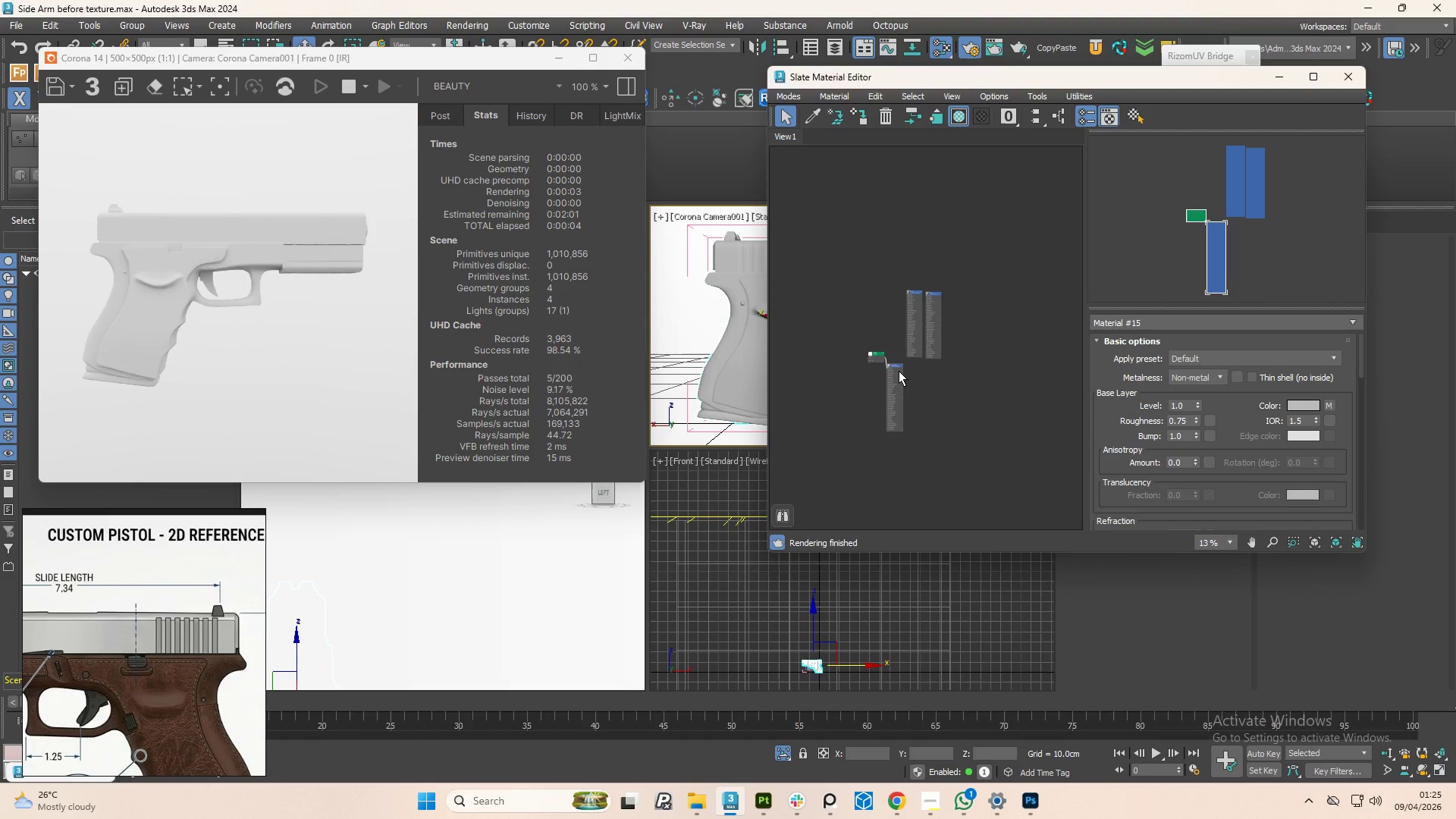 
left_click_drag(start_coordinate=[899, 371], to_coordinate=[842, 535])
 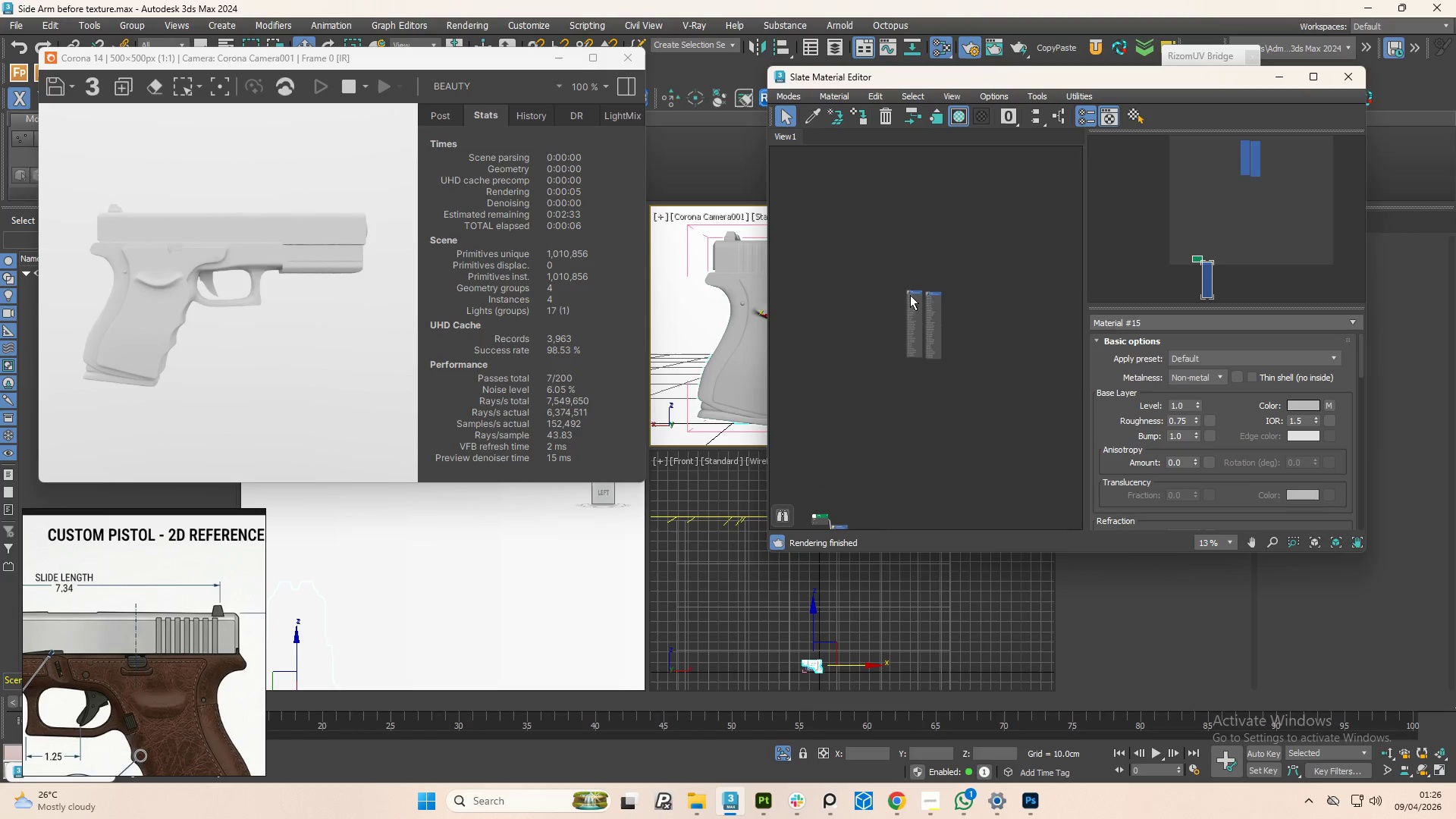 
left_click_drag(start_coordinate=[914, 293], to_coordinate=[864, 307])
 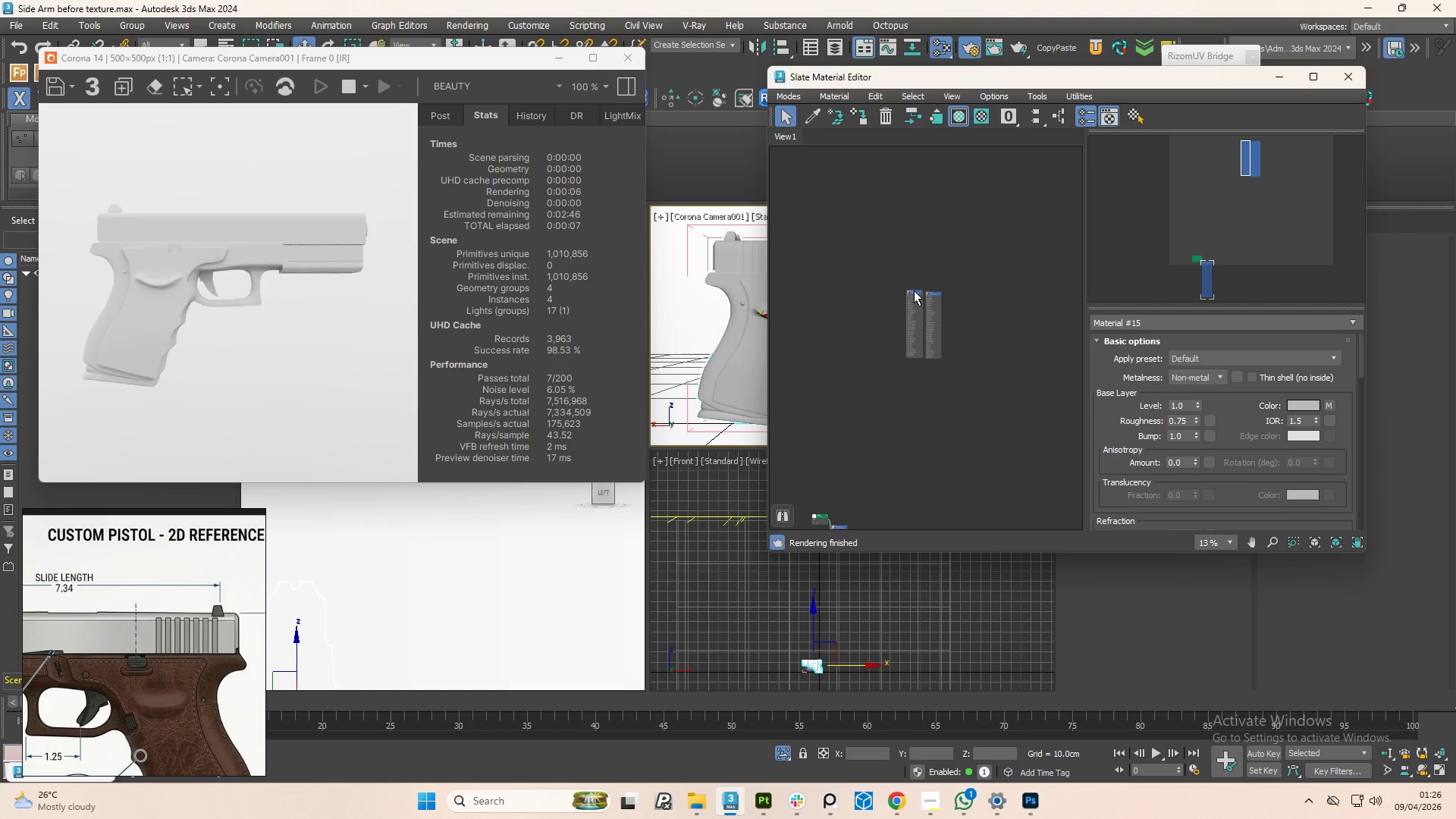 
left_click_drag(start_coordinate=[914, 290], to_coordinate=[871, 318])
 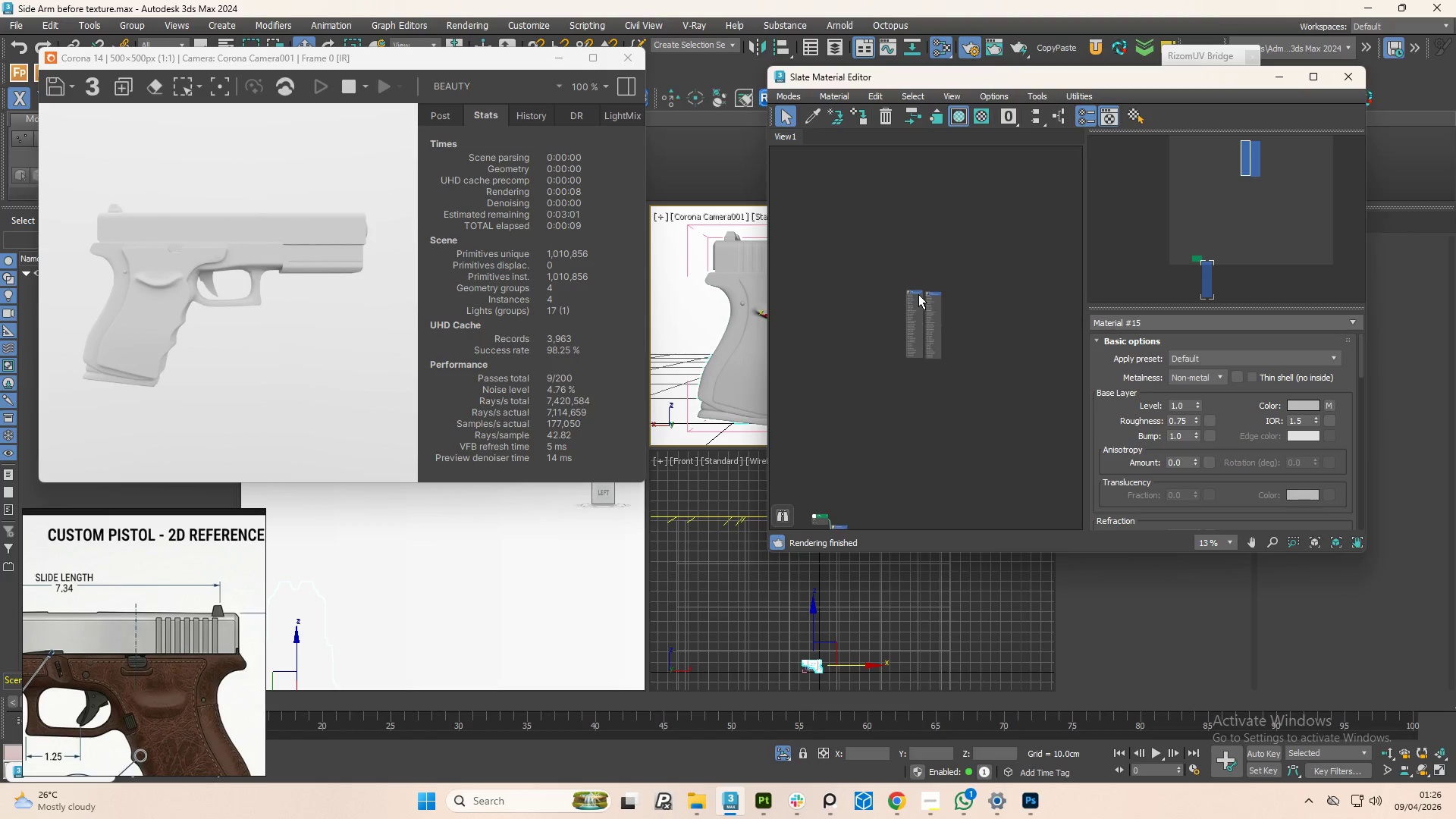 
left_click_drag(start_coordinate=[917, 289], to_coordinate=[909, 312])
 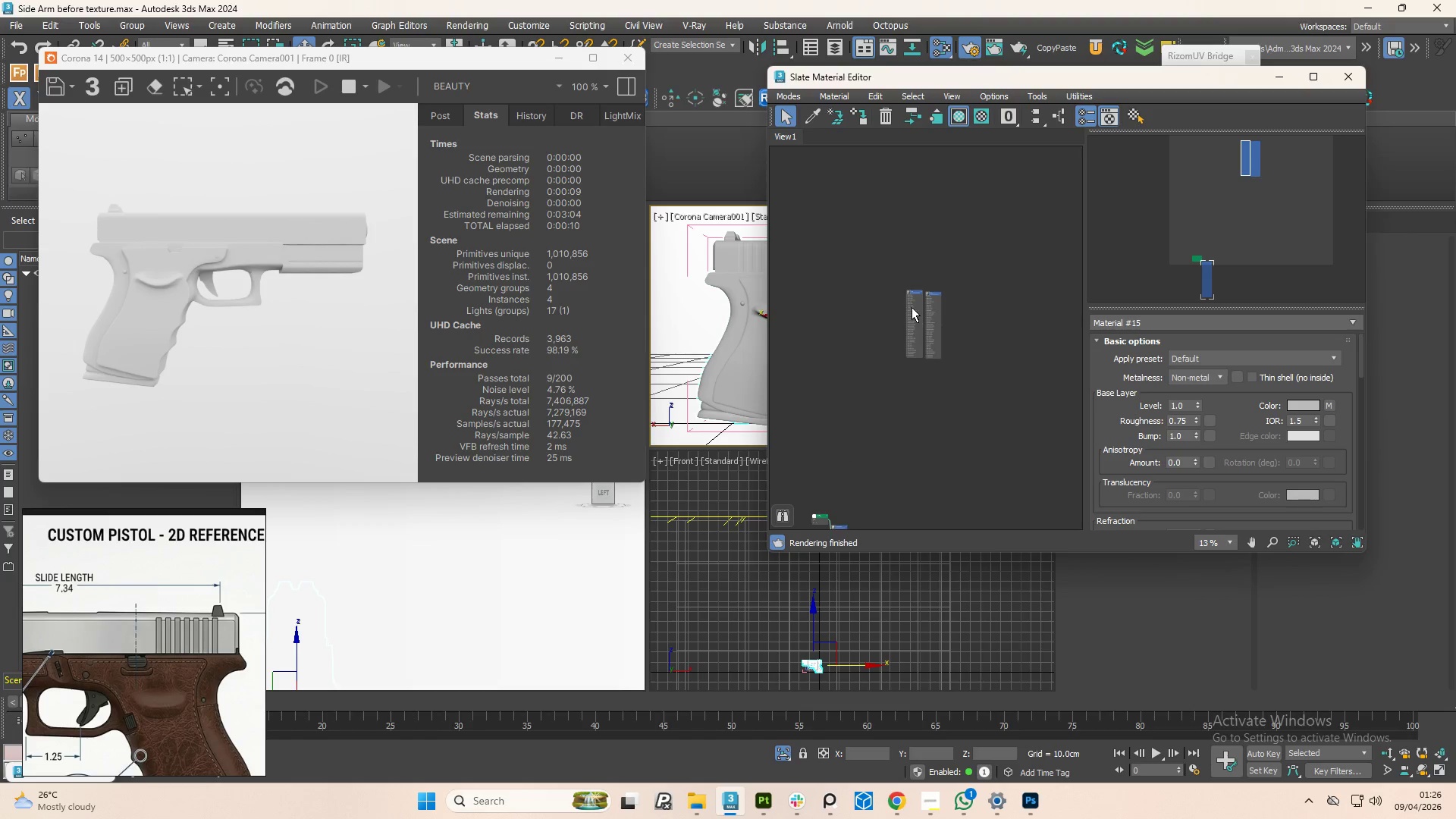 
scroll: coordinate [915, 299], scroll_direction: up, amount: 5.0
 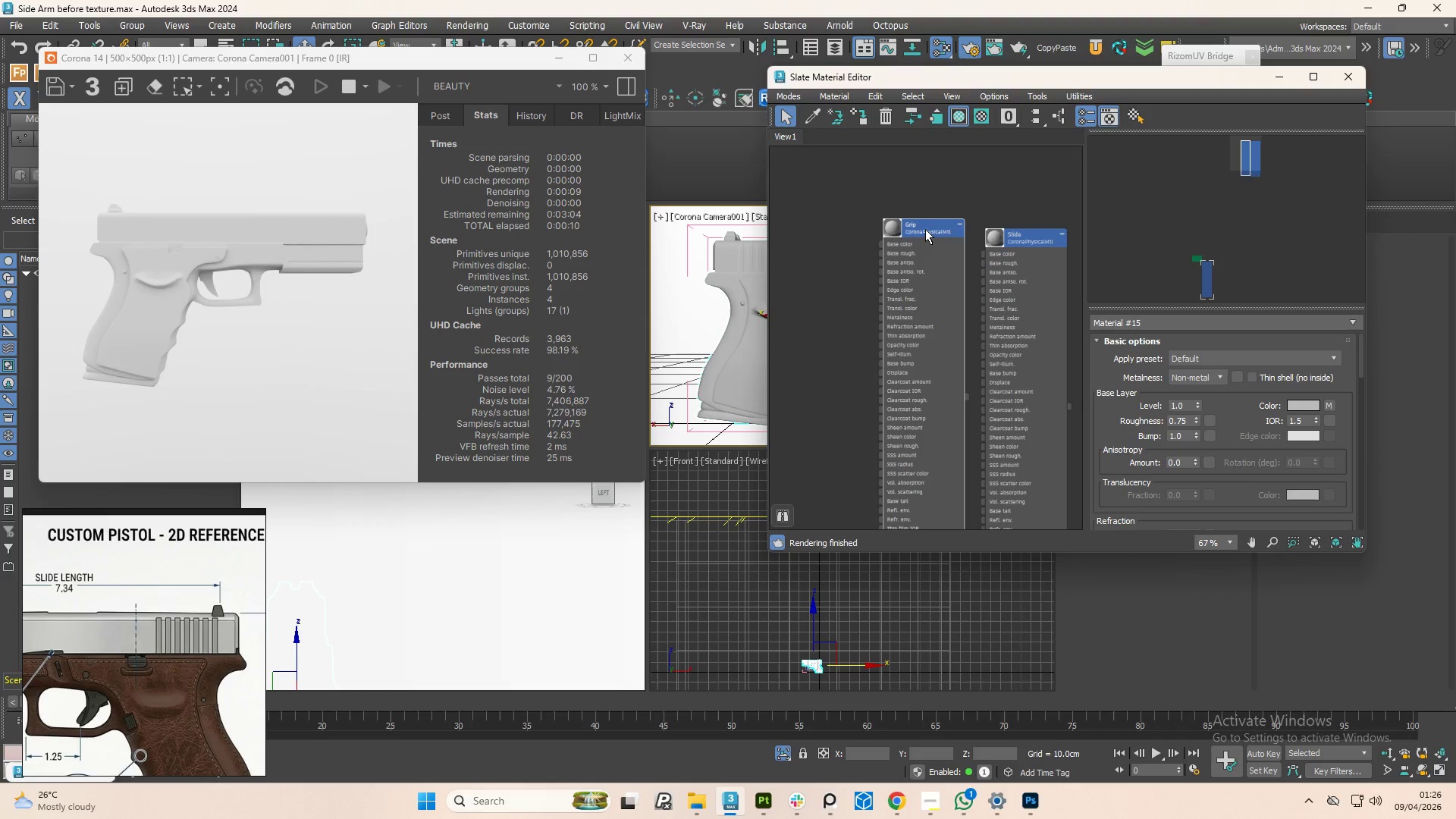 
left_click_drag(start_coordinate=[925, 229], to_coordinate=[880, 289])
 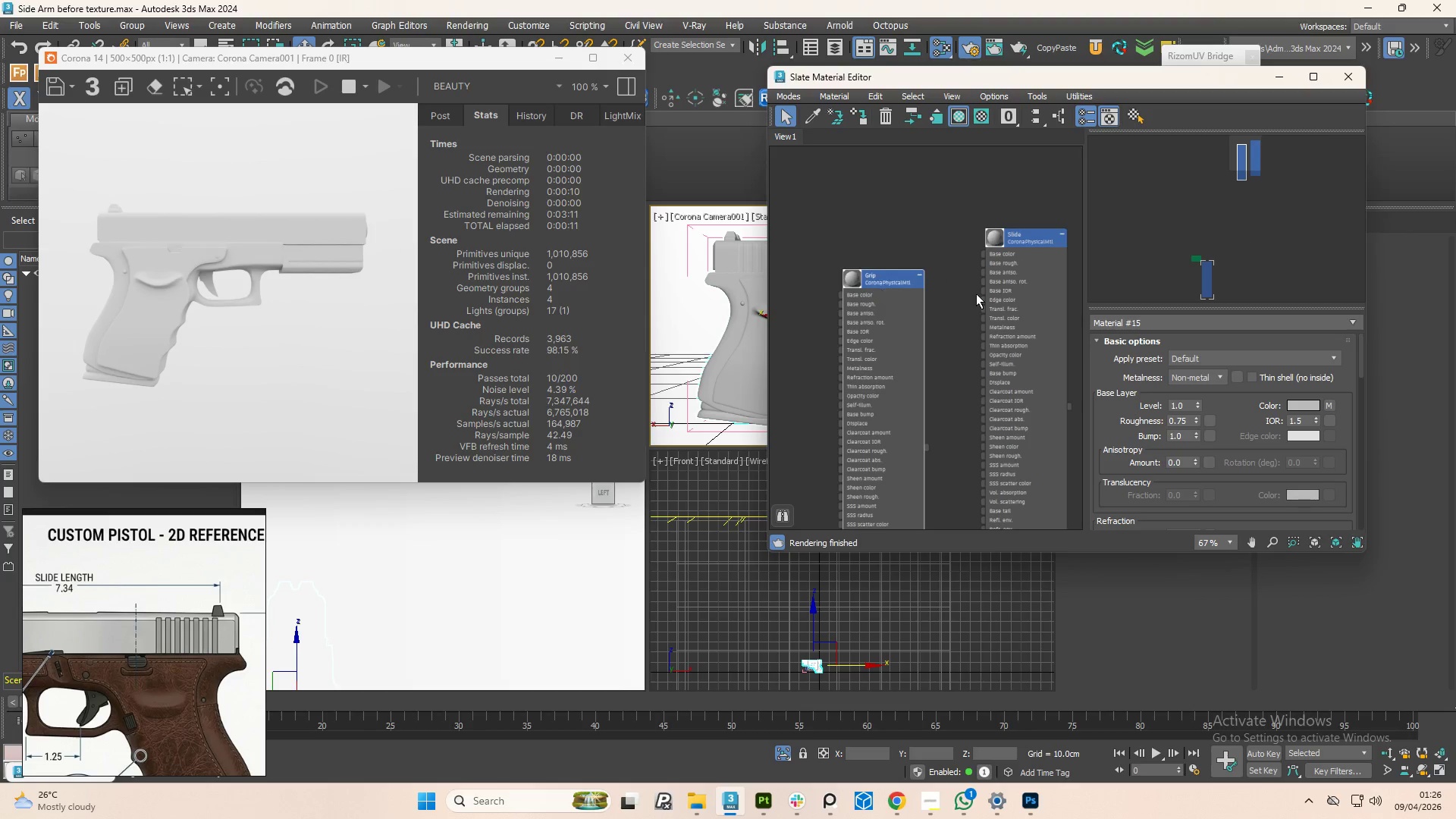 
scroll: coordinate [995, 304], scroll_direction: down, amount: 3.0
 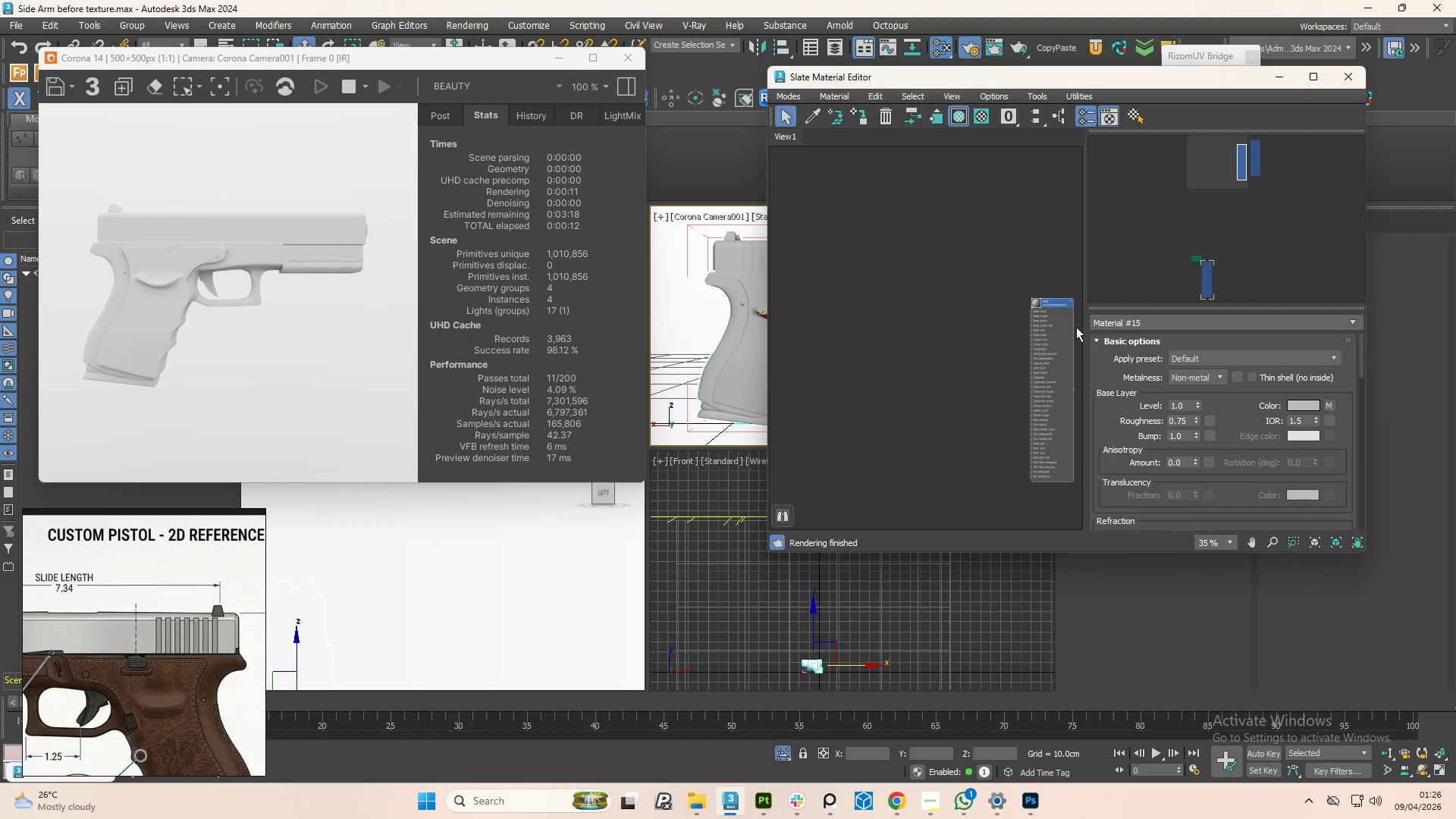 
scroll: coordinate [1036, 301], scroll_direction: up, amount: 9.0
 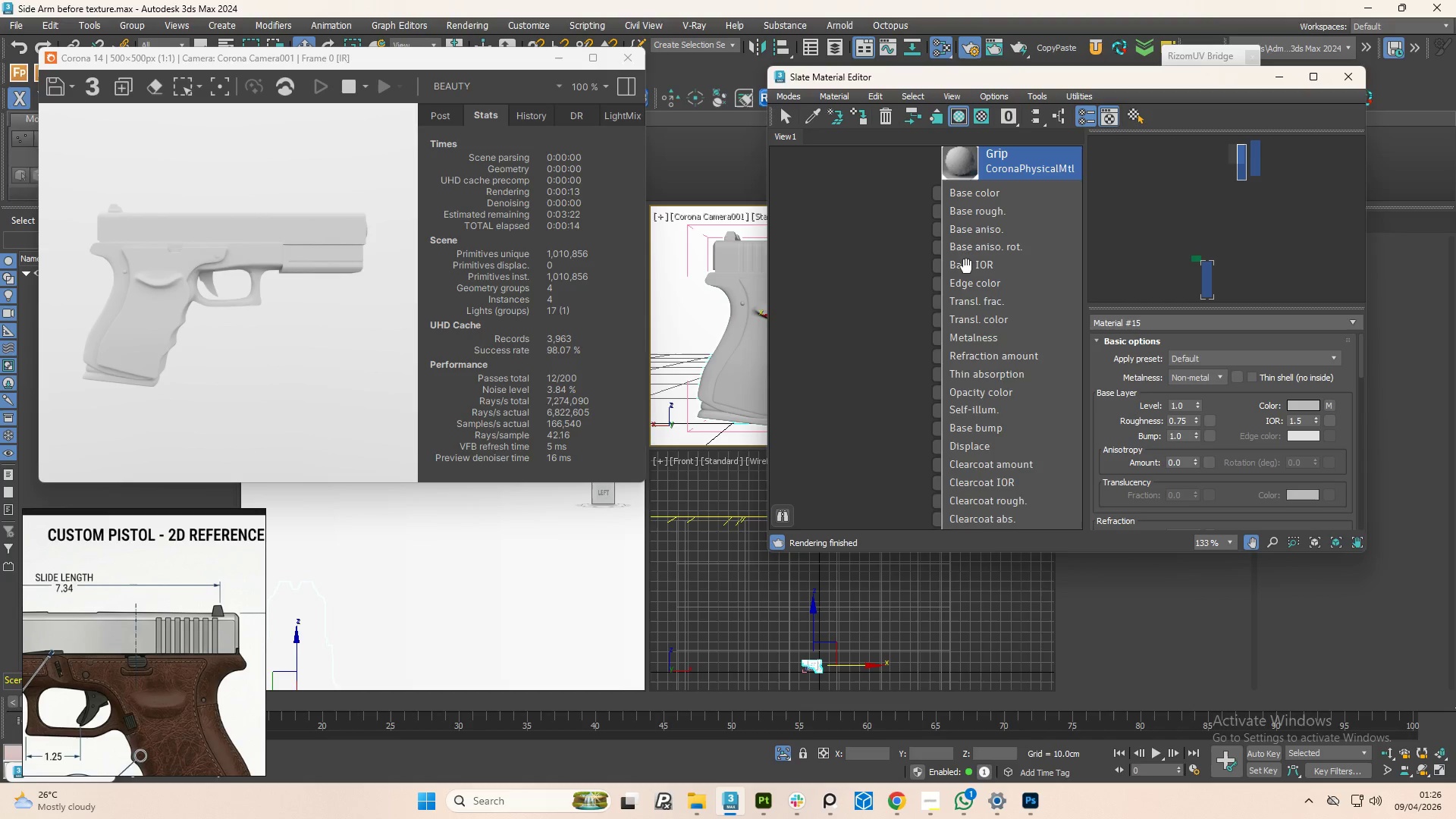 
scroll: coordinate [962, 275], scroll_direction: down, amount: 1.0
 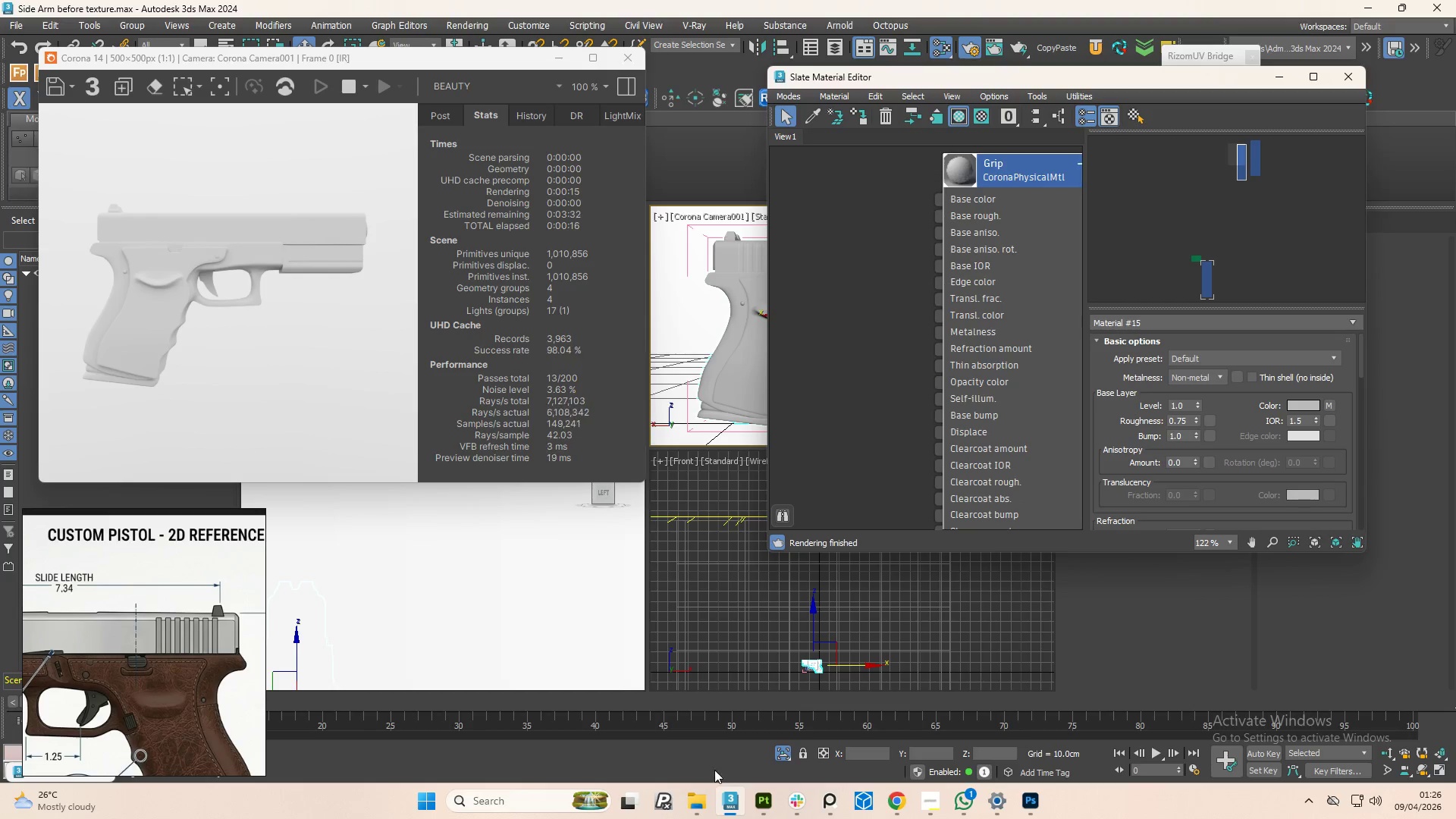 
left_click([693, 813])
 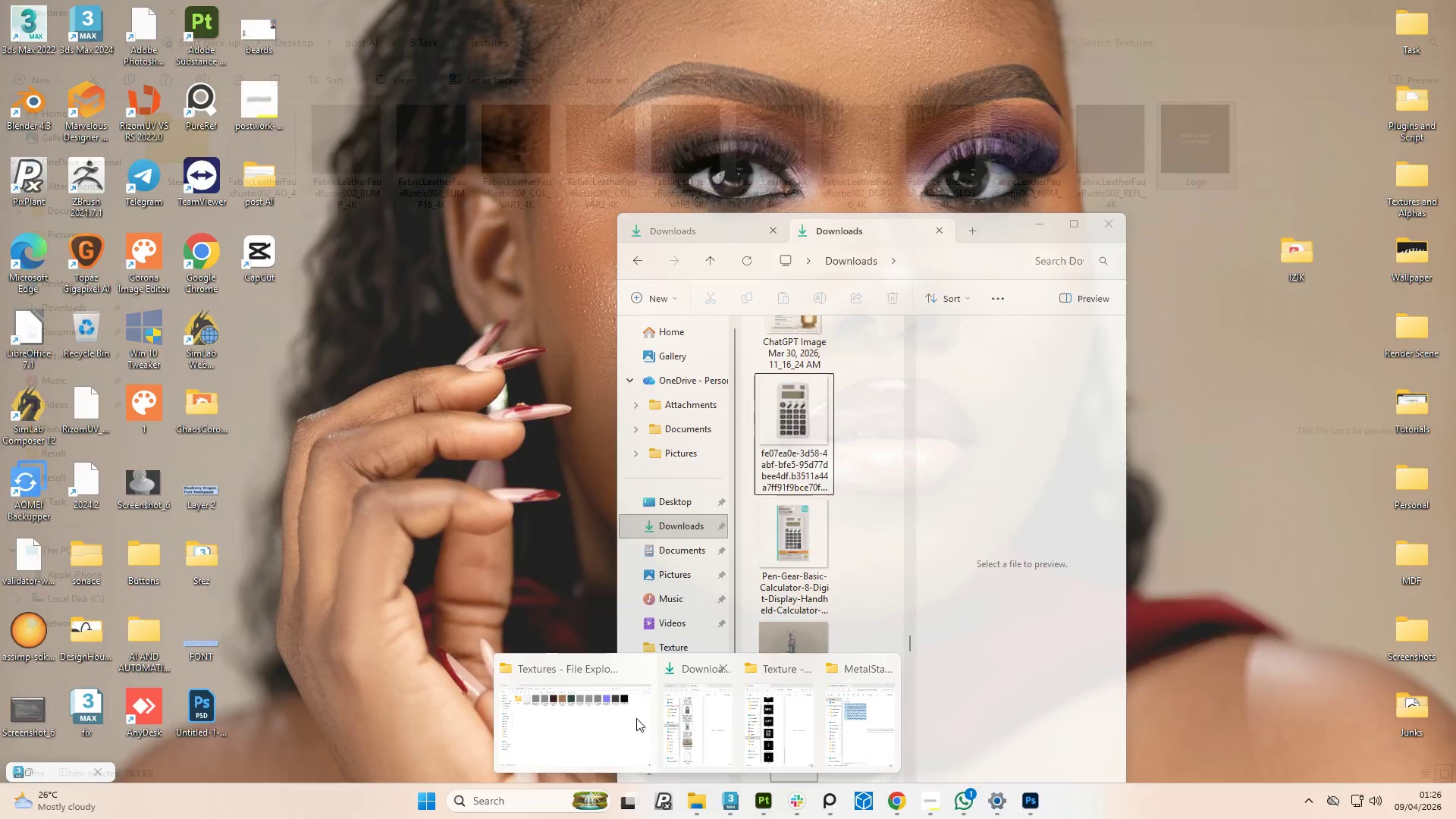 
left_click([612, 733])
 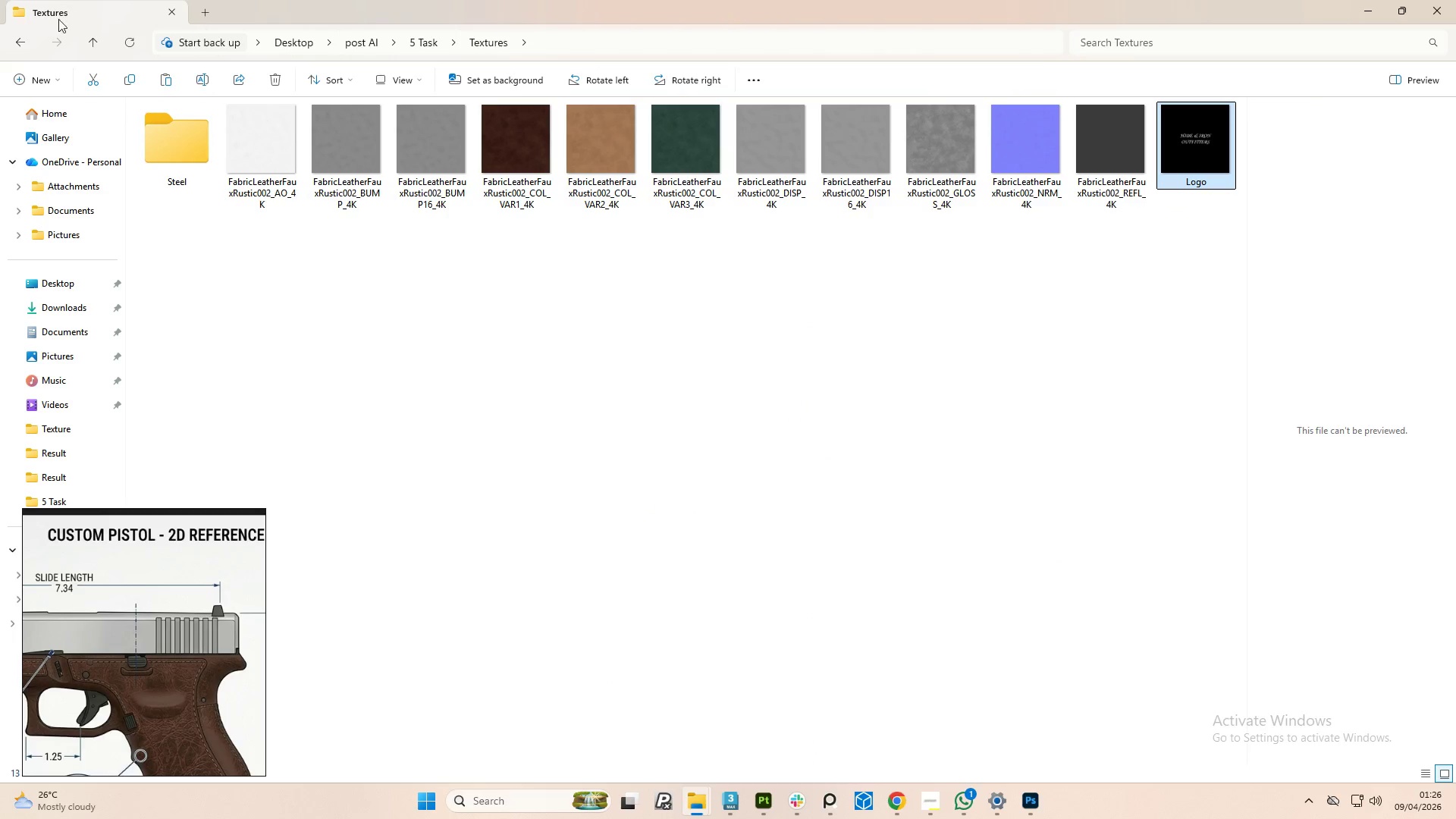 
left_click([24, 48])
 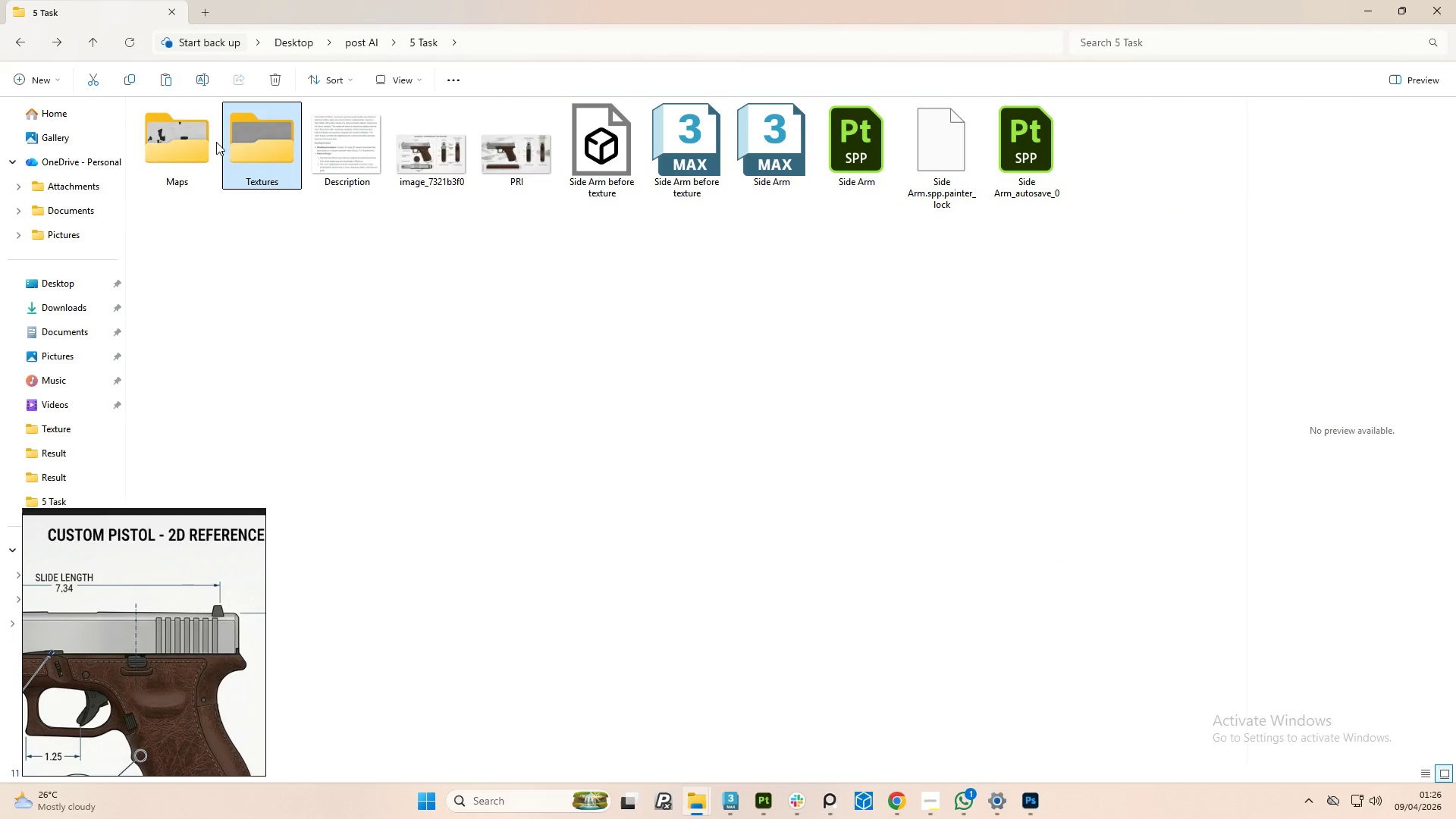 
double_click([188, 128])
 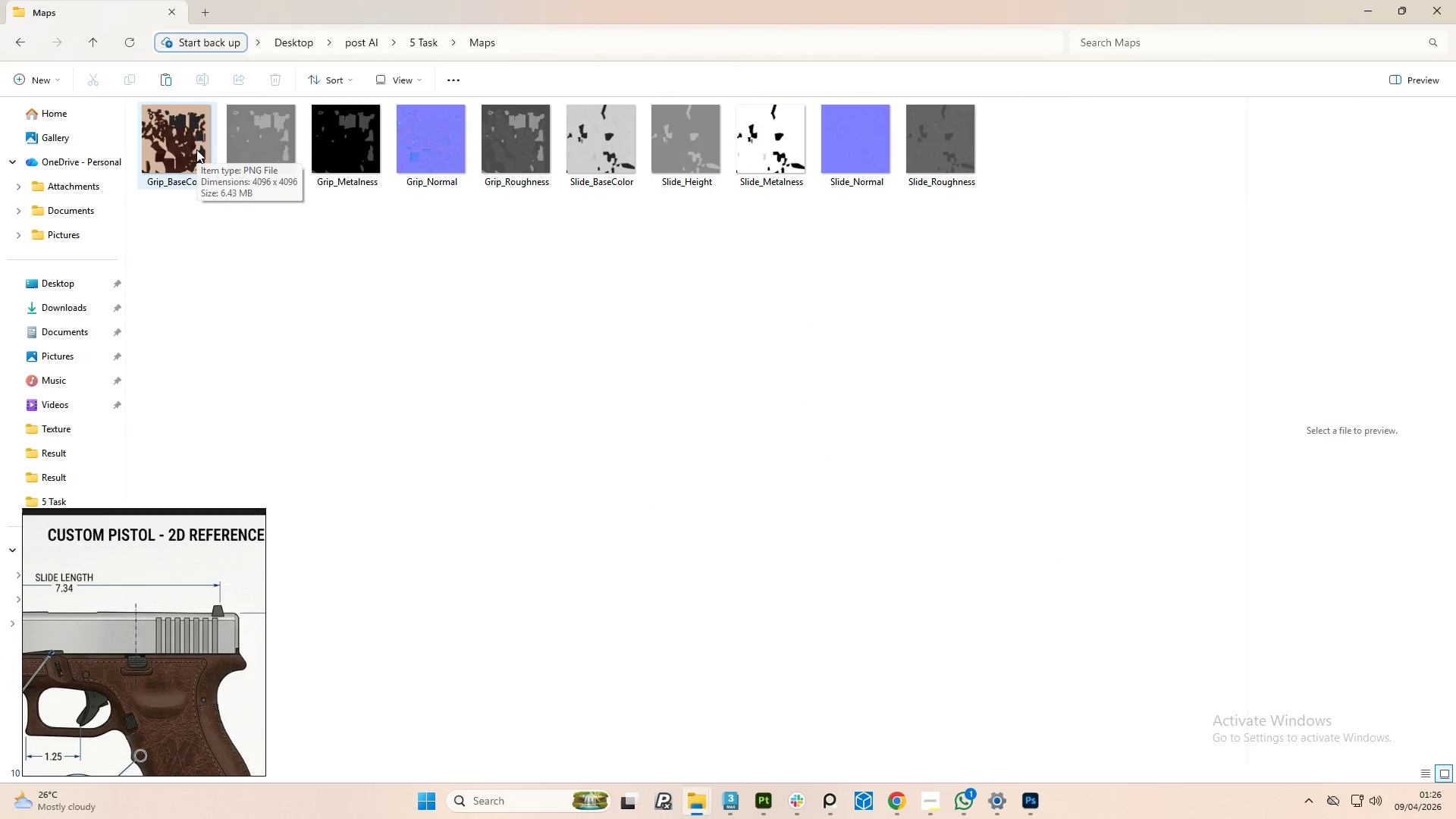 
left_click_drag(start_coordinate=[171, 140], to_coordinate=[857, 212])
 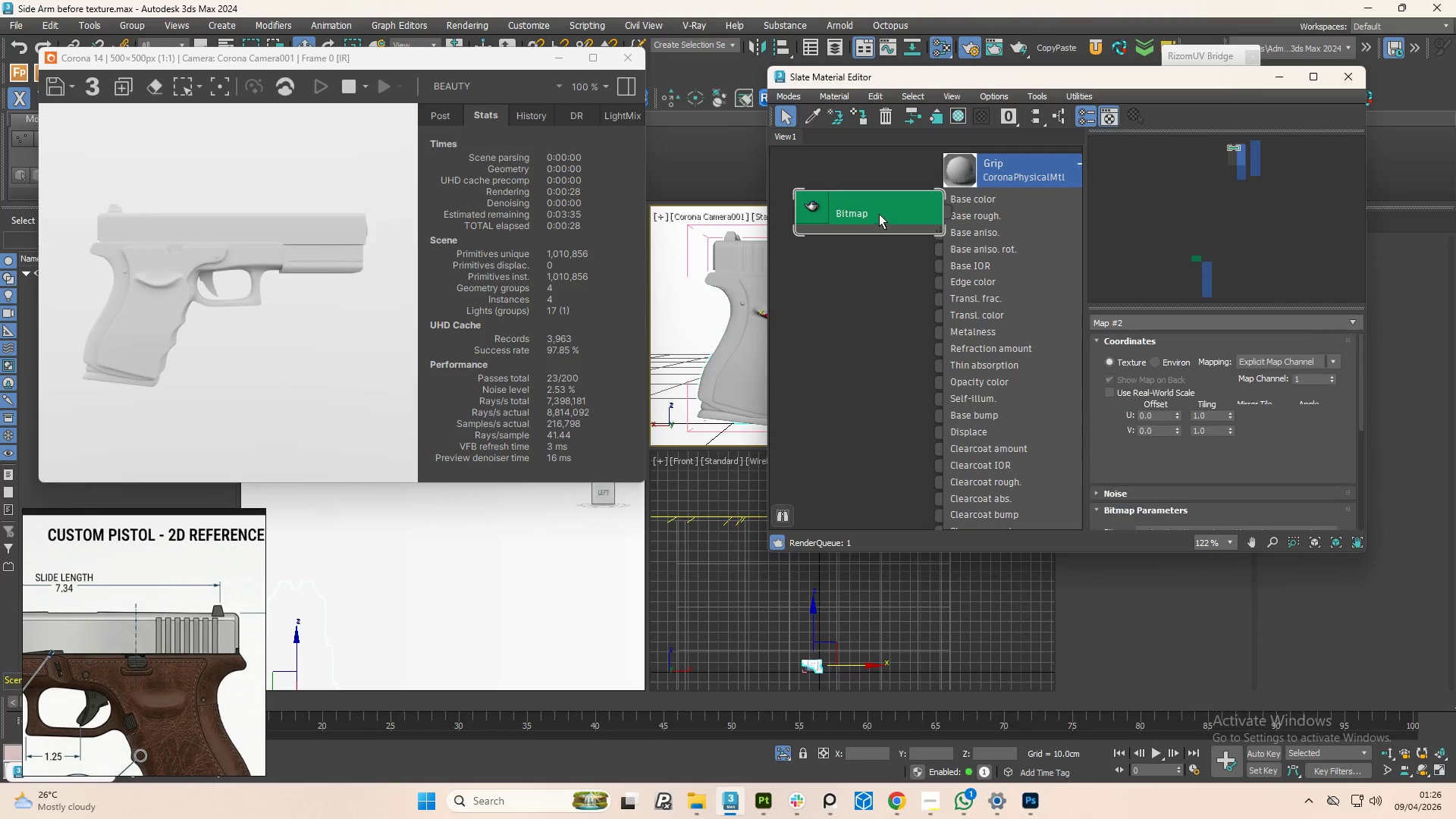 
left_click_drag(start_coordinate=[887, 212], to_coordinate=[828, 200])
 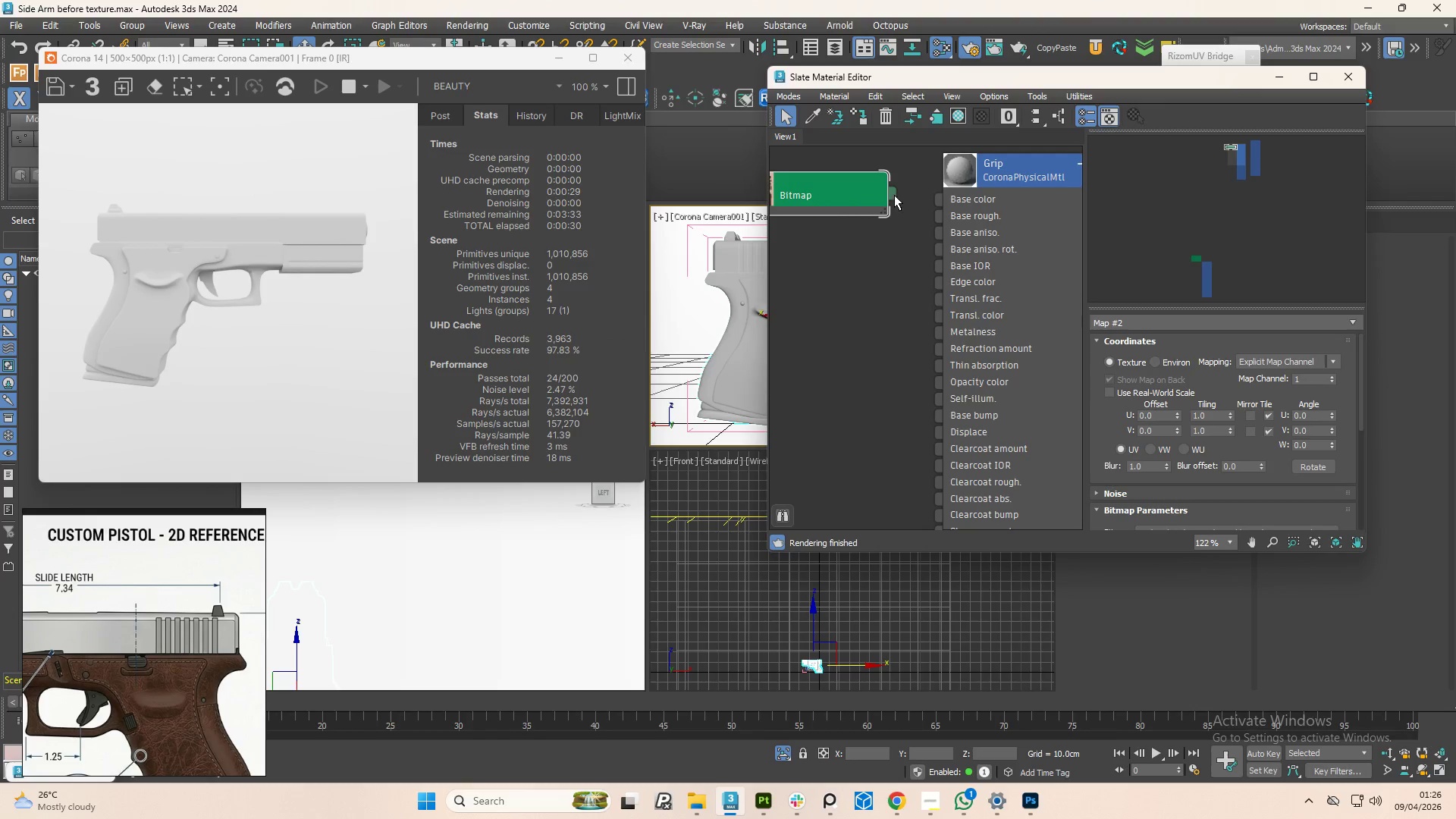 
left_click_drag(start_coordinate=[892, 193], to_coordinate=[936, 201])
 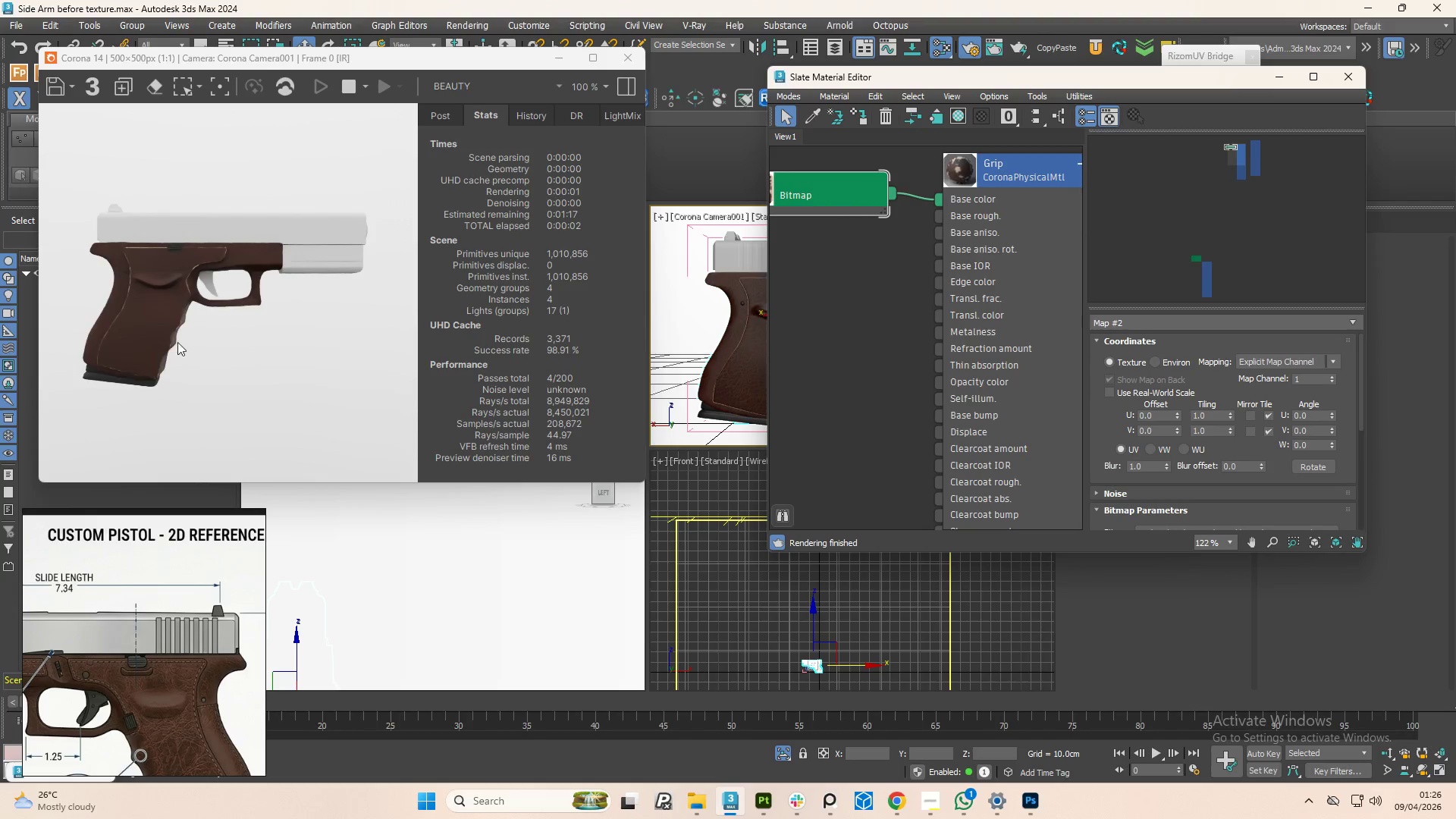 
scroll: coordinate [141, 275], scroll_direction: up, amount: 3.0
 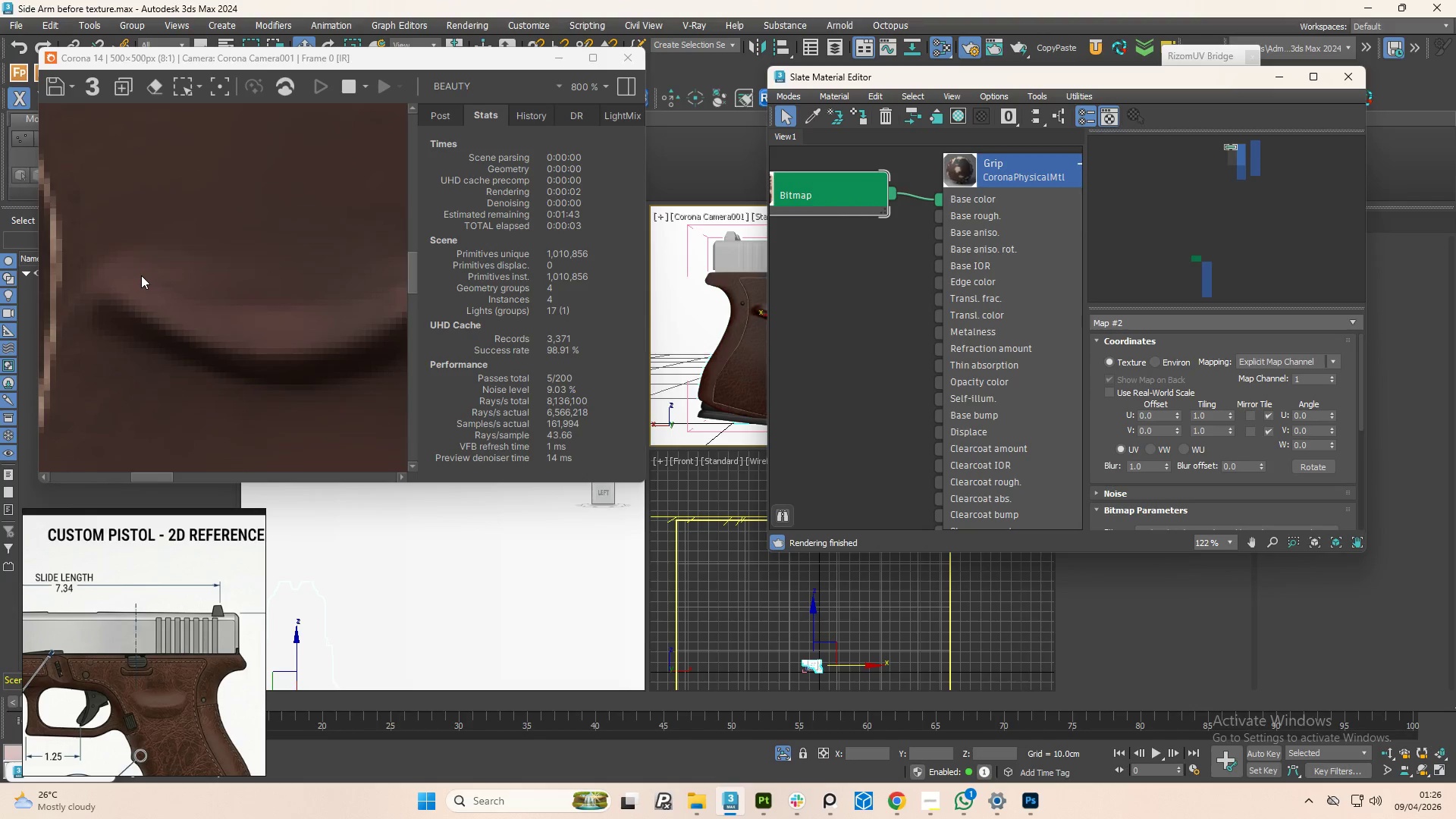 
scroll: coordinate [141, 275], scroll_direction: down, amount: 3.0
 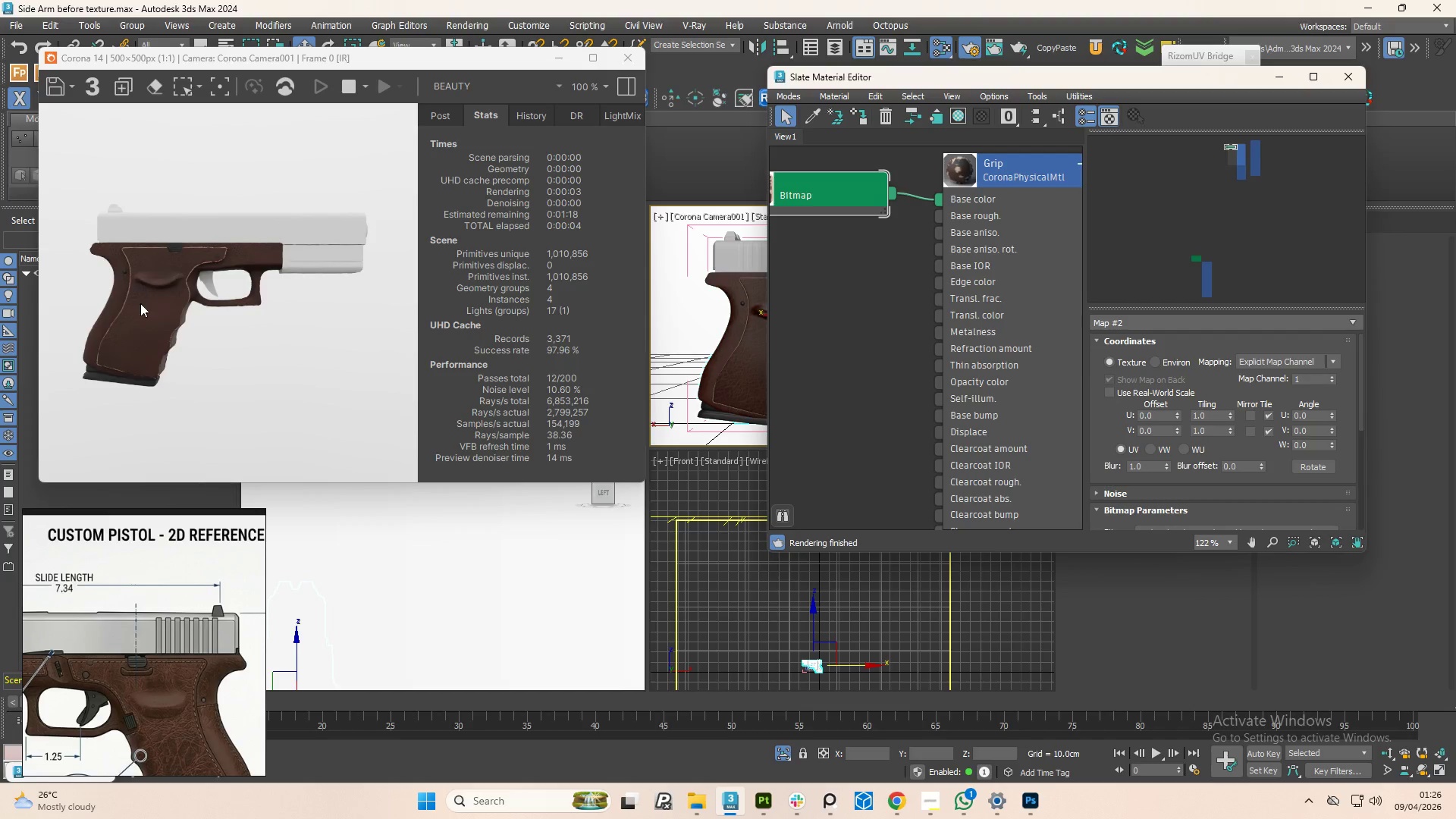 
scroll: coordinate [122, 334], scroll_direction: none, amount: 0.0
 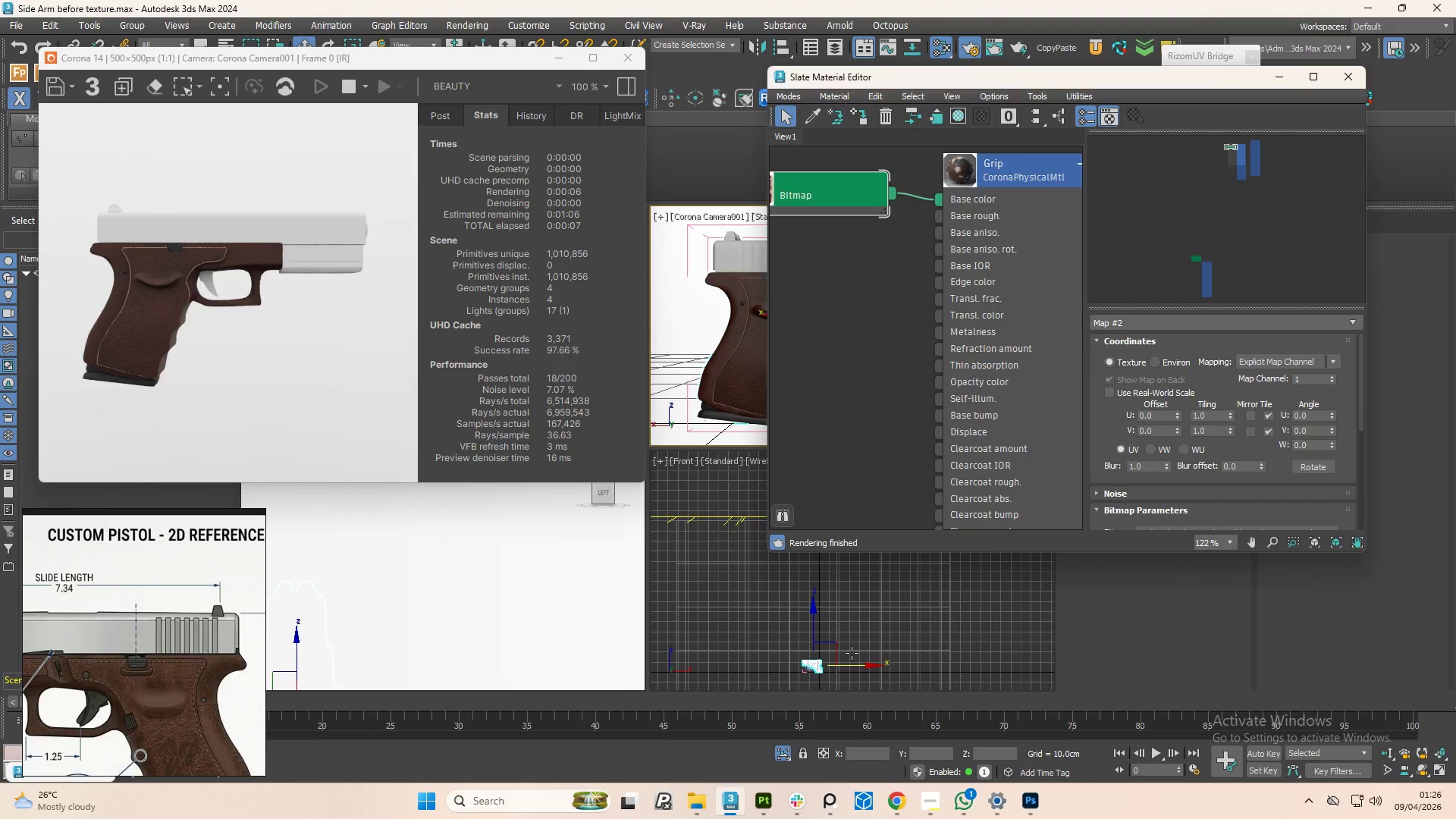 
mouse_move([866, 802])
 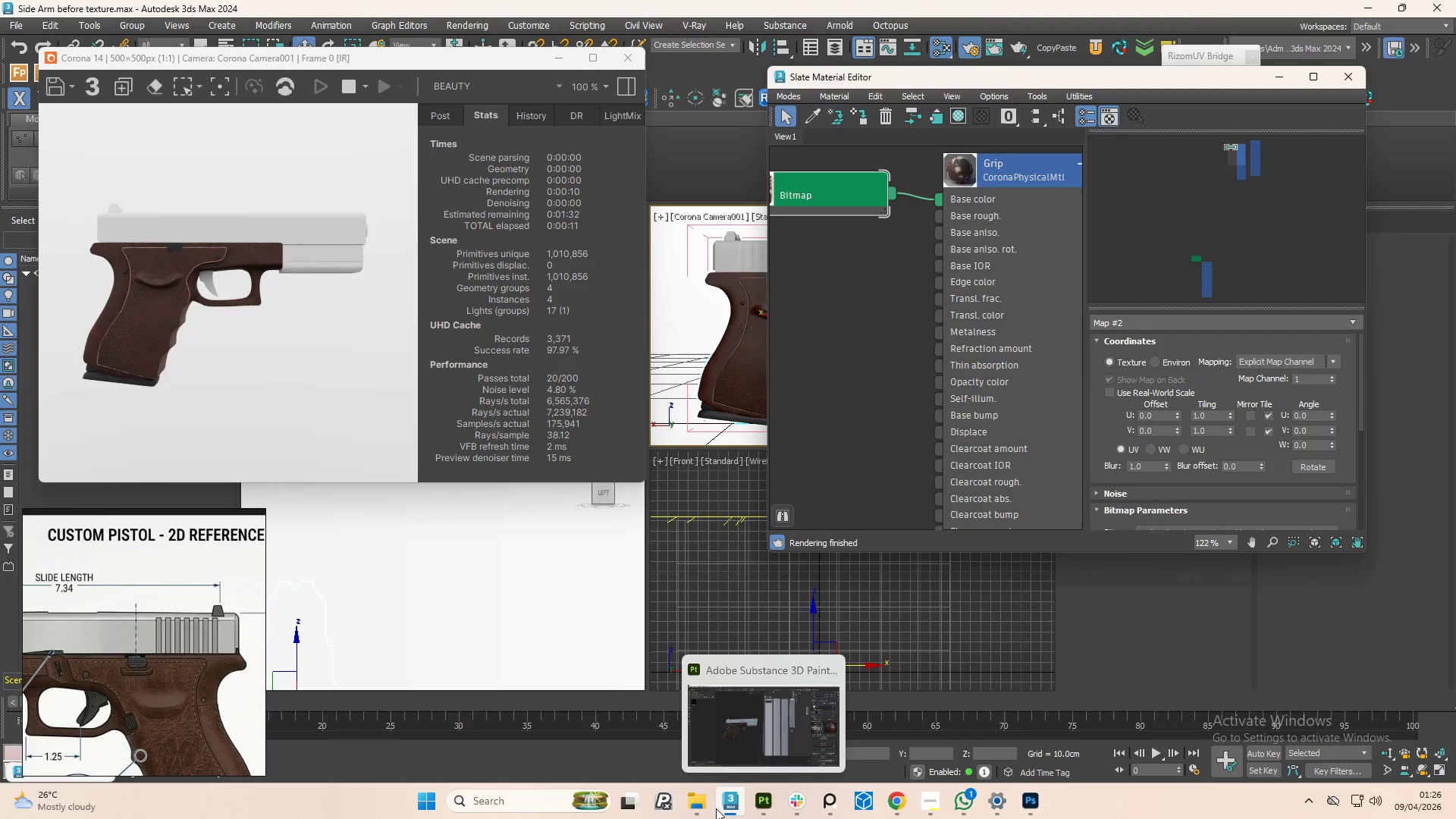 
left_click([692, 809])
 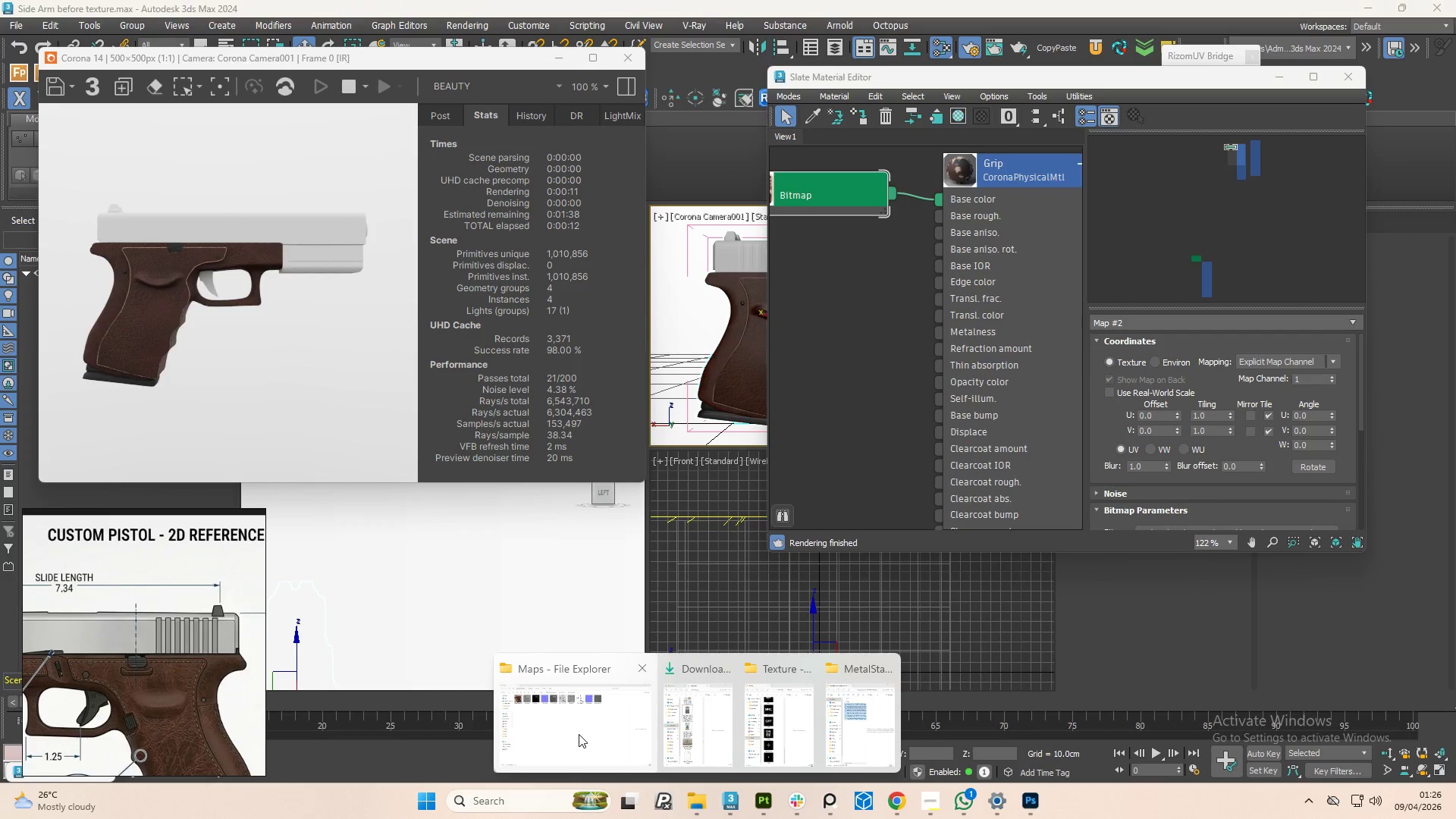 
left_click([579, 734])
 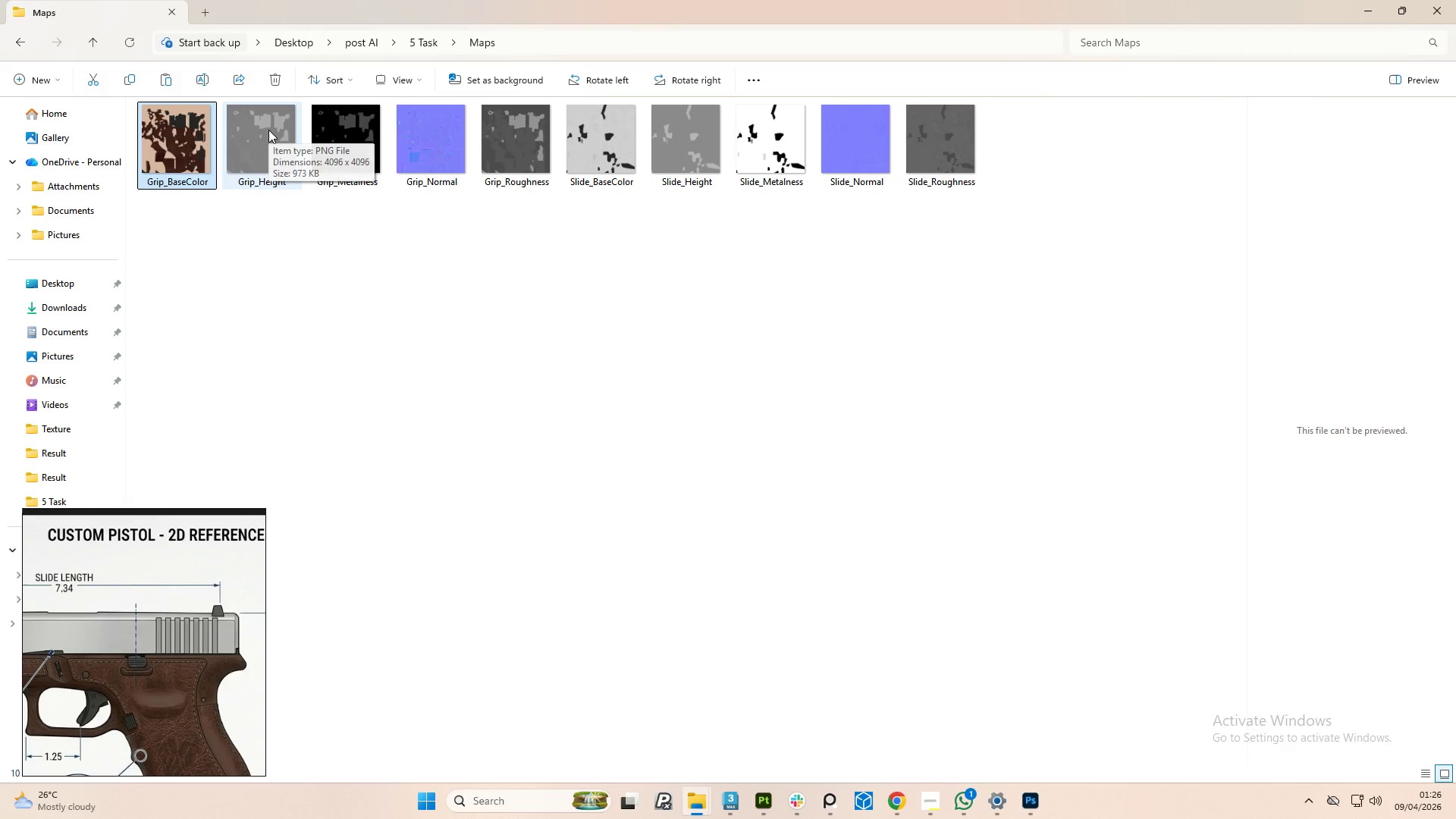 
left_click_drag(start_coordinate=[258, 130], to_coordinate=[840, 297])
 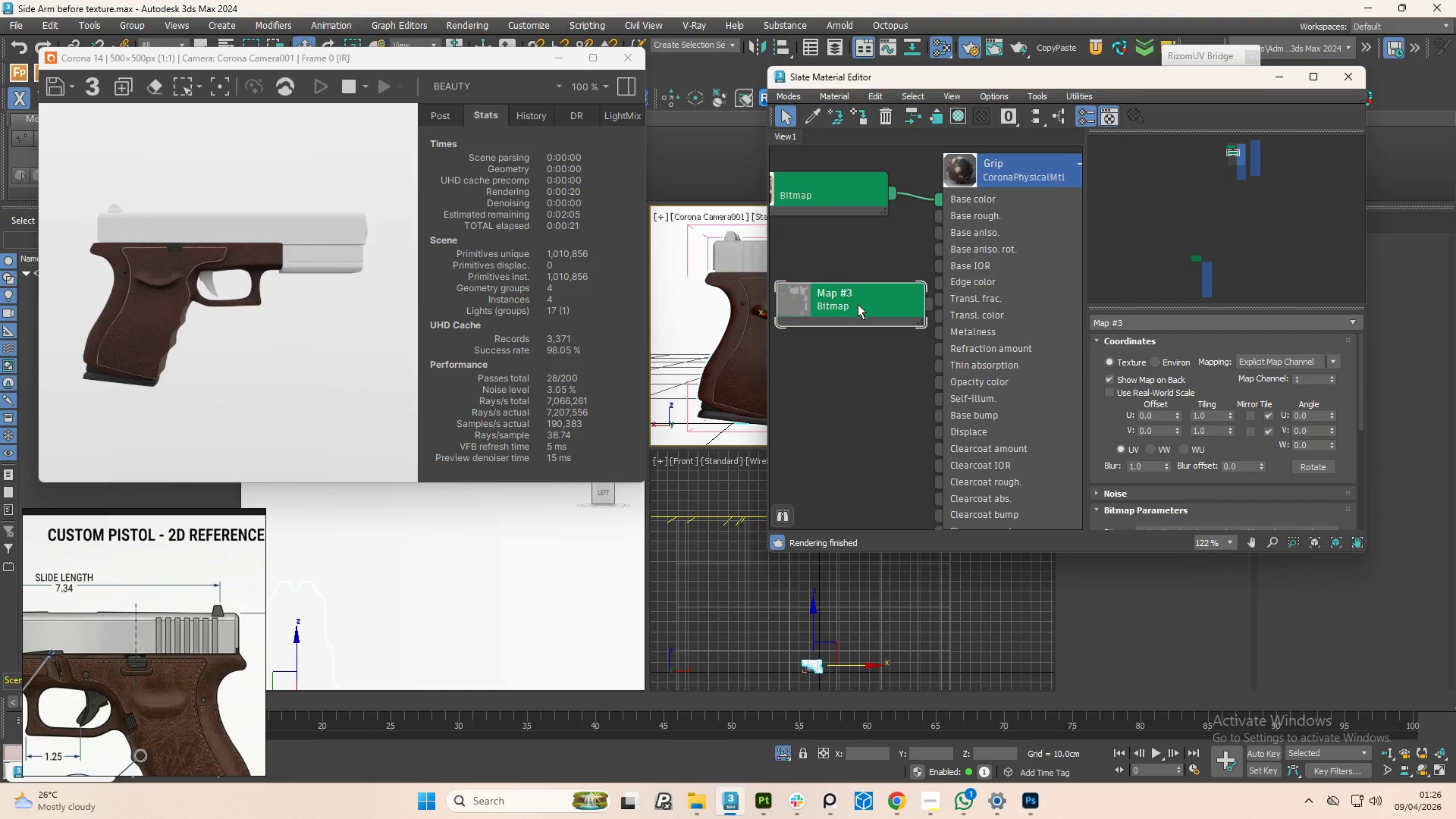 
left_click_drag(start_coordinate=[858, 305], to_coordinate=[793, 343])
 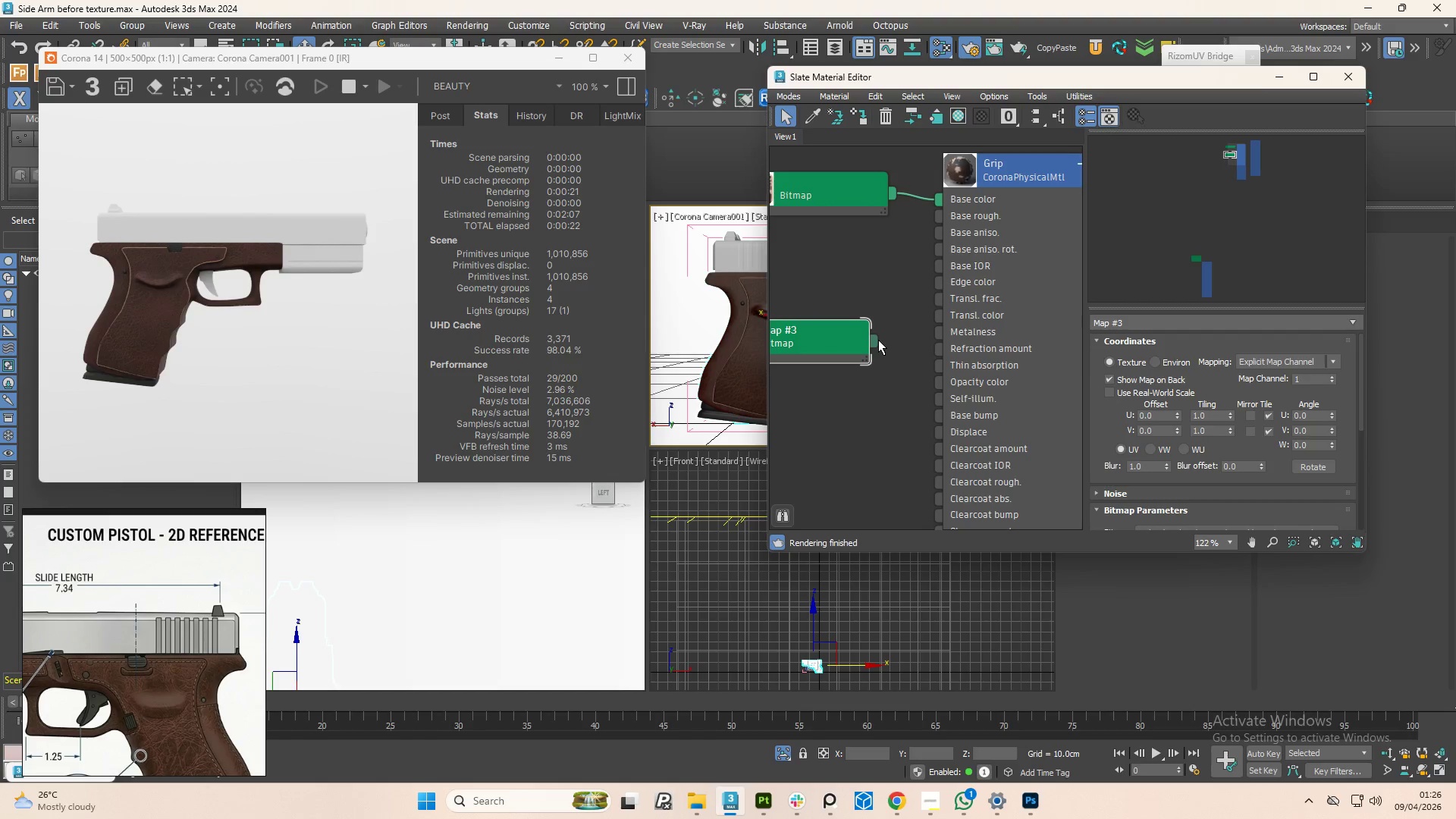 
left_click_drag(start_coordinate=[874, 340], to_coordinate=[939, 428])
 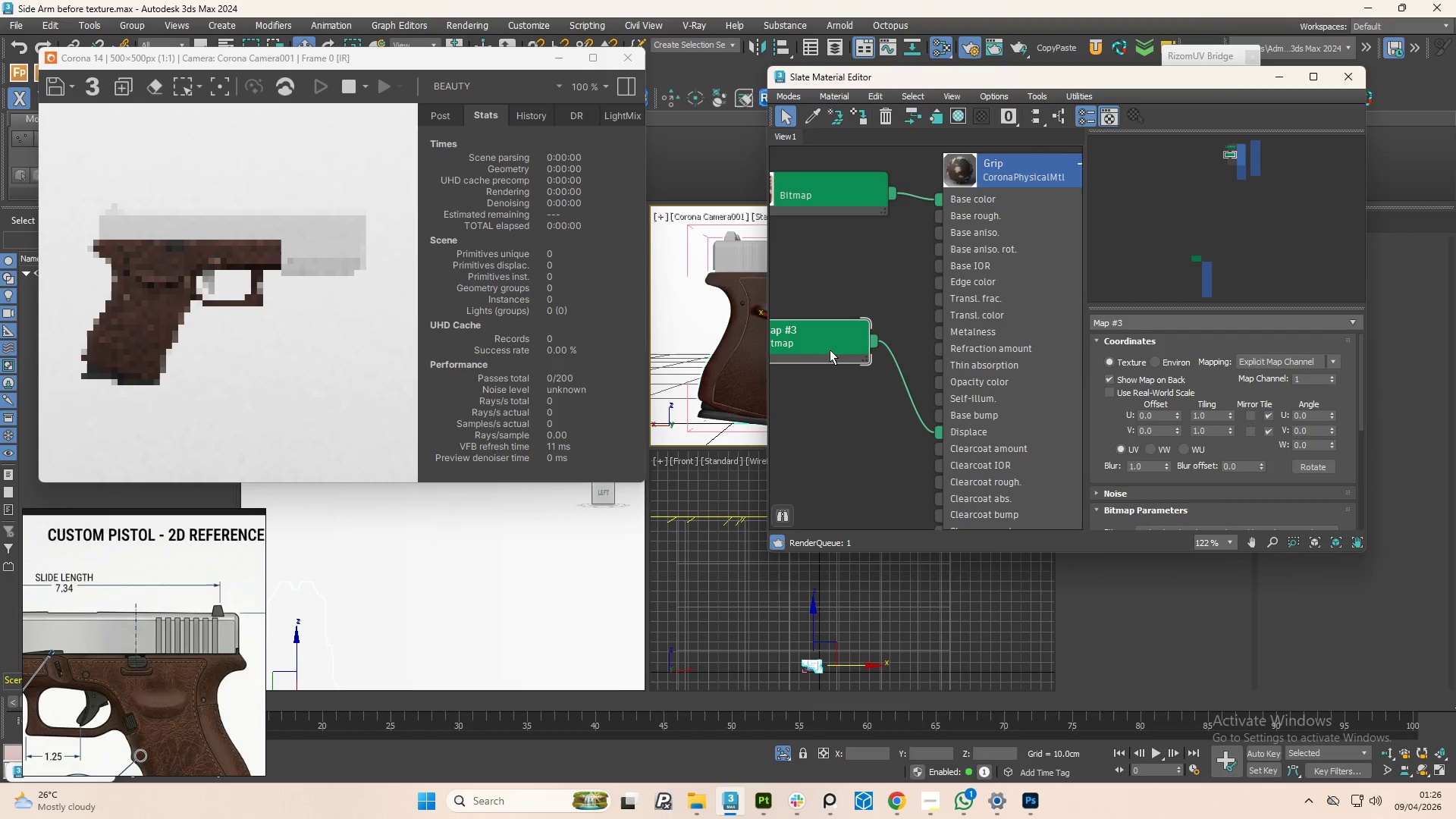 
left_click_drag(start_coordinate=[823, 344], to_coordinate=[799, 380])
 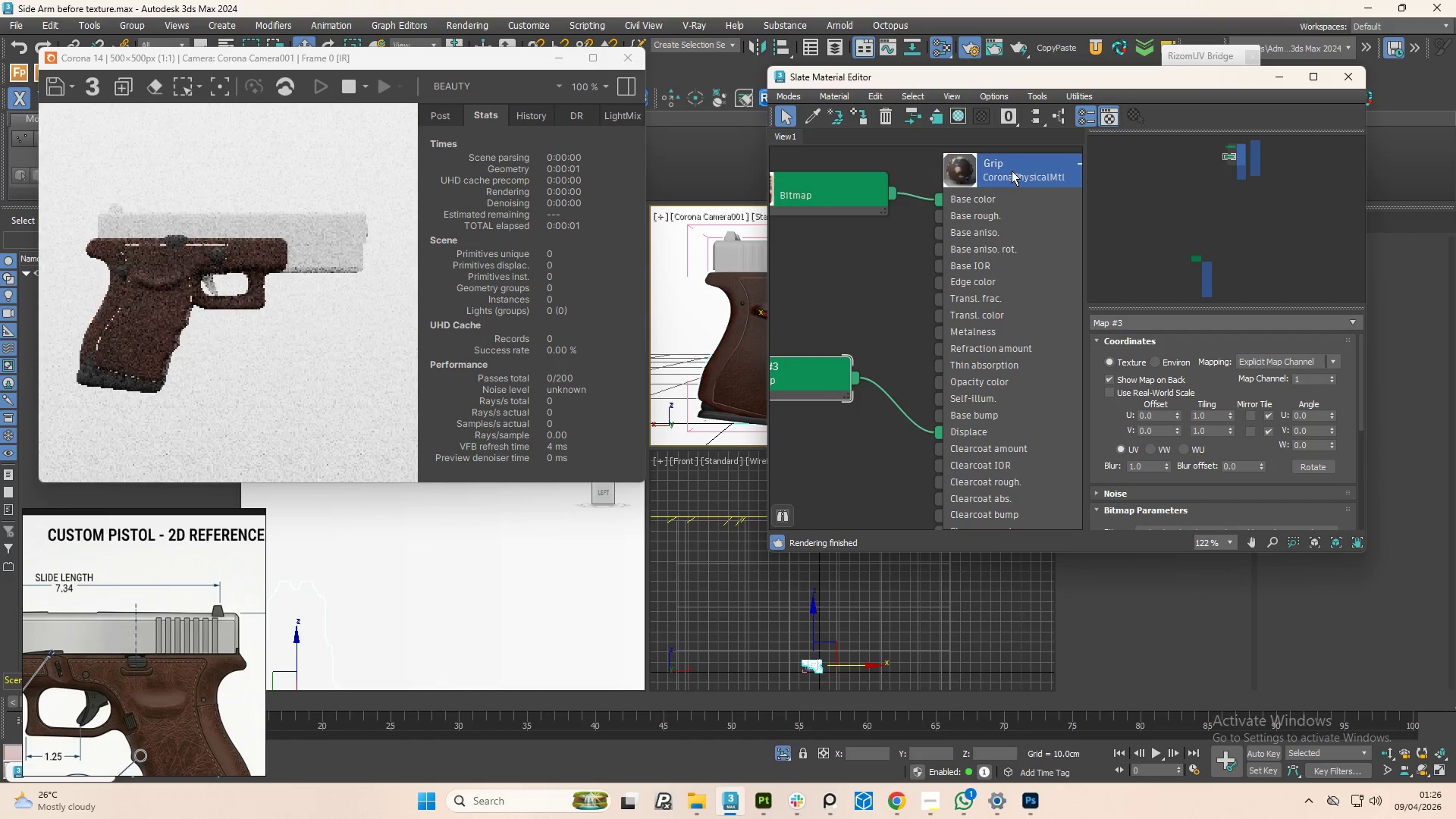 
left_click([1012, 170])
 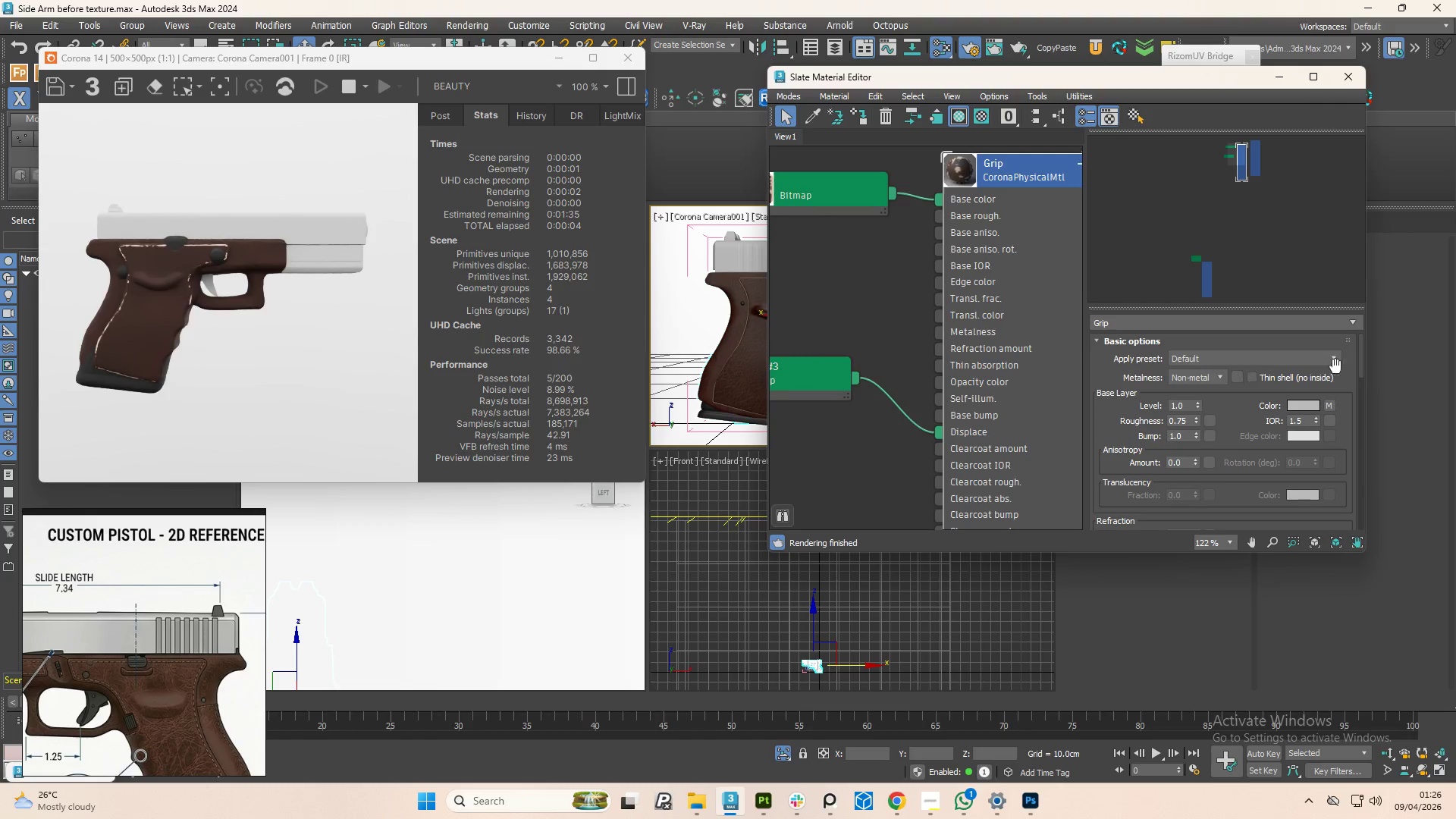 
left_click_drag(start_coordinate=[1357, 355], to_coordinate=[1369, 401])
 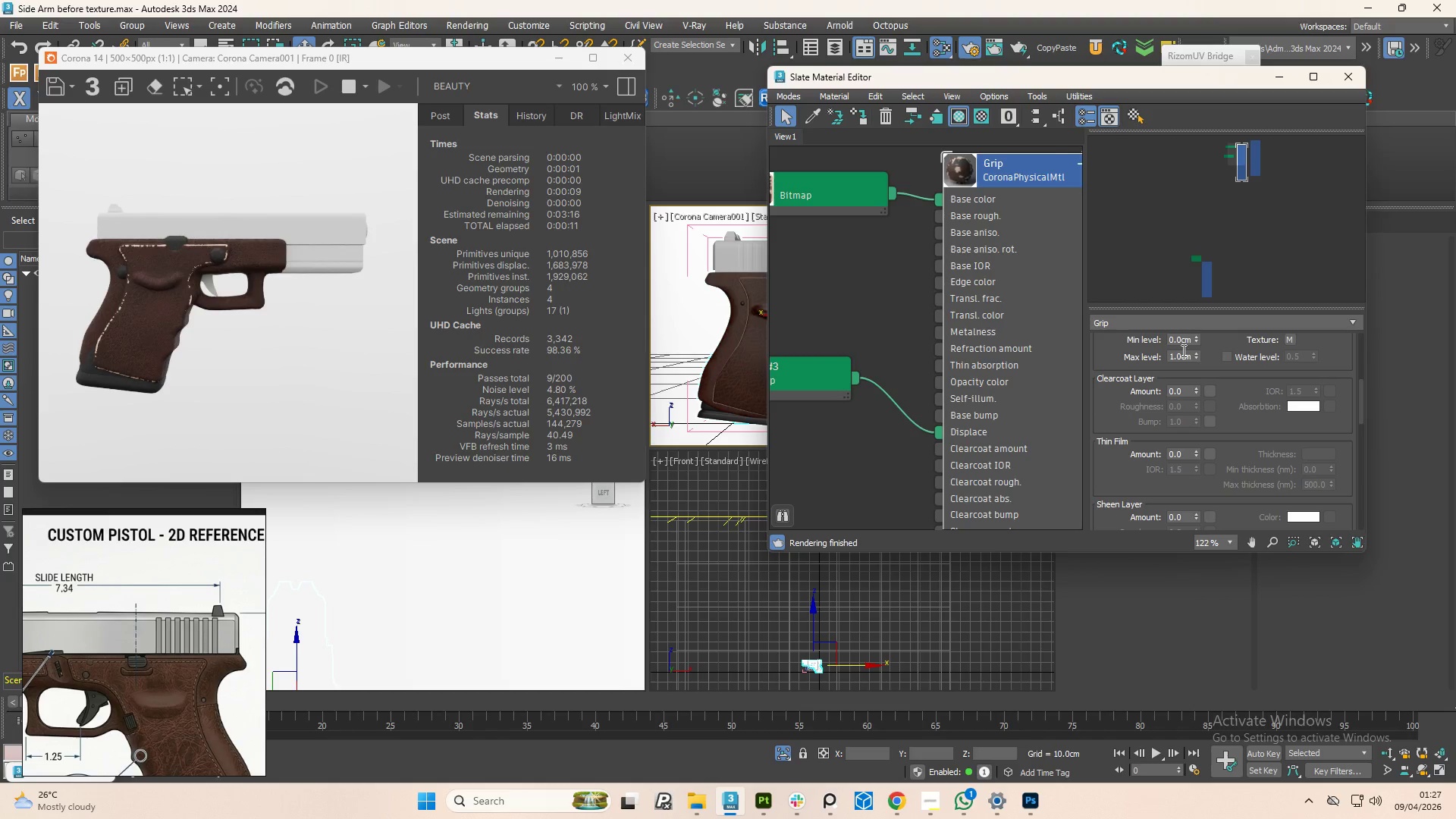 
double_click([1189, 350])
 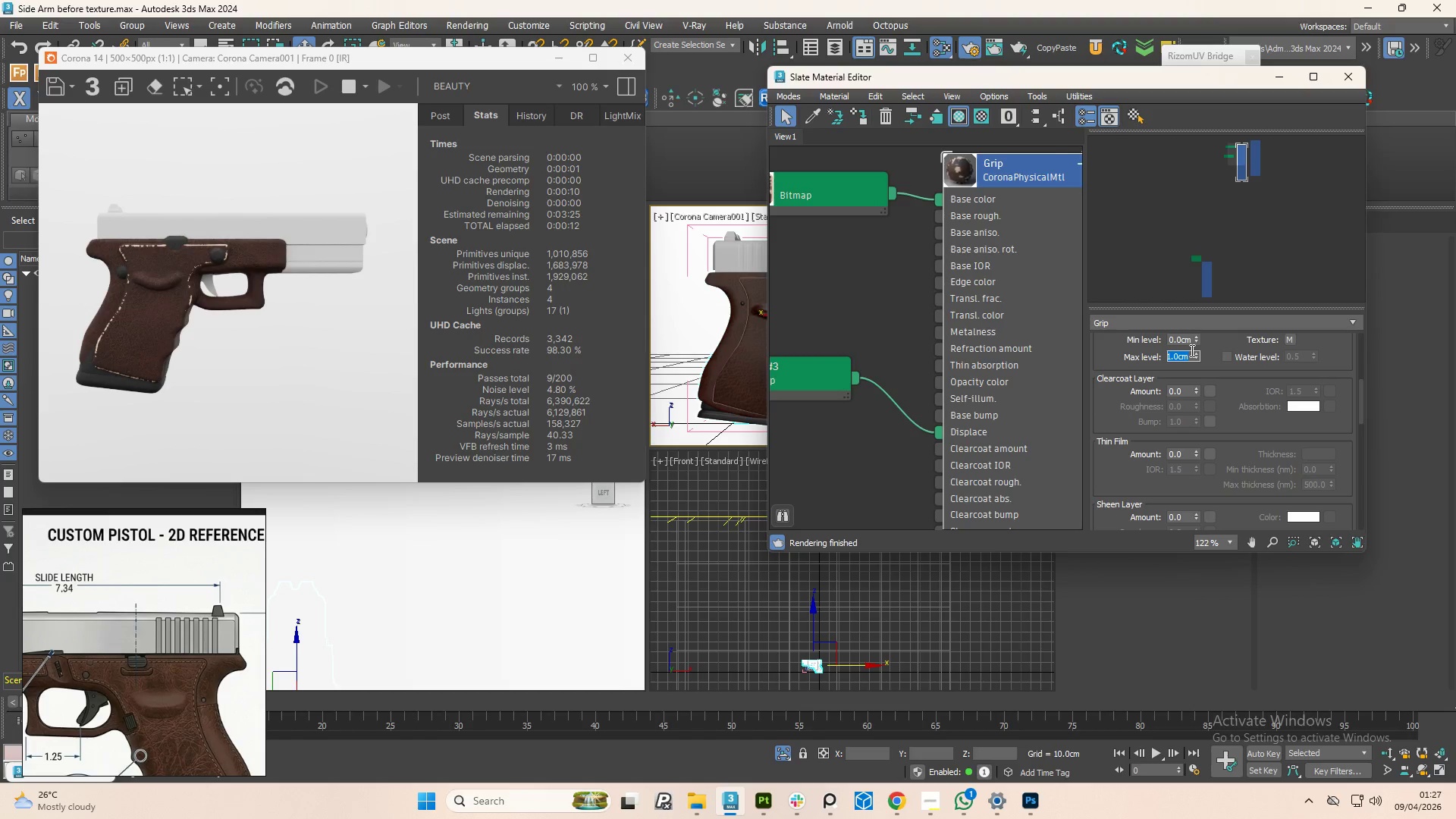 
key(NumpadDecimal)
 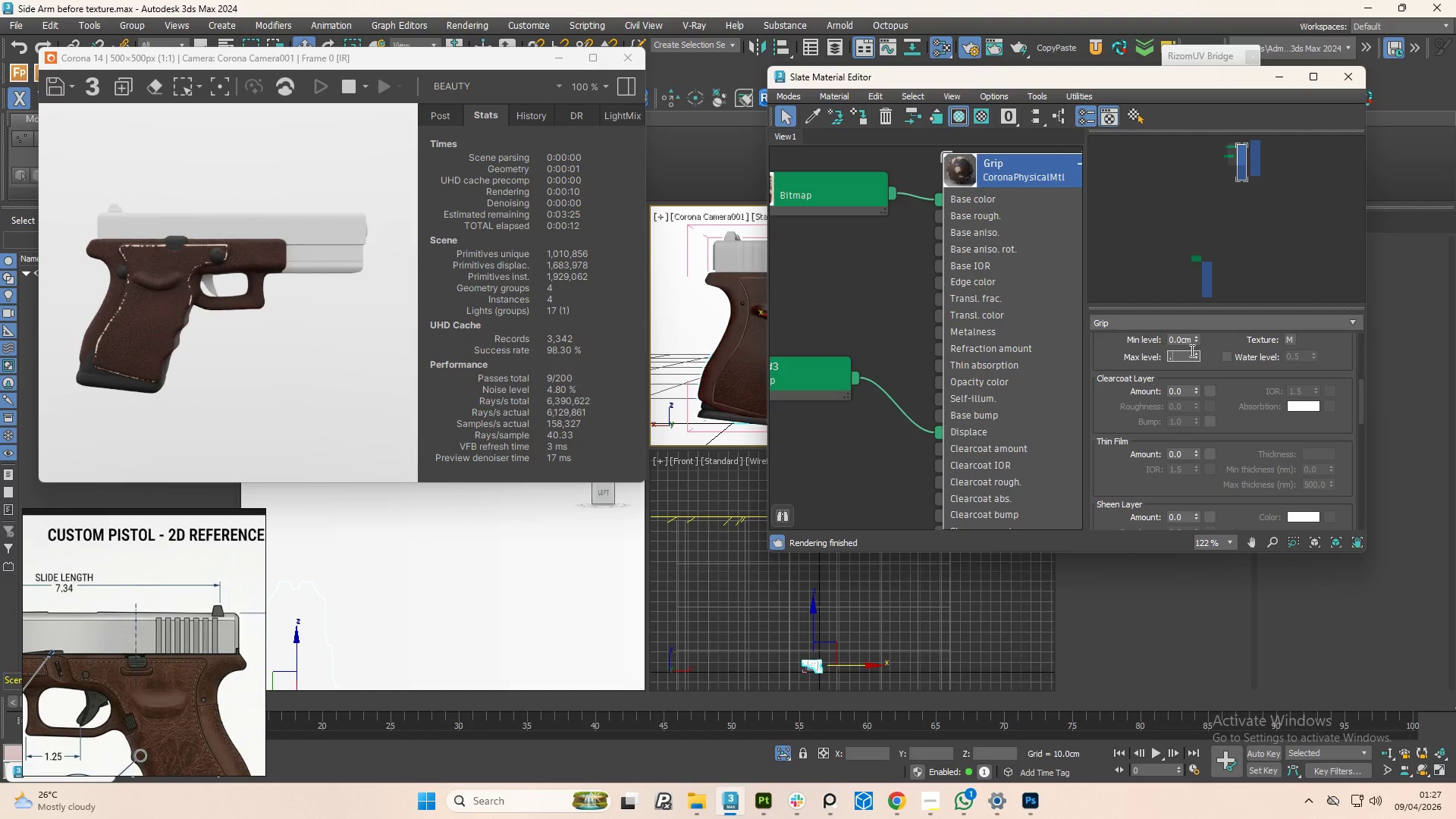 
key(Numpad0)
 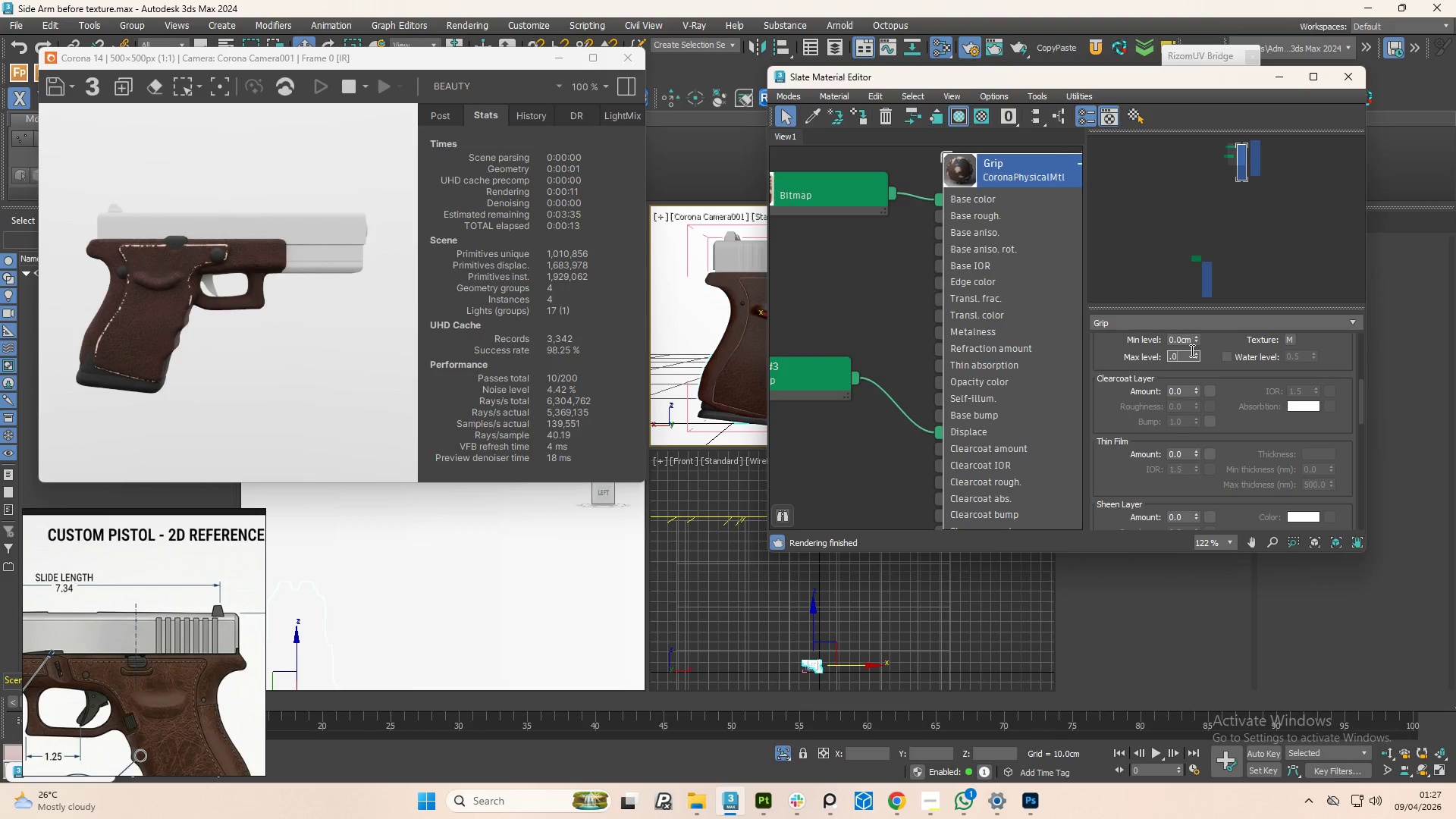 
key(Numpad0)
 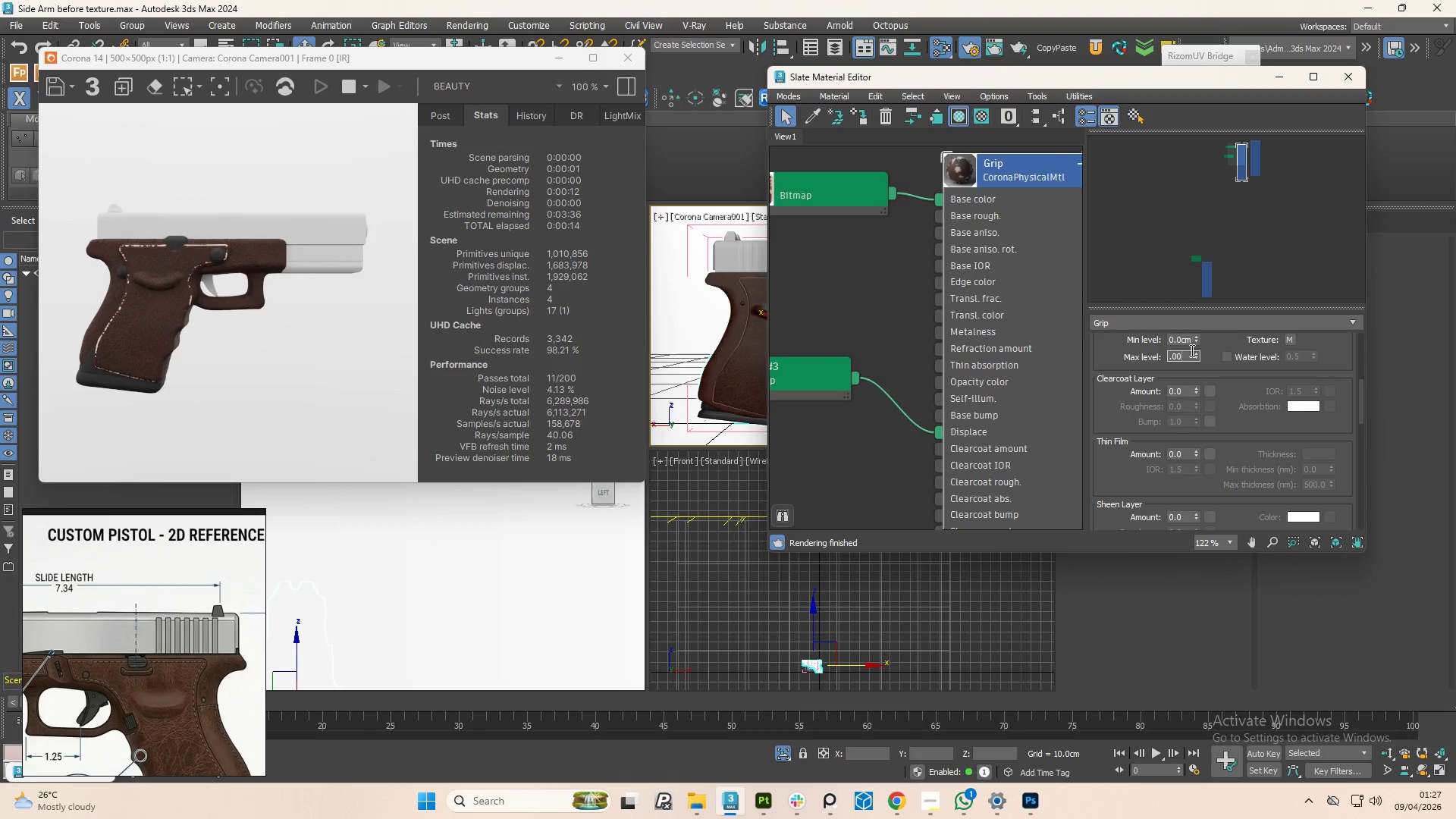 
key(Backspace)
 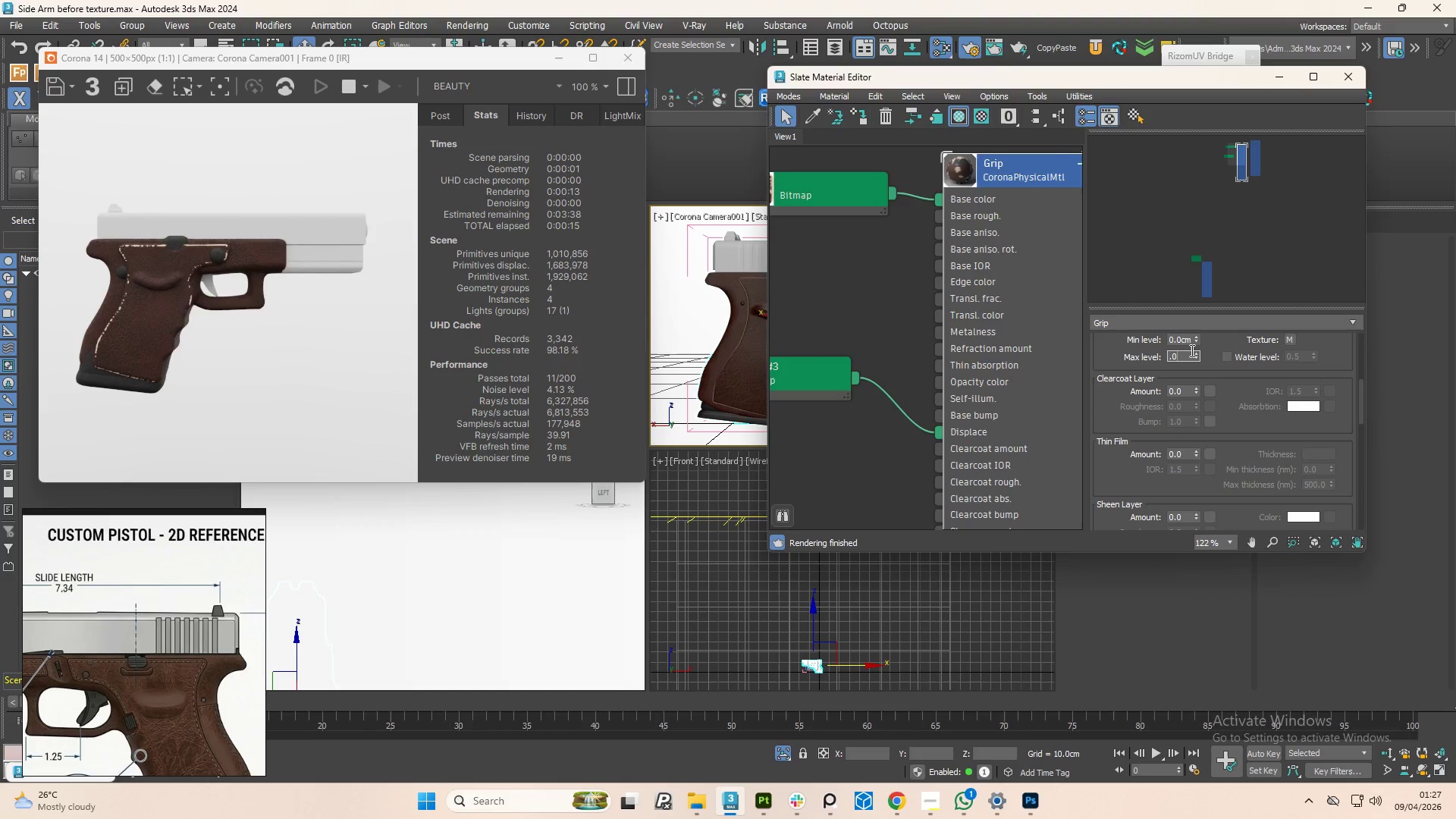 
key(Numpad2)
 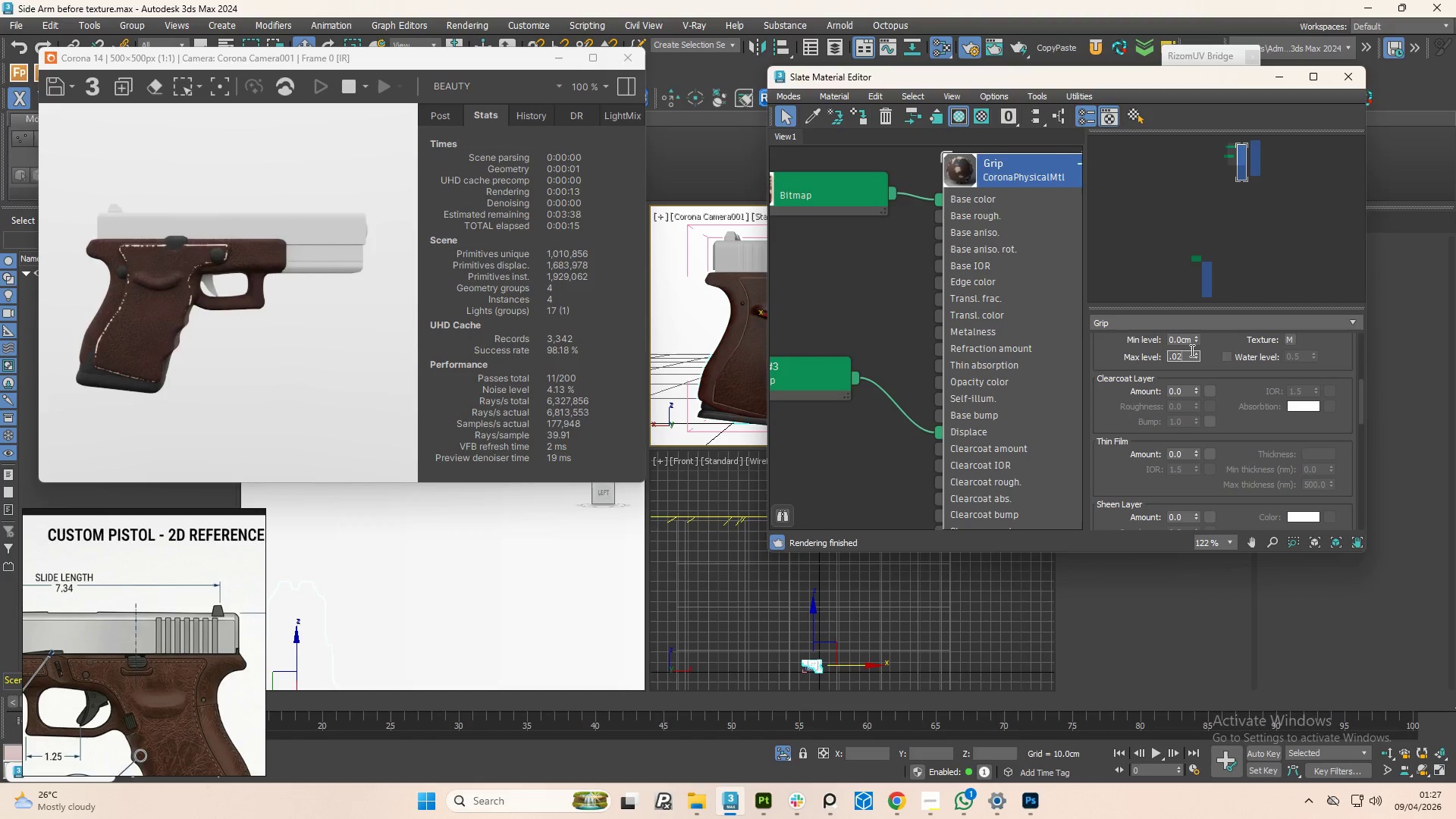 
key(NumpadEnter)
 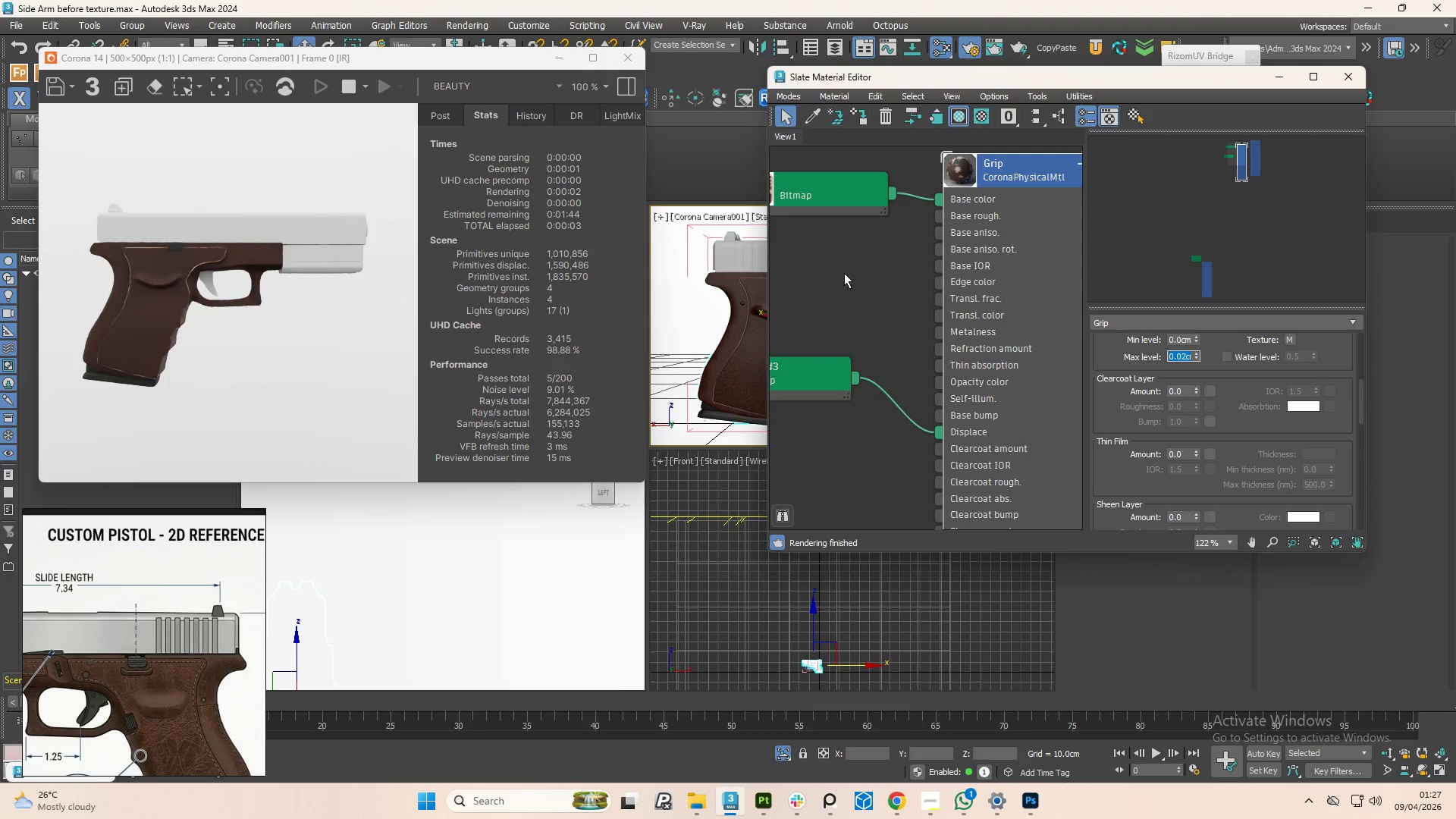 
wait(5.62)
 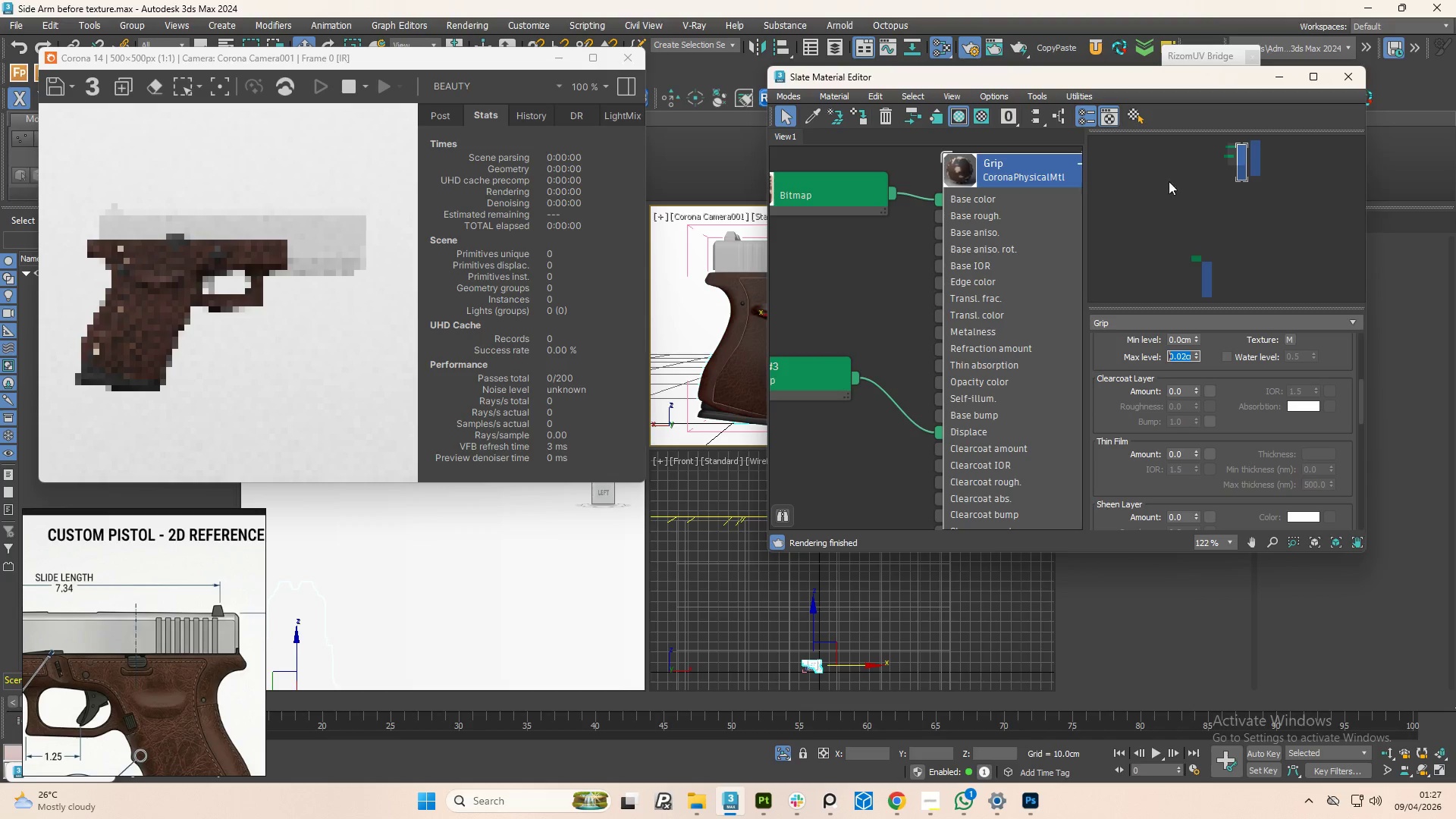 
left_click([698, 805])
 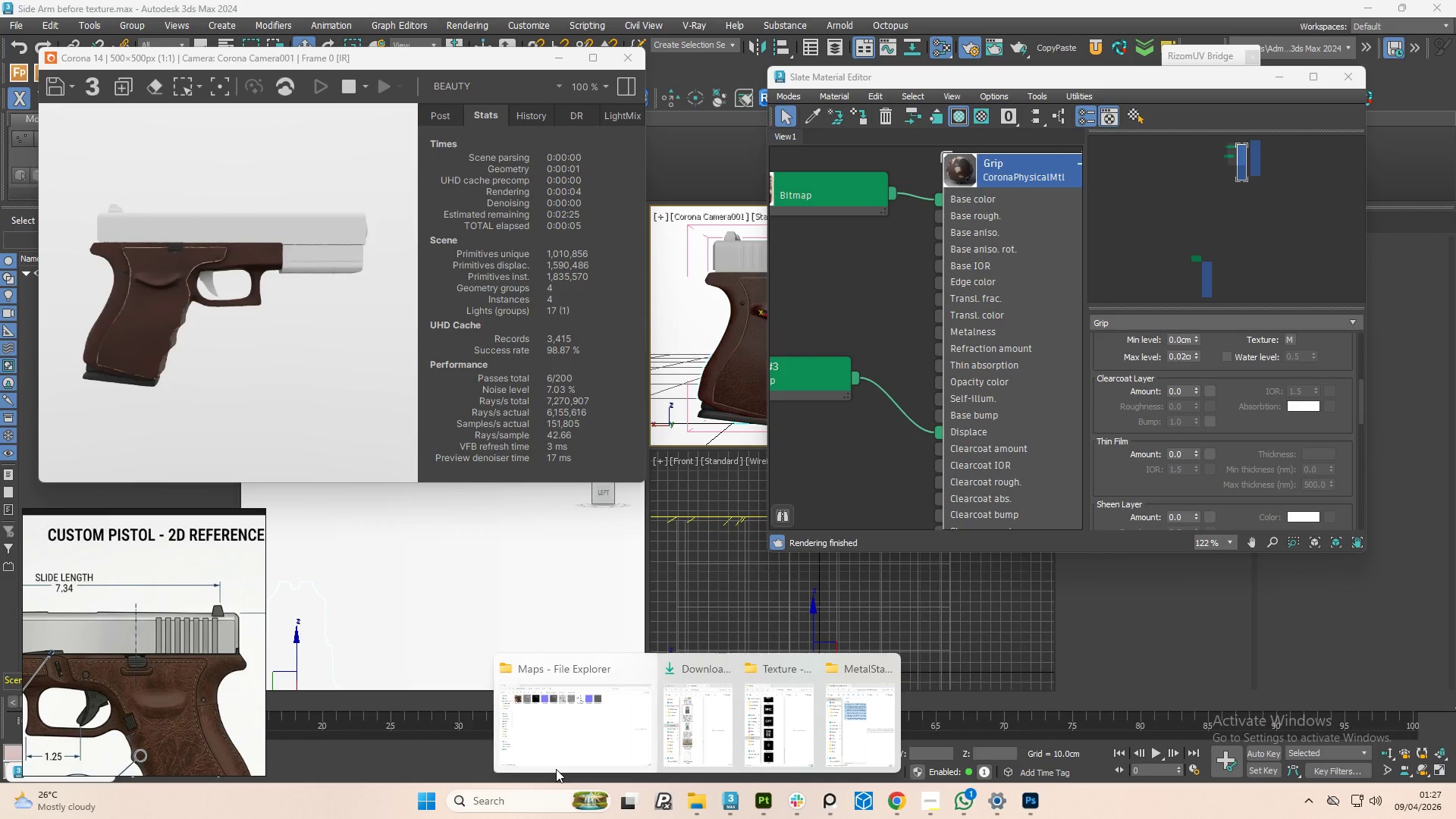 
left_click([560, 746])
 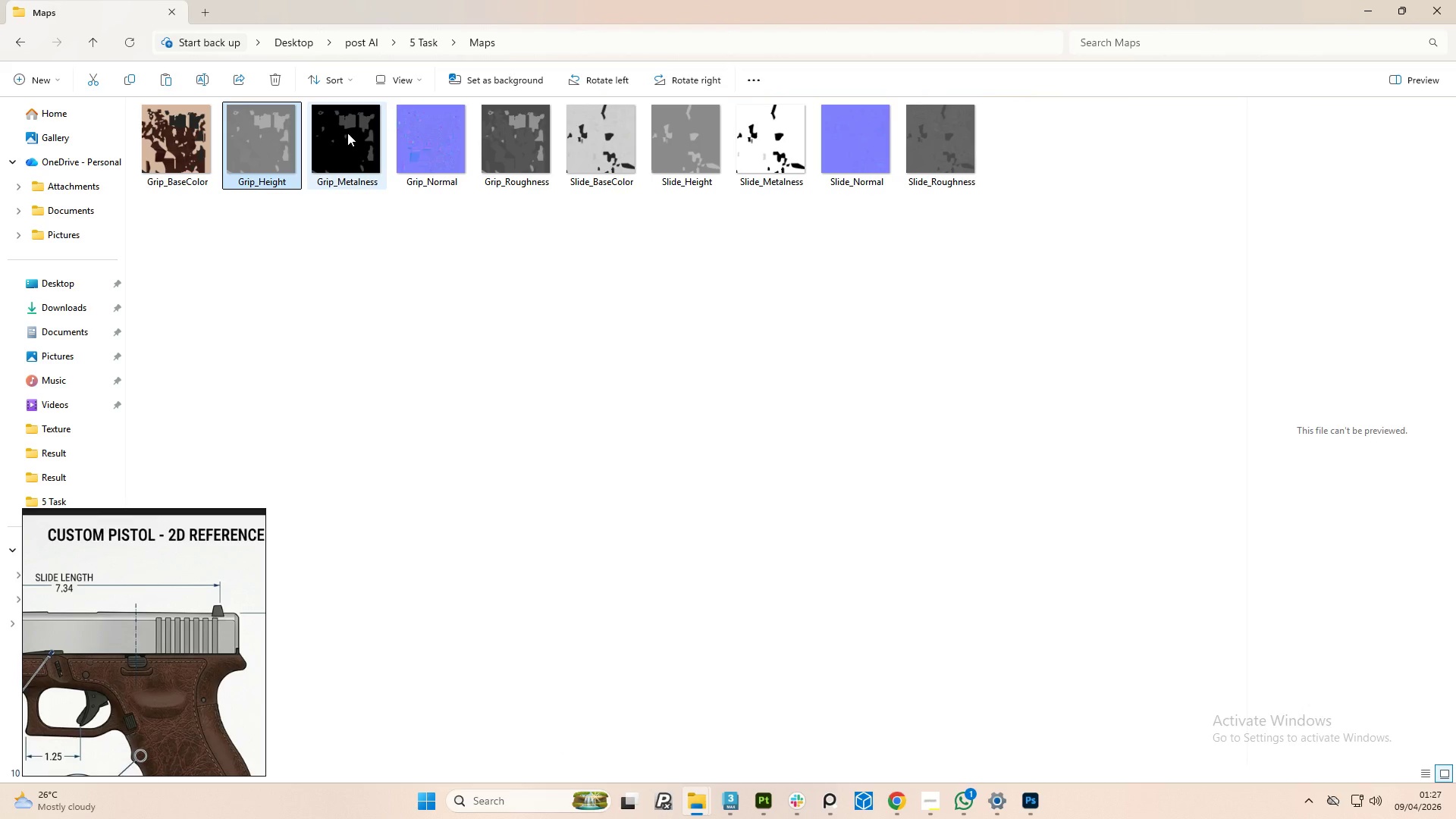 
left_click_drag(start_coordinate=[347, 133], to_coordinate=[824, 295])
 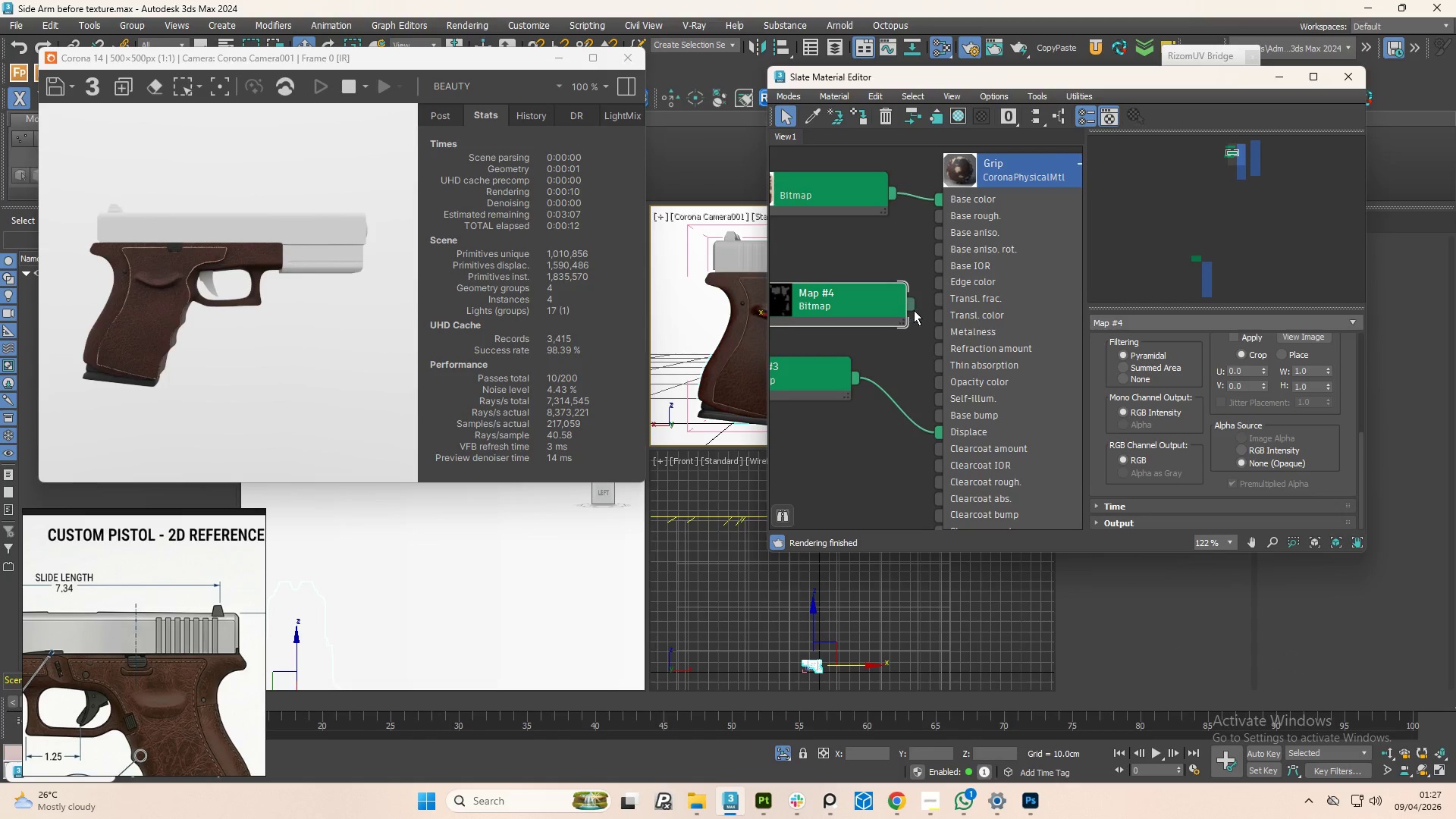 
left_click_drag(start_coordinate=[908, 310], to_coordinate=[942, 340])
 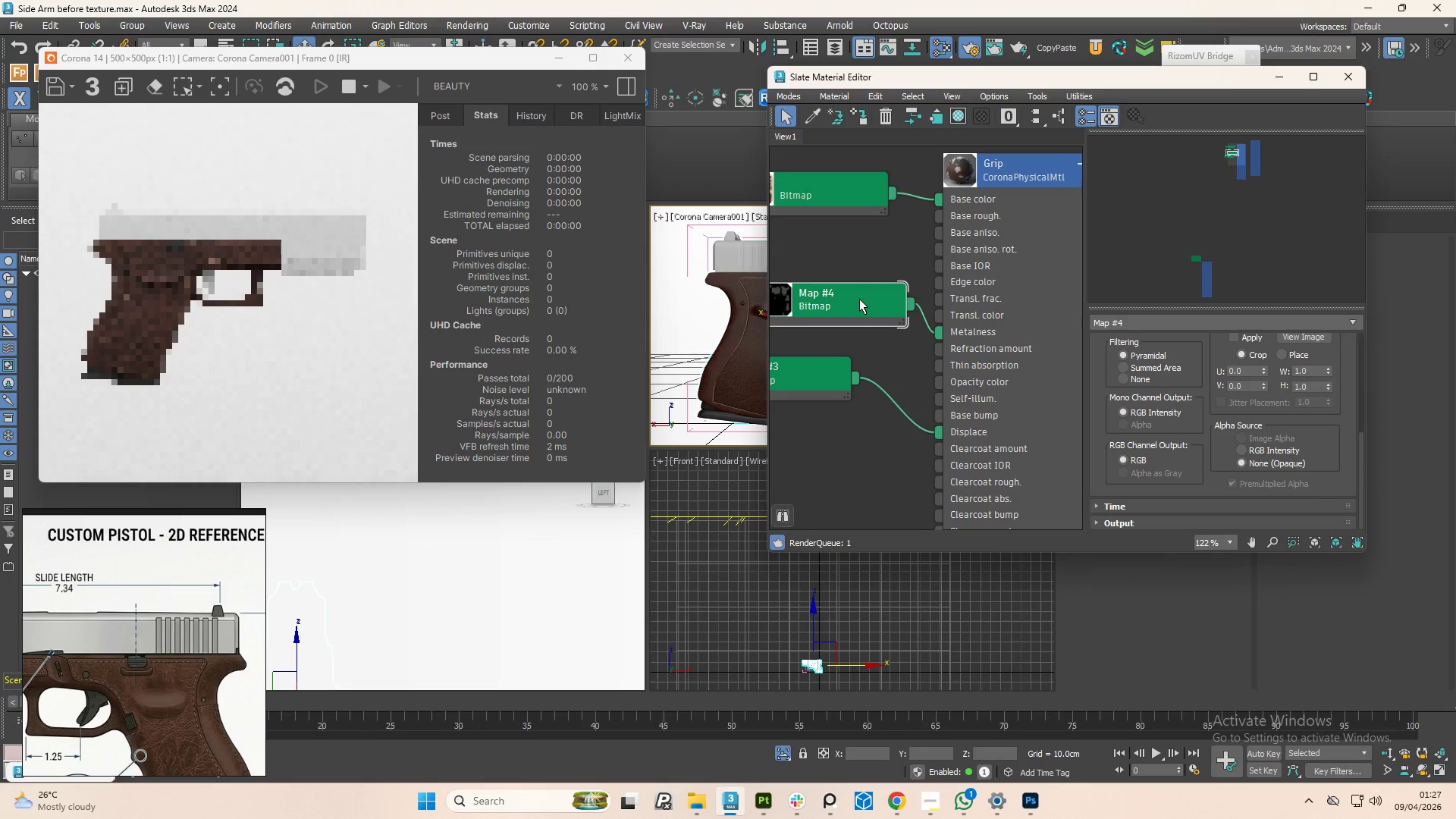 
left_click_drag(start_coordinate=[858, 299], to_coordinate=[805, 309])
 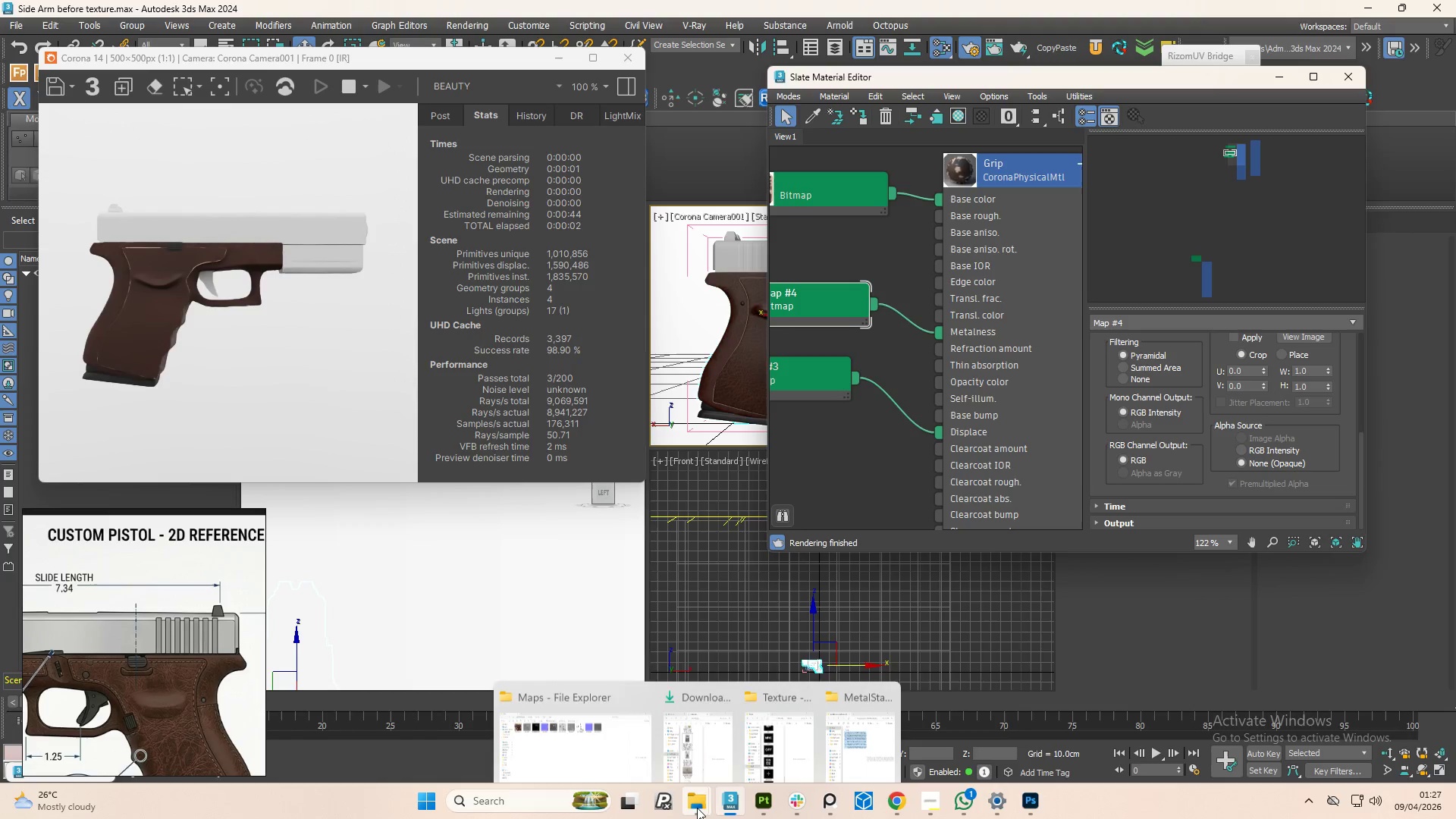 
double_click([570, 720])
 